 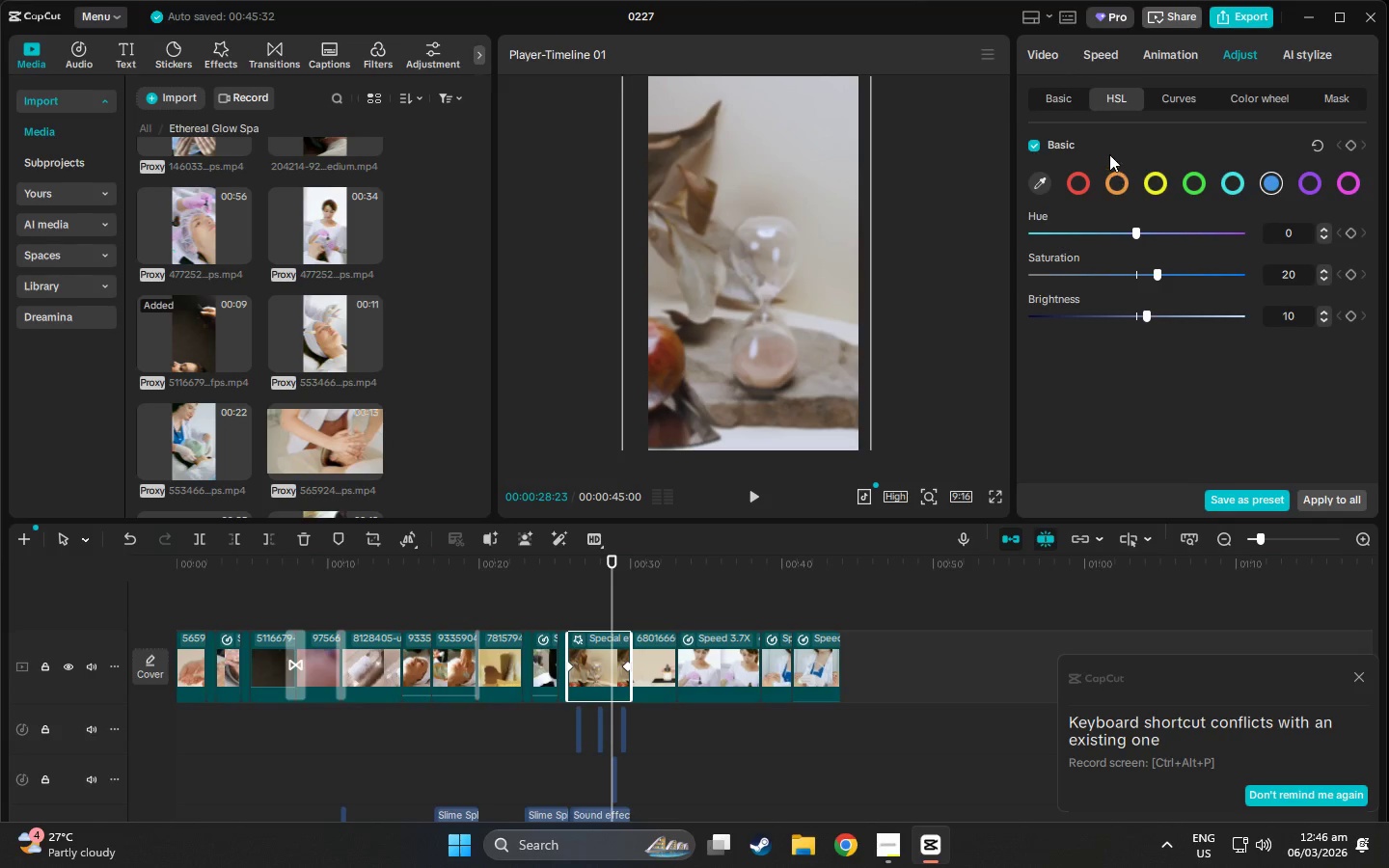 
left_click([1052, 88])
 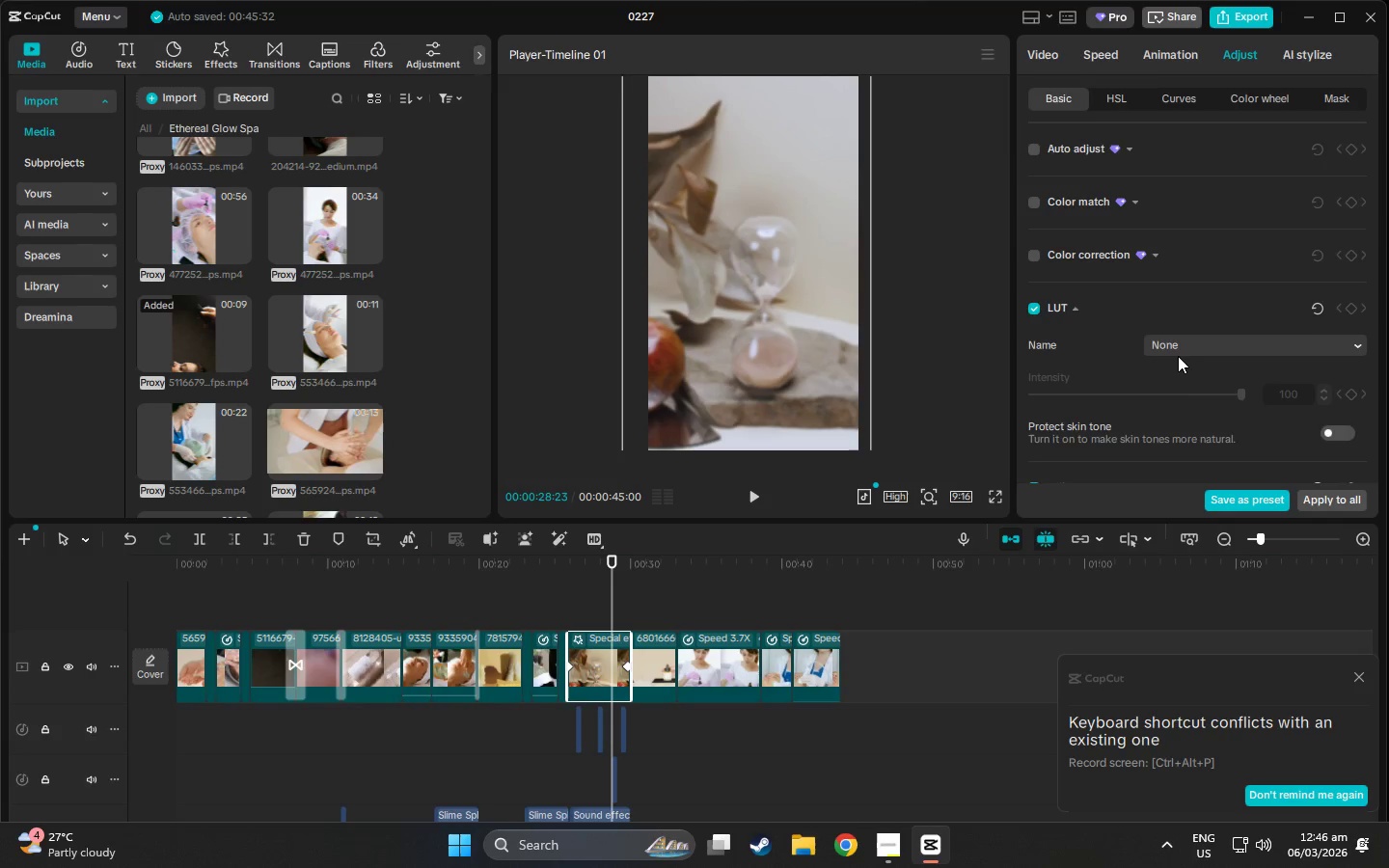 
scroll: coordinate [1158, 382], scroll_direction: down, amount: 23.0
 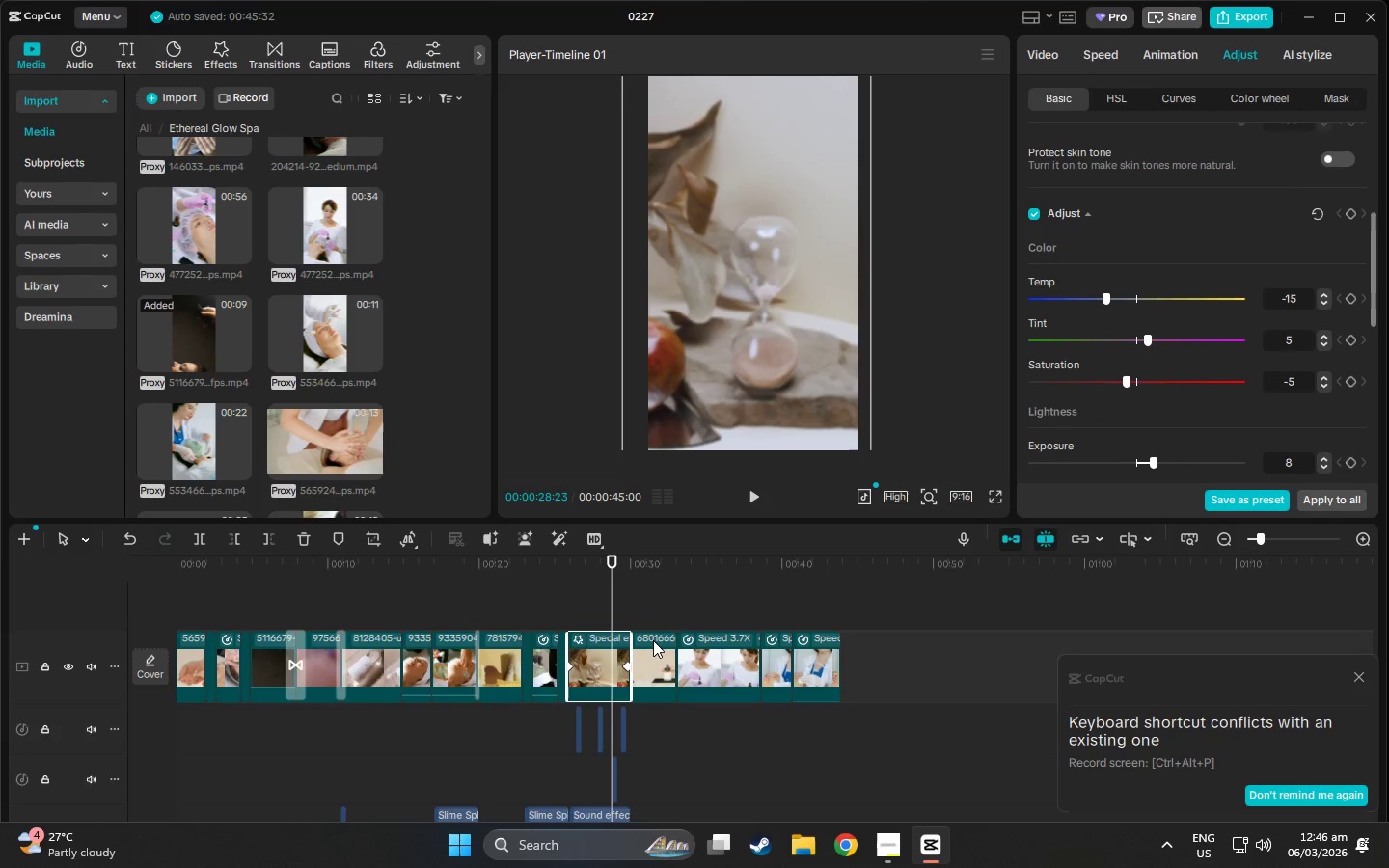 
left_click([653, 640])
 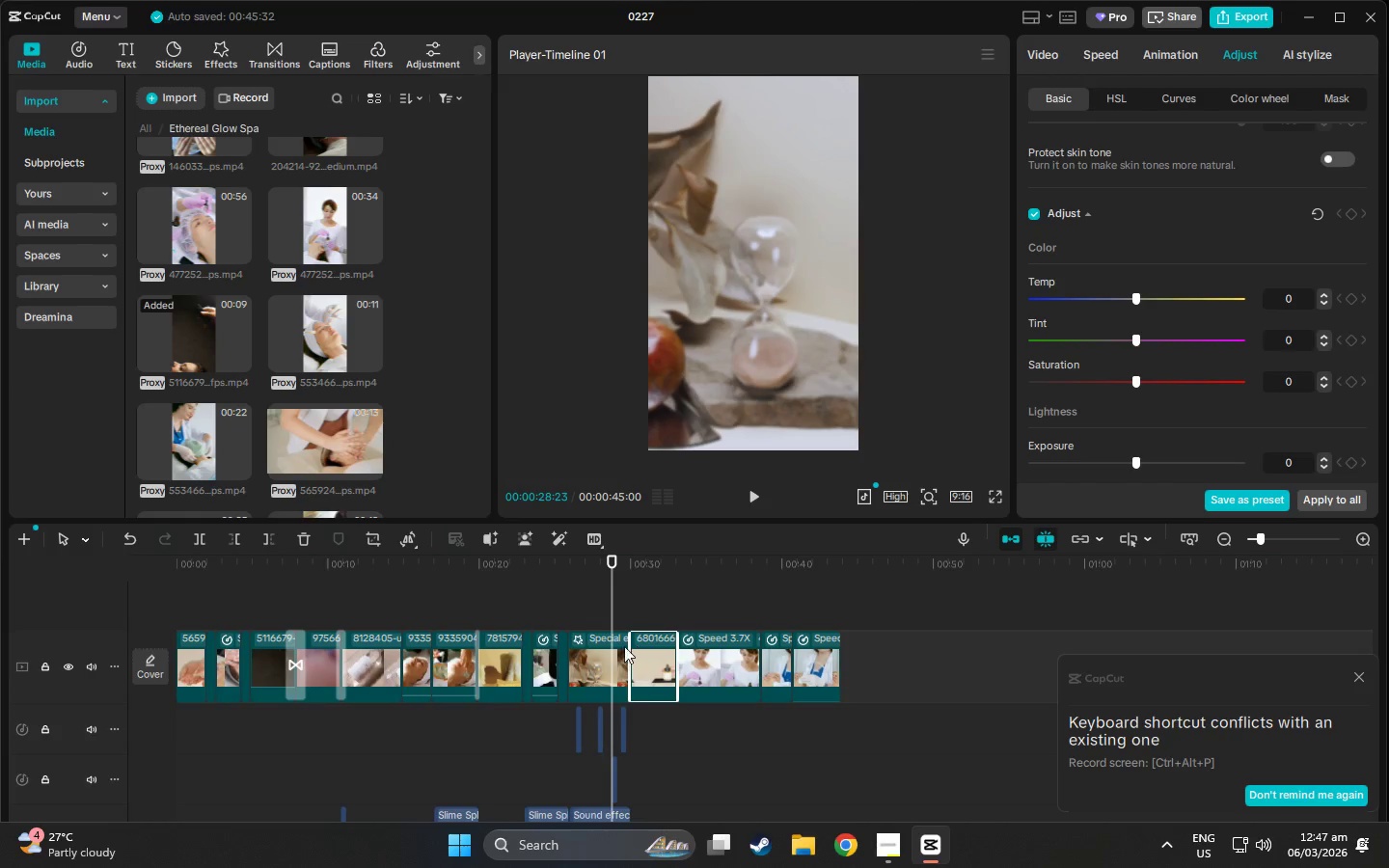 
left_click([593, 650])
 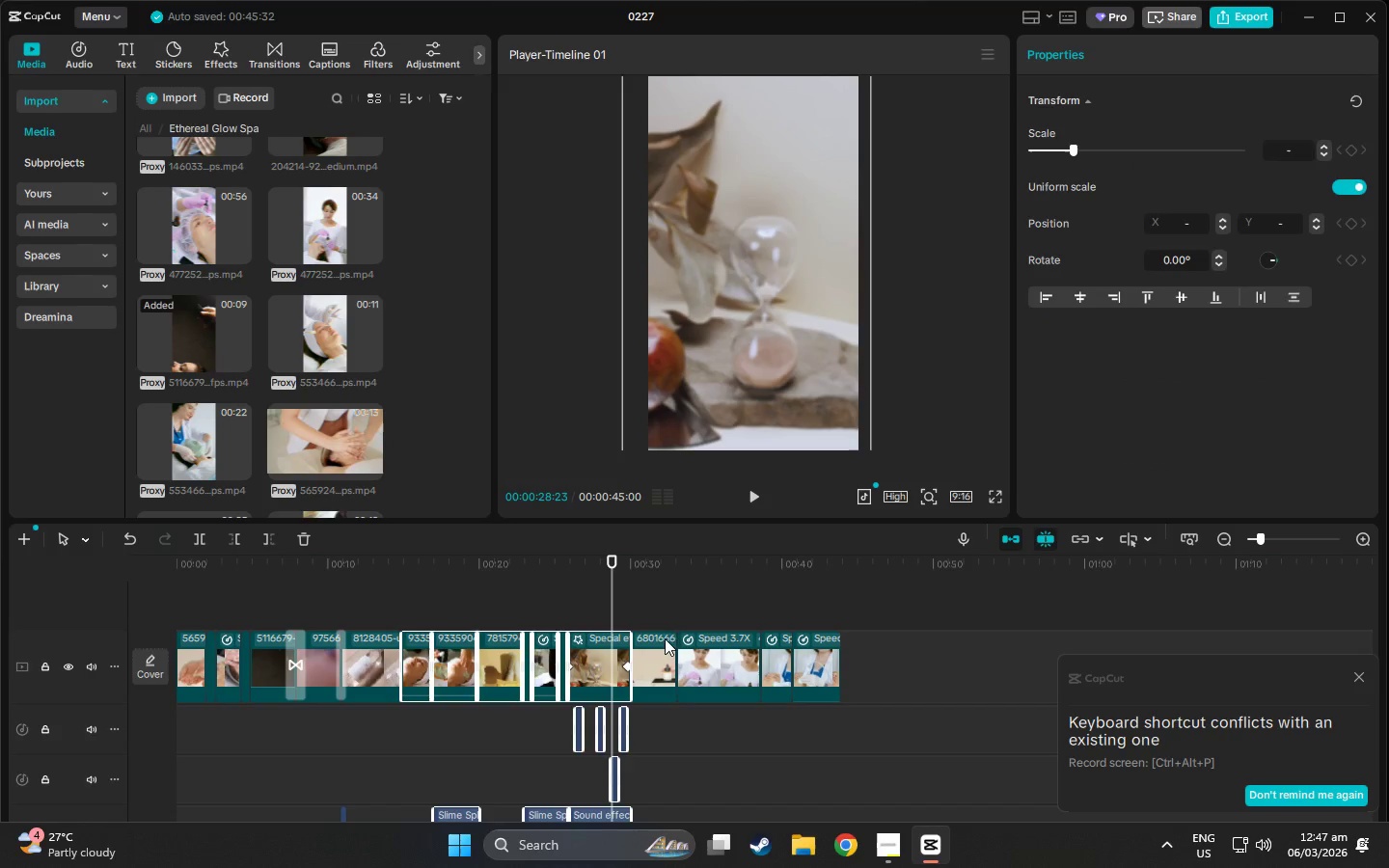 
left_click([657, 641])
 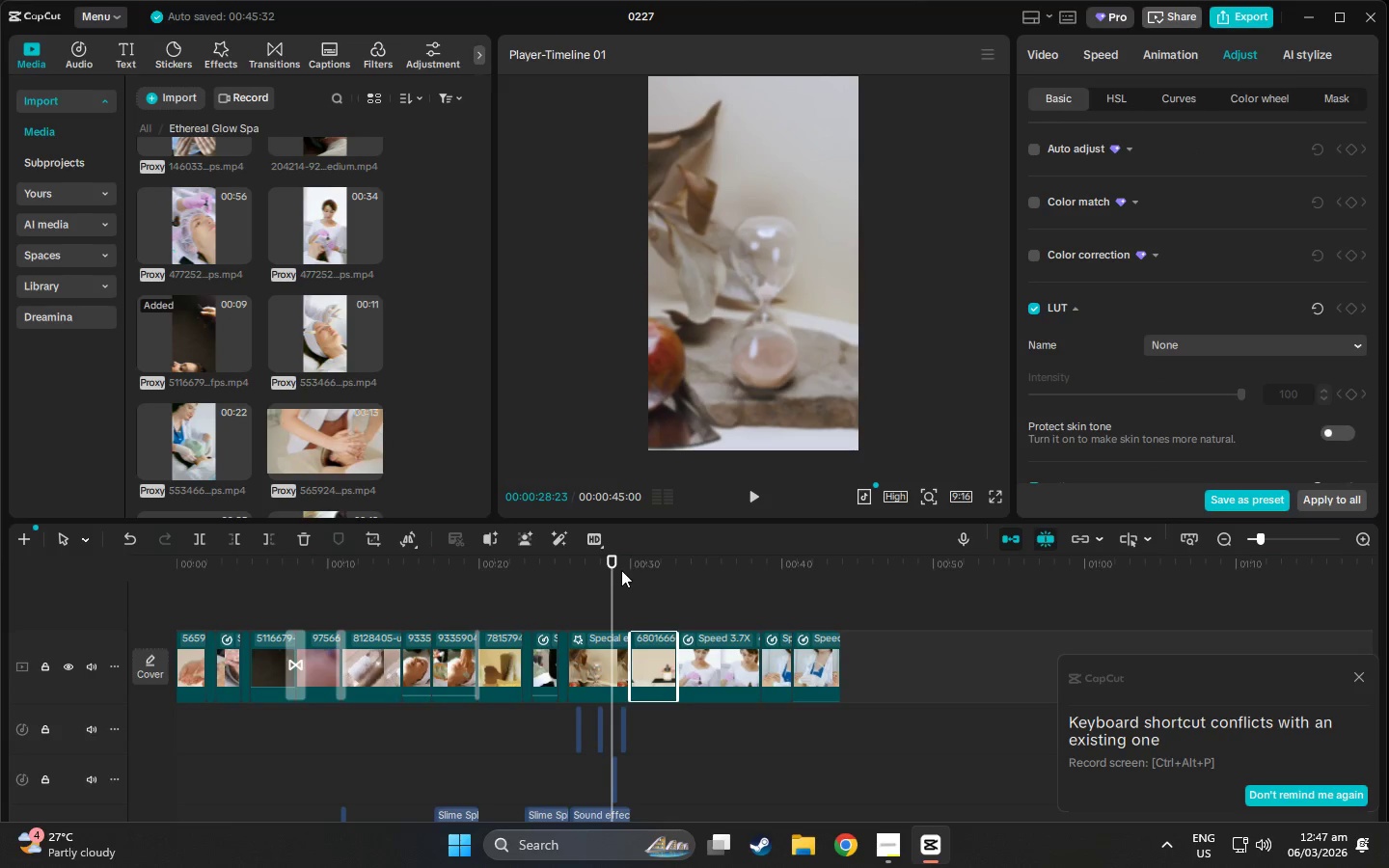 
left_click_drag(start_coordinate=[613, 569], to_coordinate=[640, 574])
 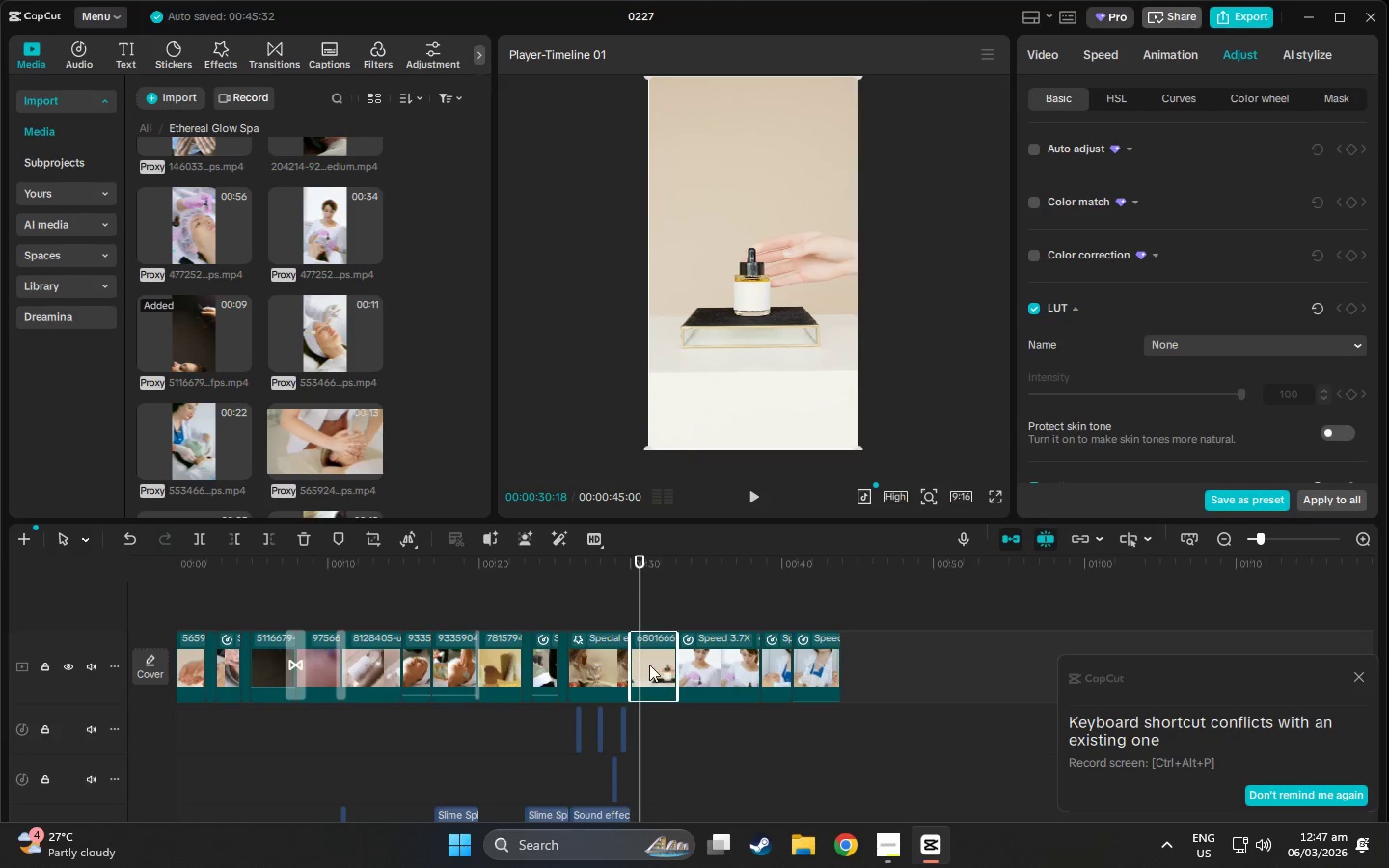 
left_click([649, 652])
 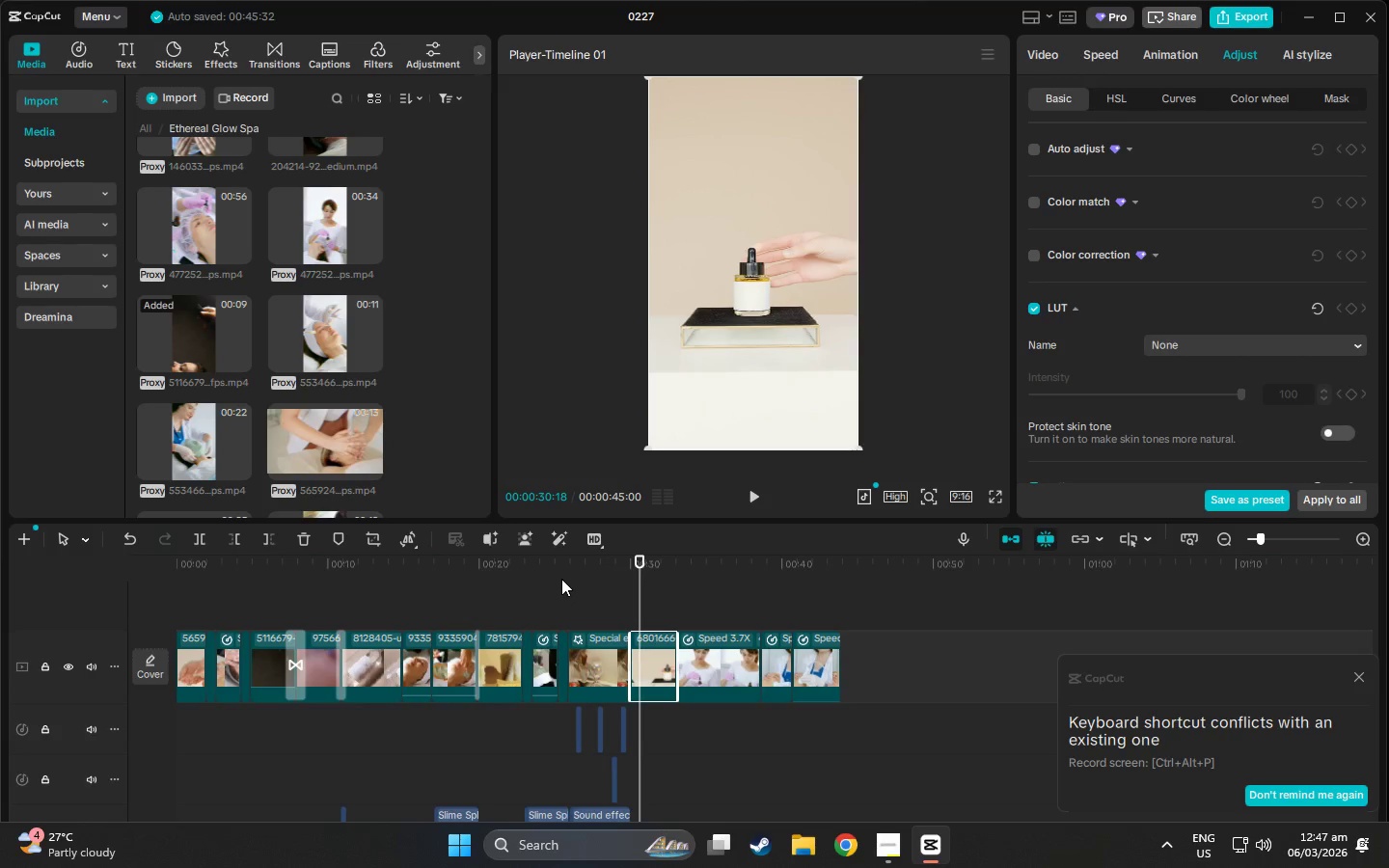 
wait(8.83)
 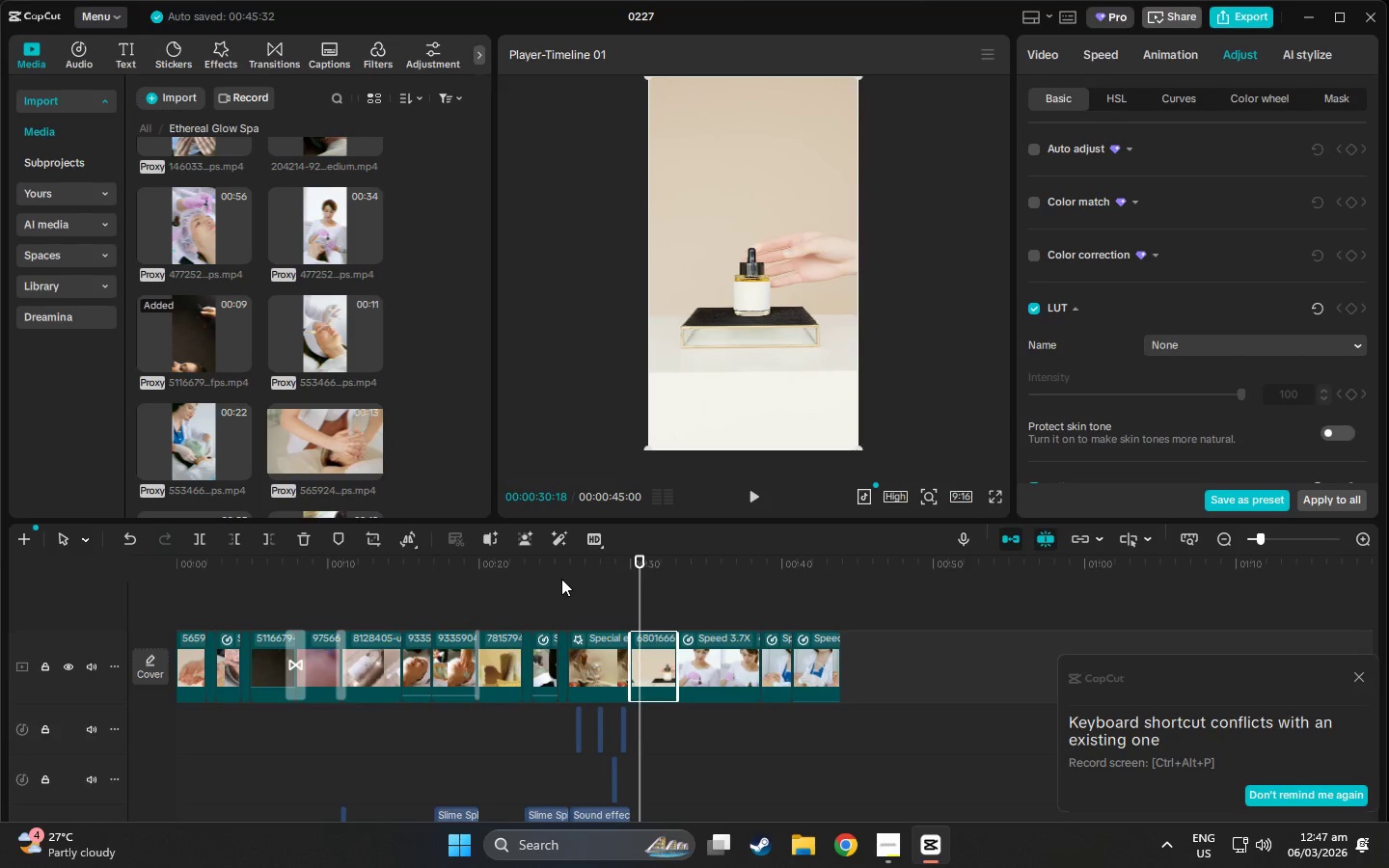 
left_click([649, 665])
 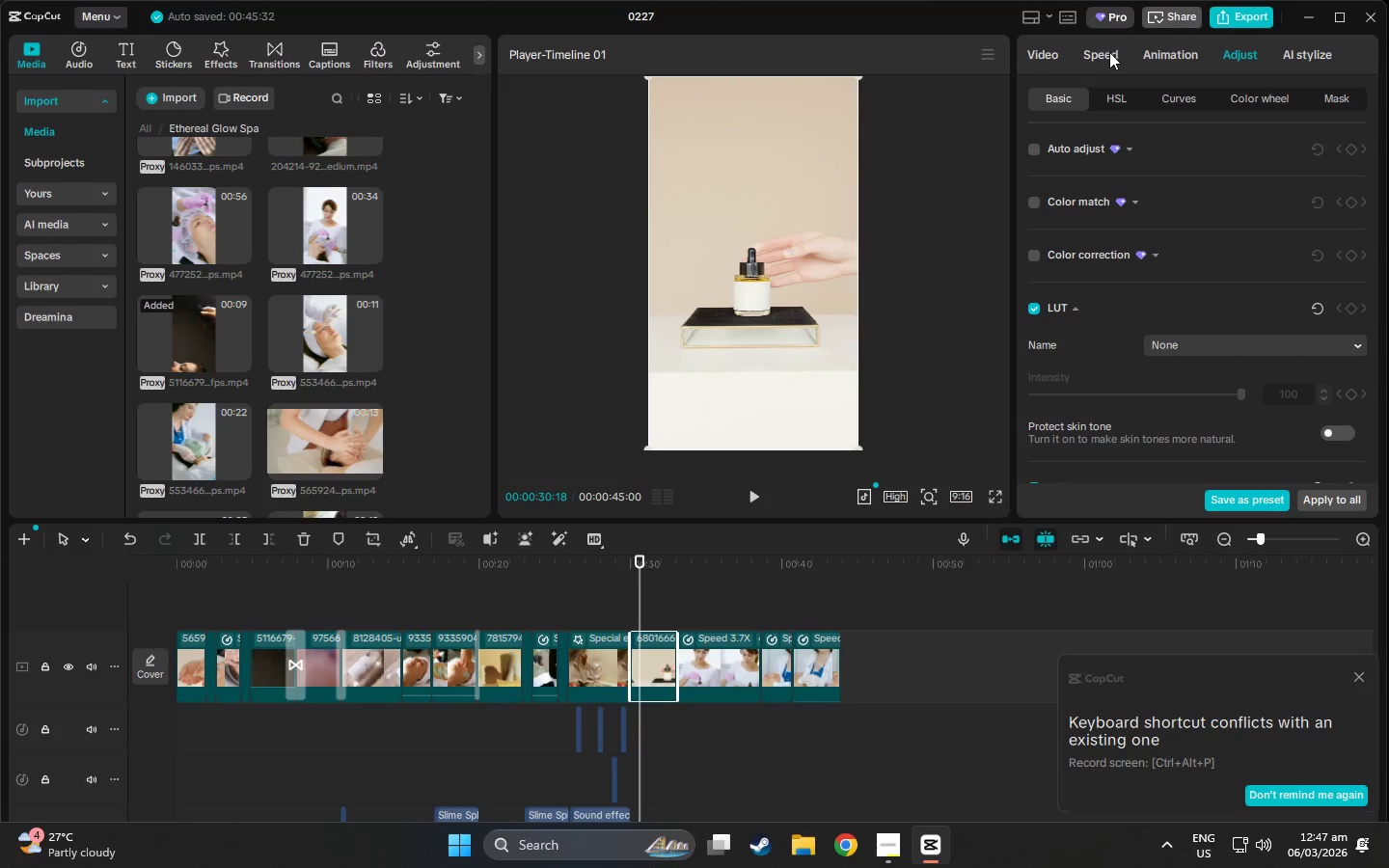 
left_click([1099, 49])
 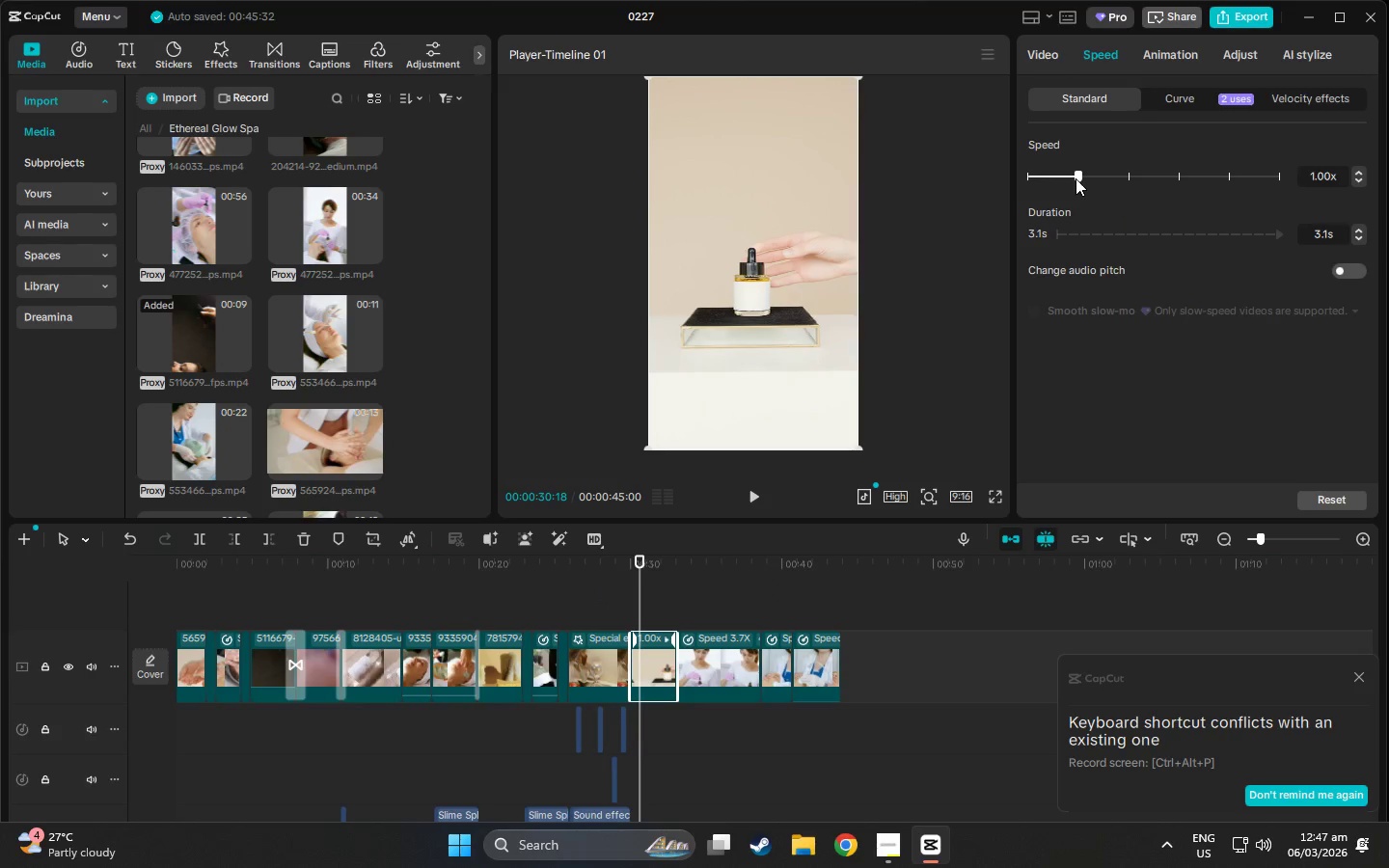 
left_click_drag(start_coordinate=[1076, 179], to_coordinate=[1092, 182])
 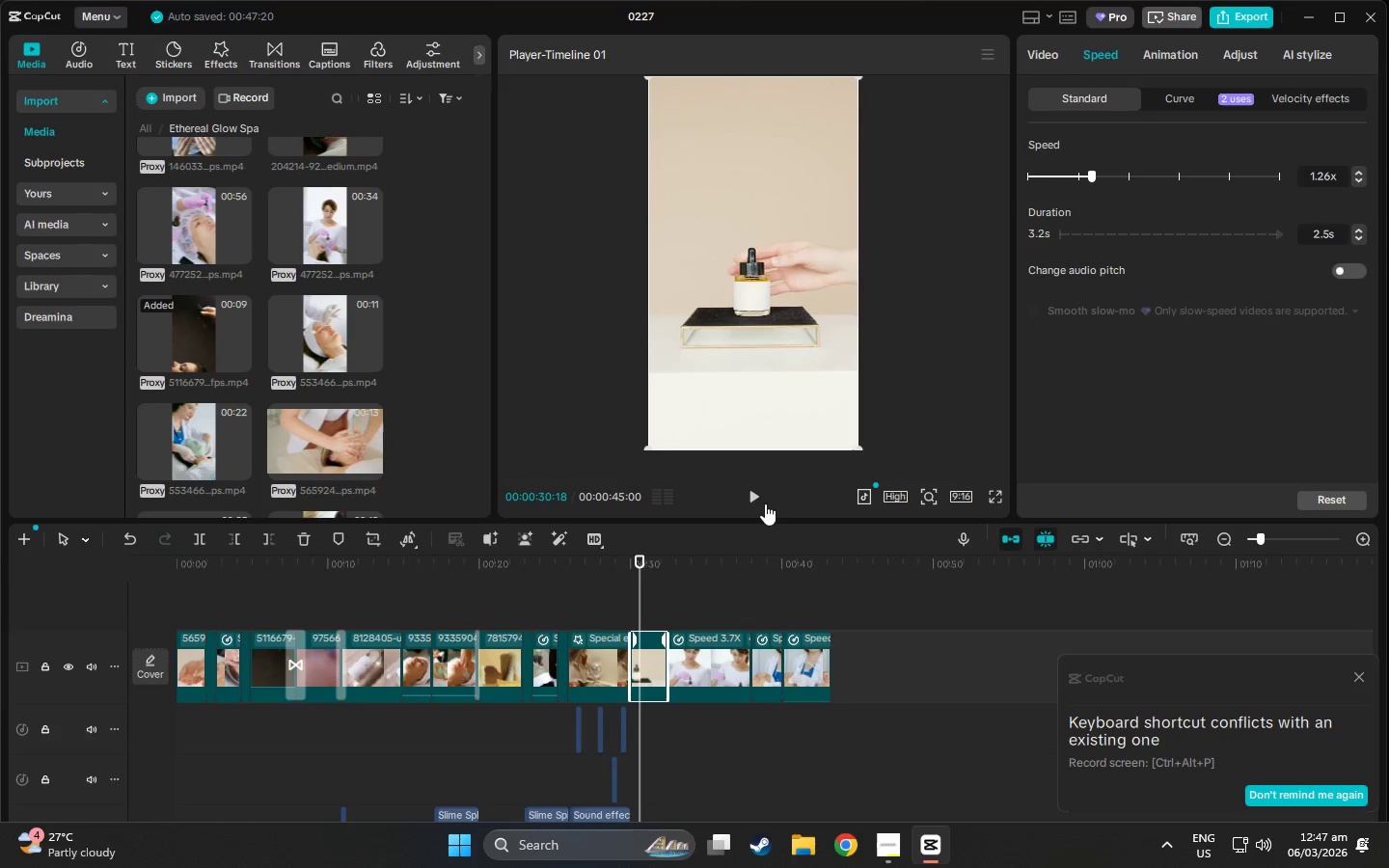 
left_click([762, 502])
 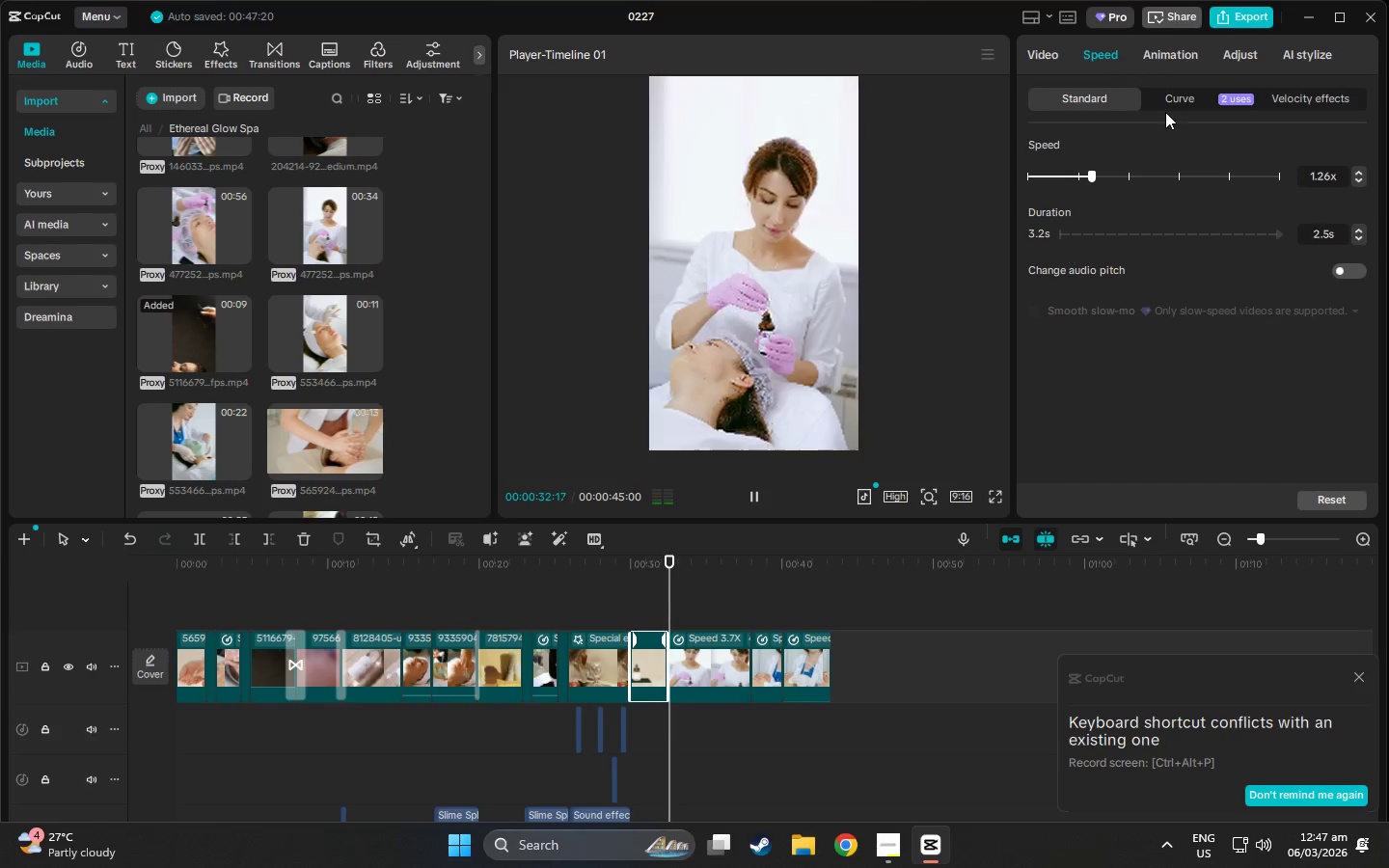 
left_click_drag(start_coordinate=[1094, 175], to_coordinate=[1100, 176])
 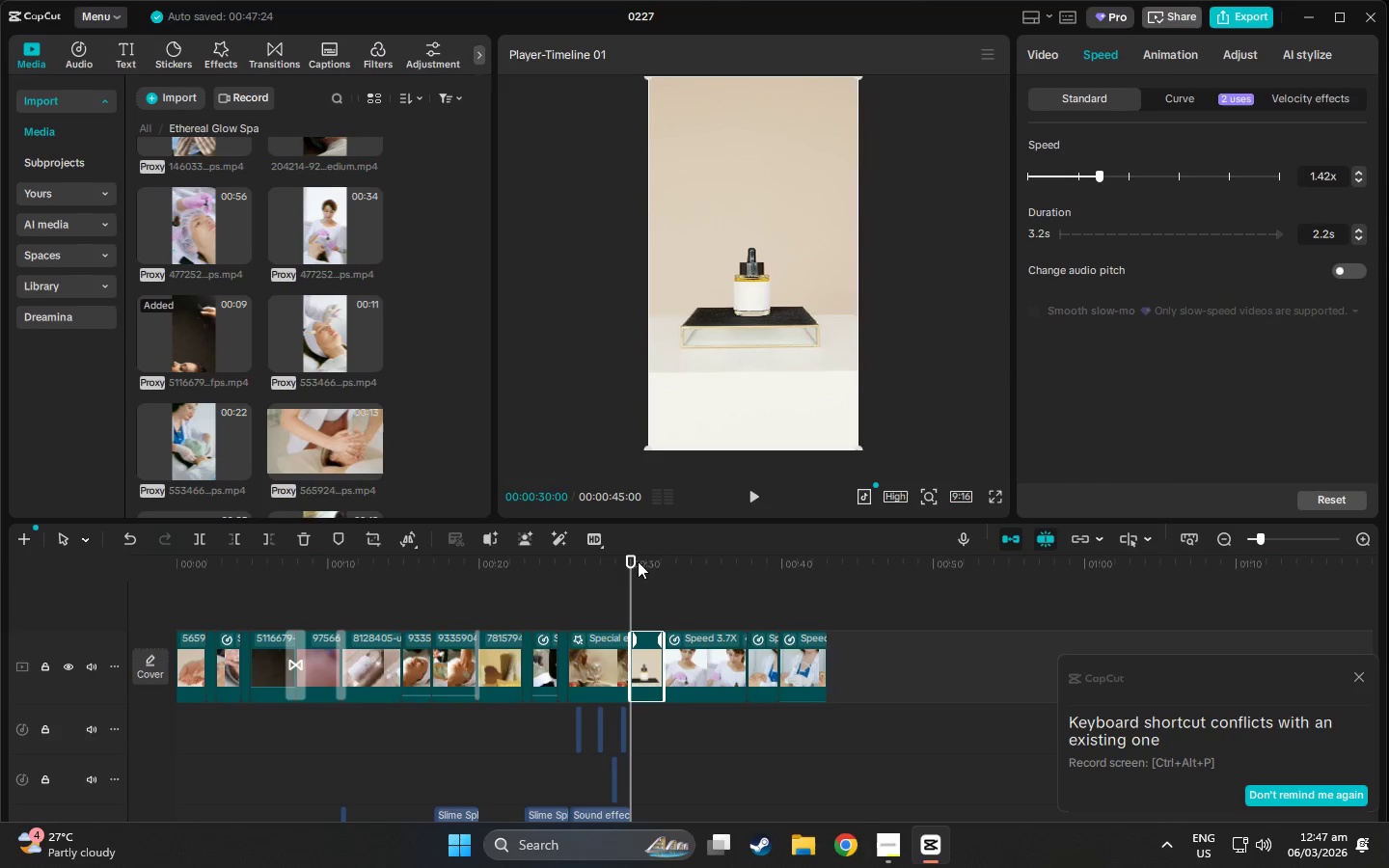 
double_click([753, 488])
 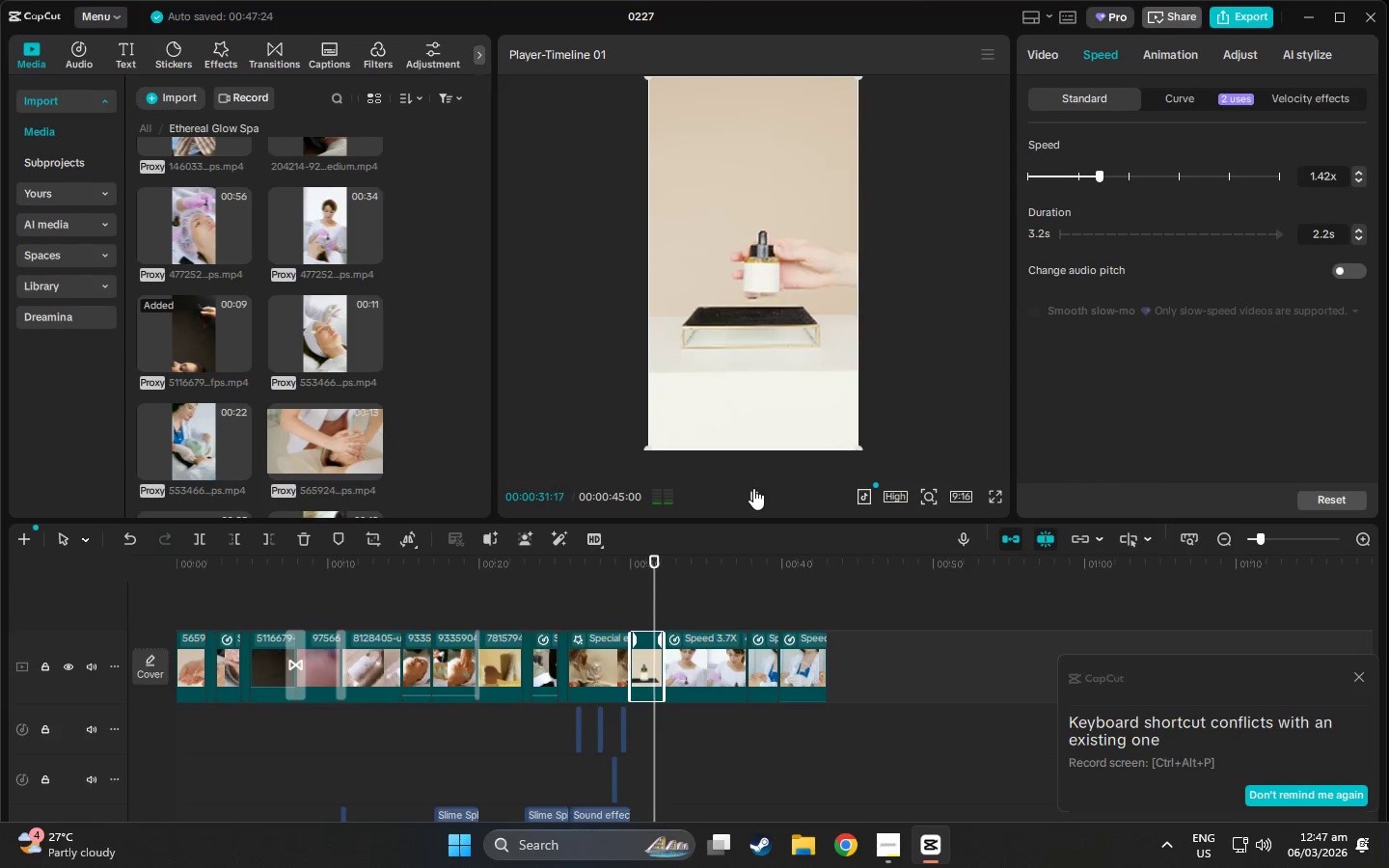 
left_click([753, 488])
 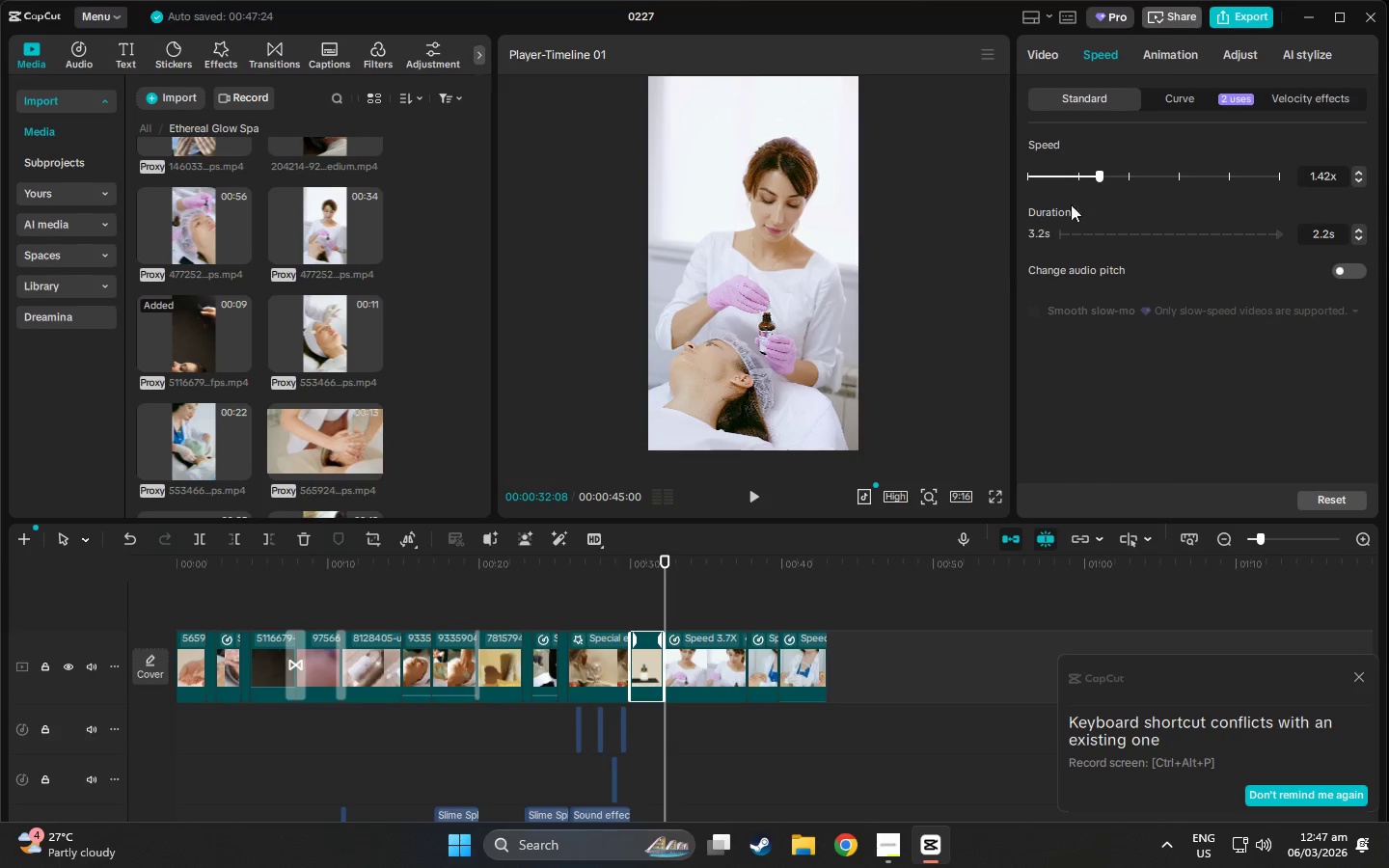 
left_click_drag(start_coordinate=[1103, 178], to_coordinate=[1112, 179])
 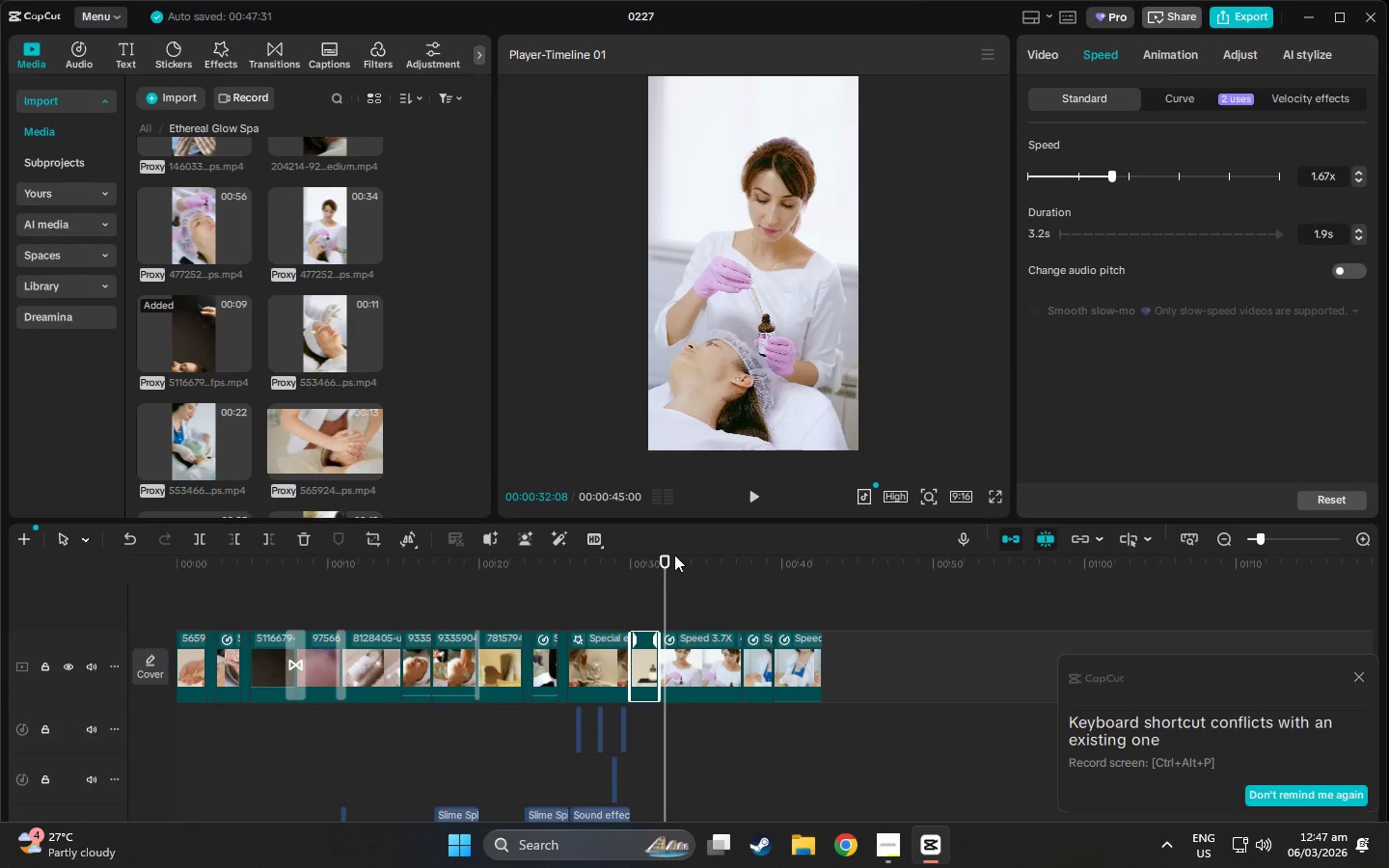 
left_click_drag(start_coordinate=[675, 554], to_coordinate=[619, 562])
 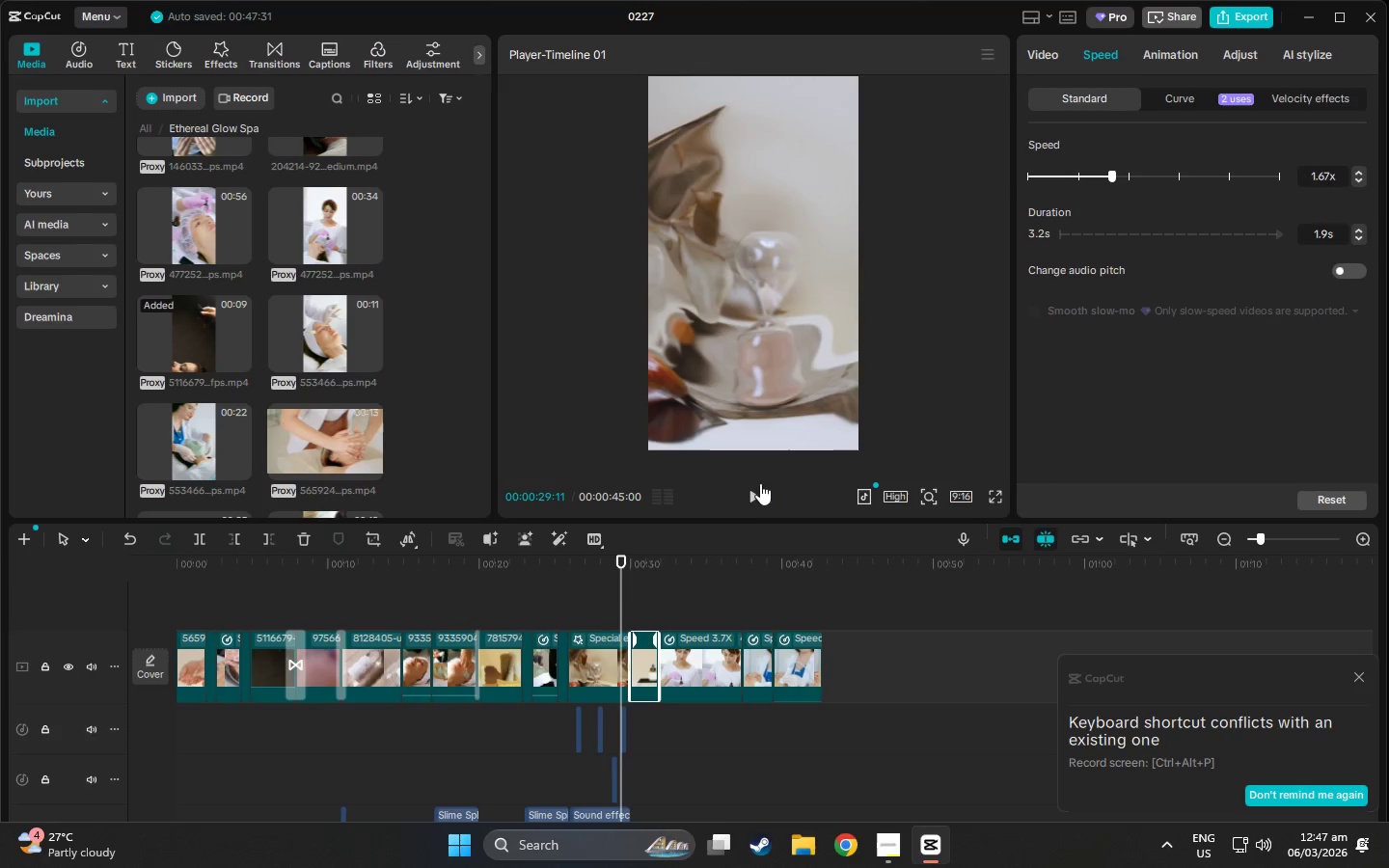 
left_click([745, 492])
 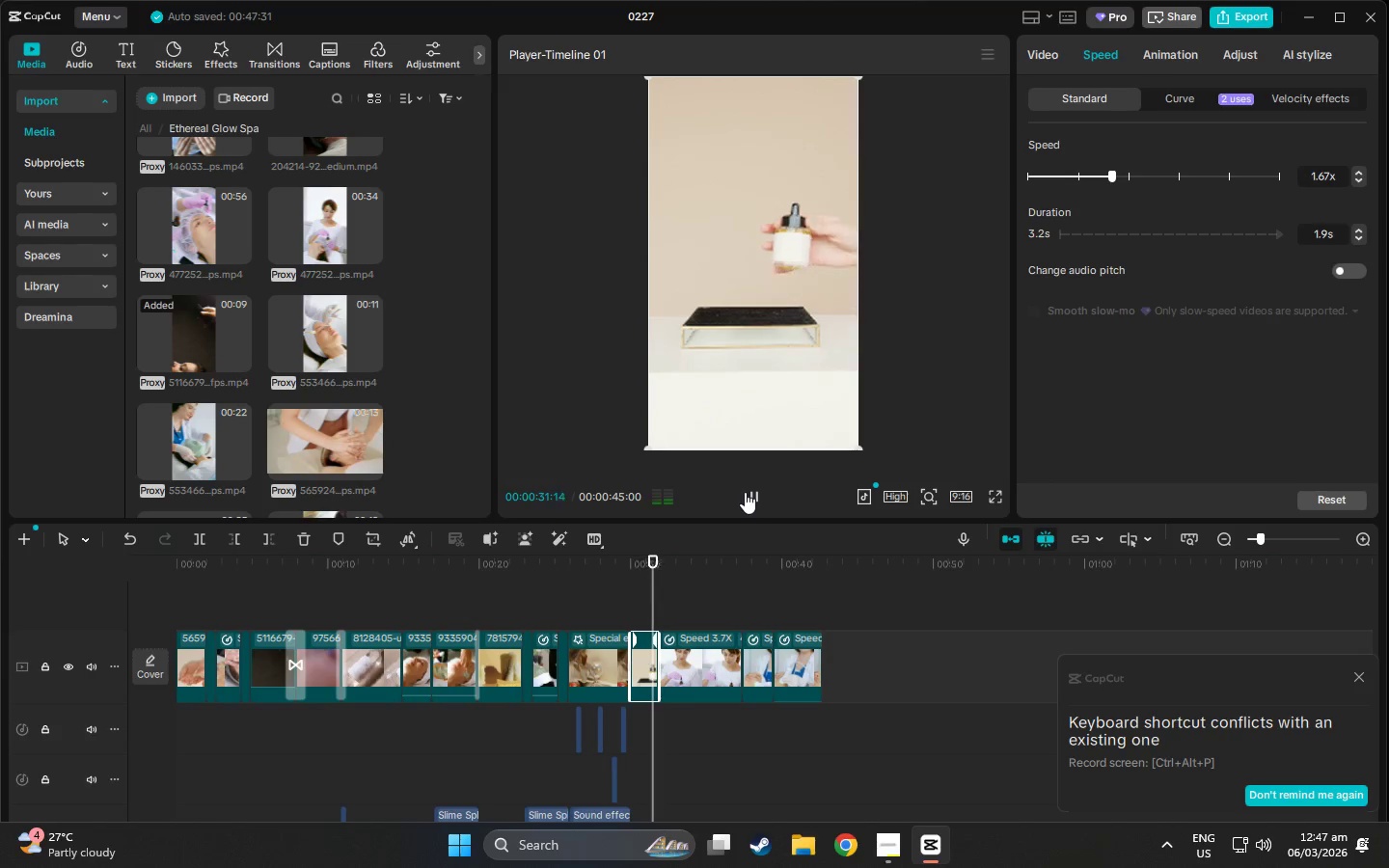 
left_click([745, 492])
 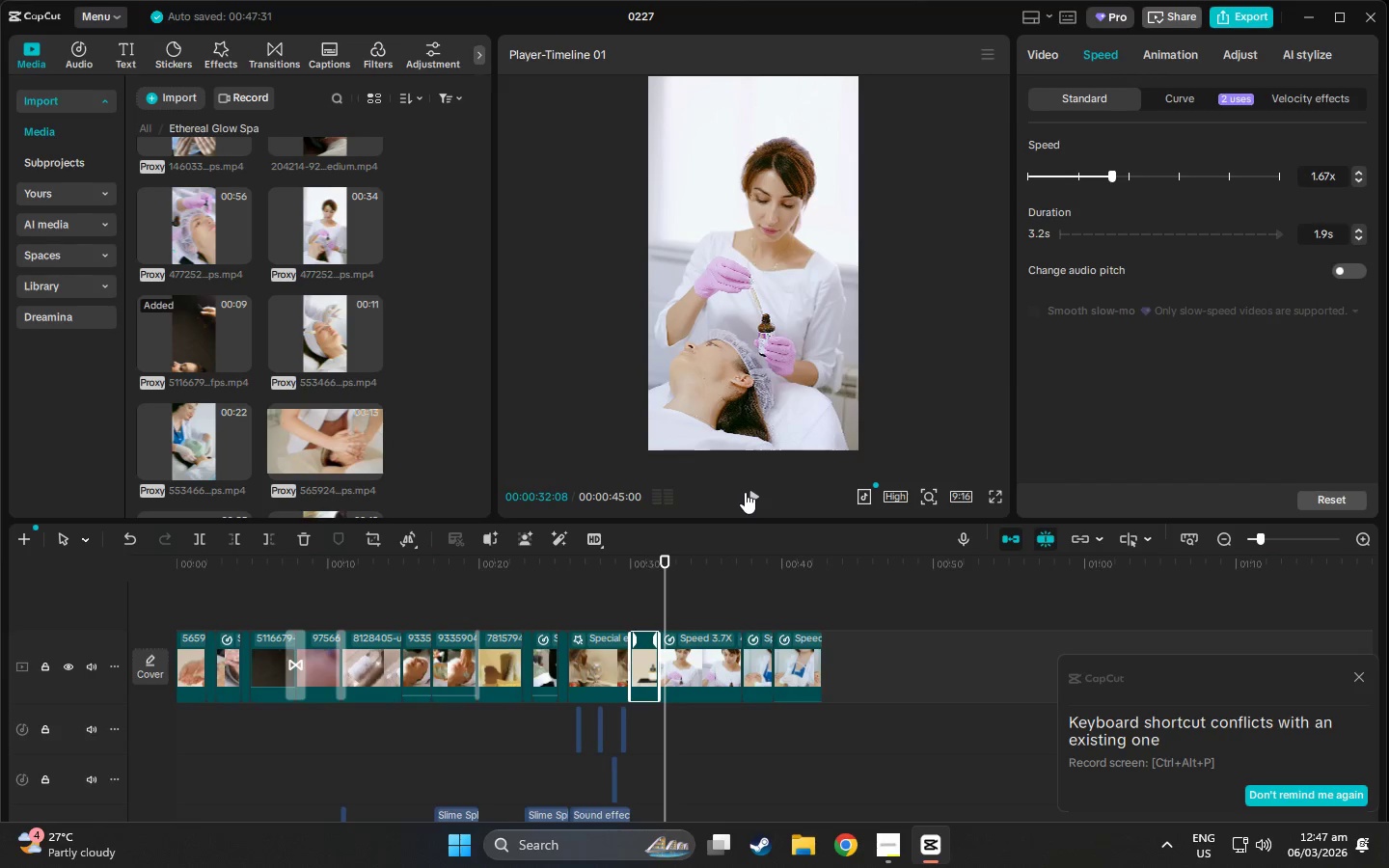 
left_click([745, 492])
 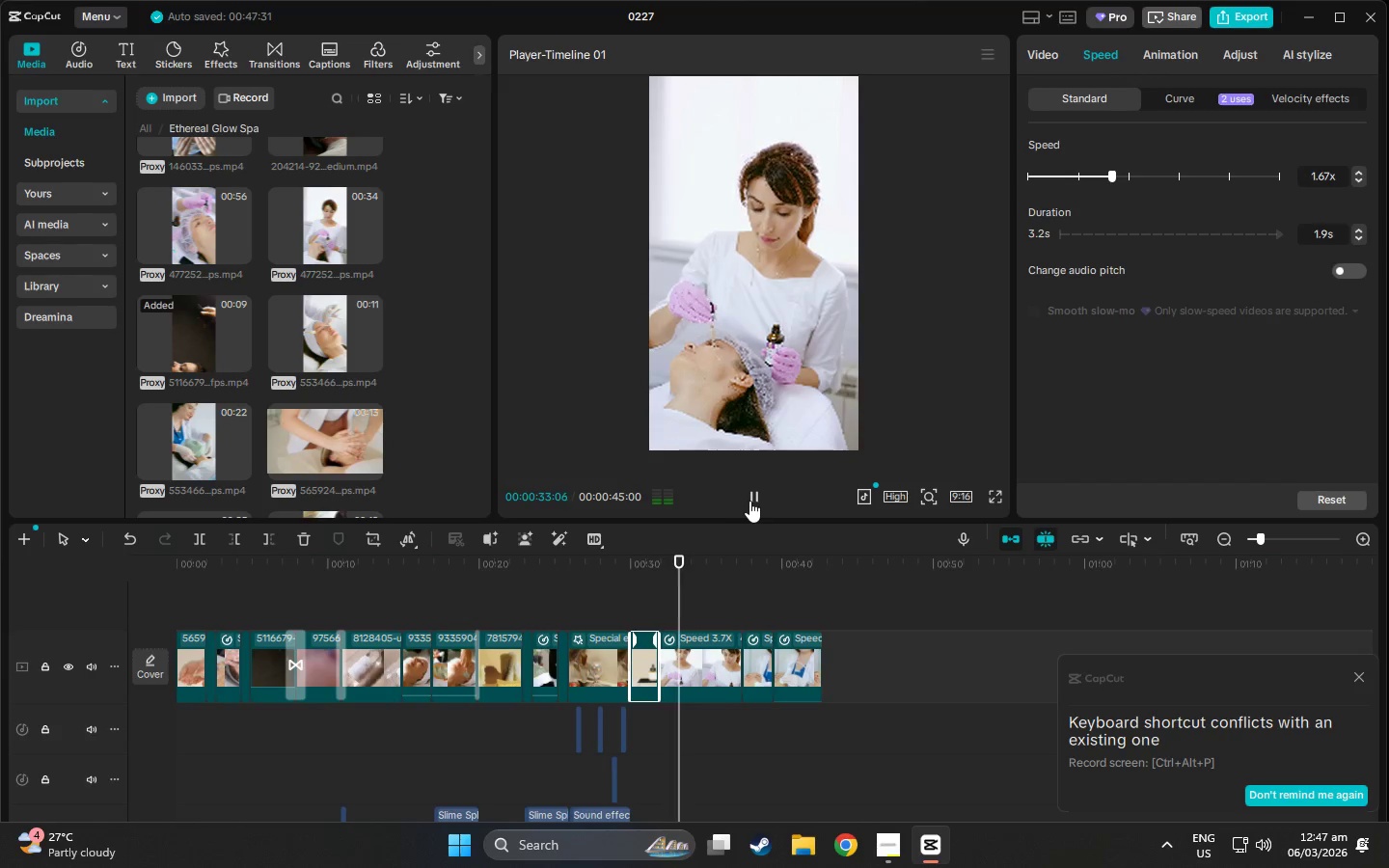 
left_click([749, 500])
 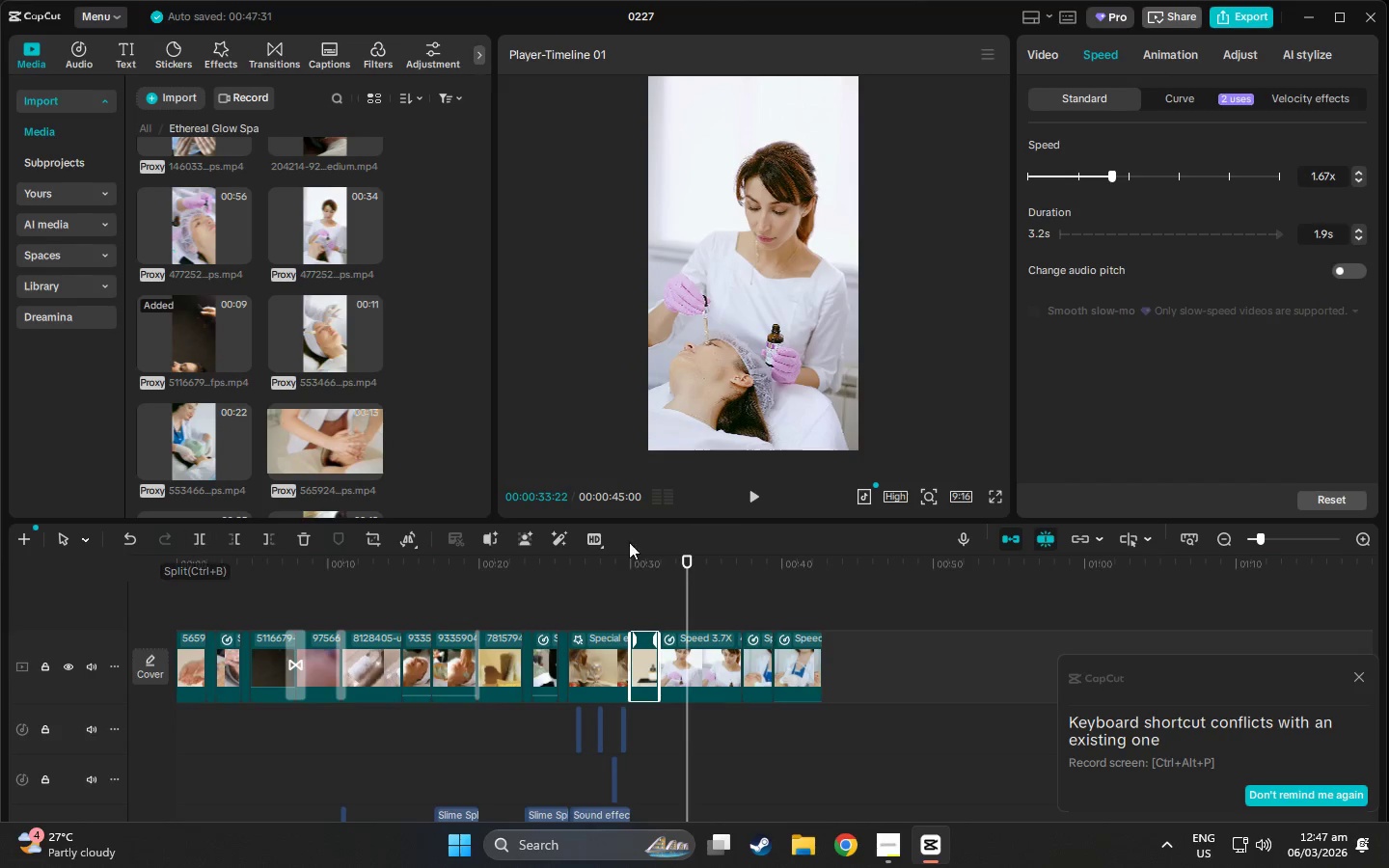 
left_click([749, 502])
 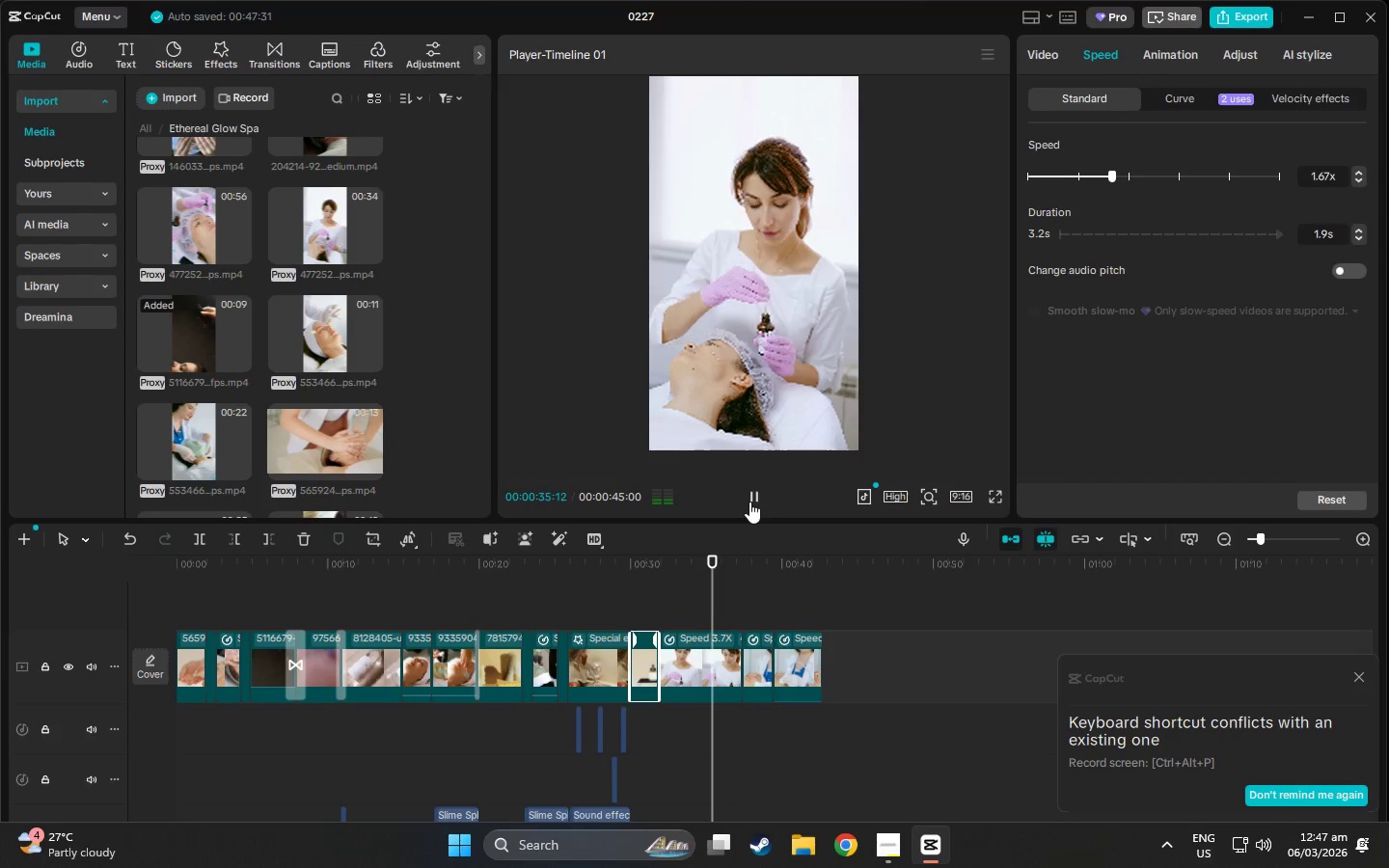 
left_click([749, 502])
 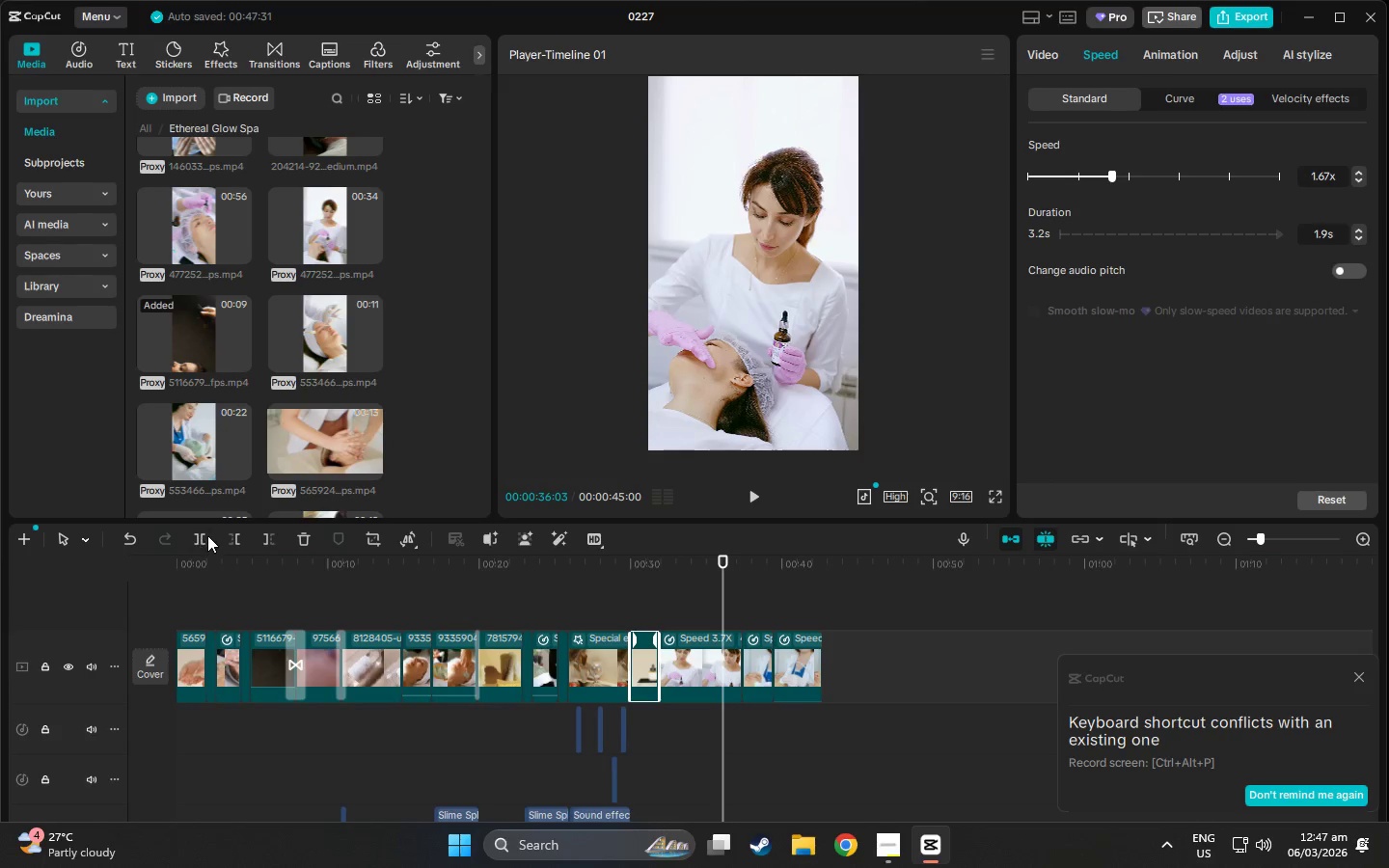 
left_click([204, 535])
 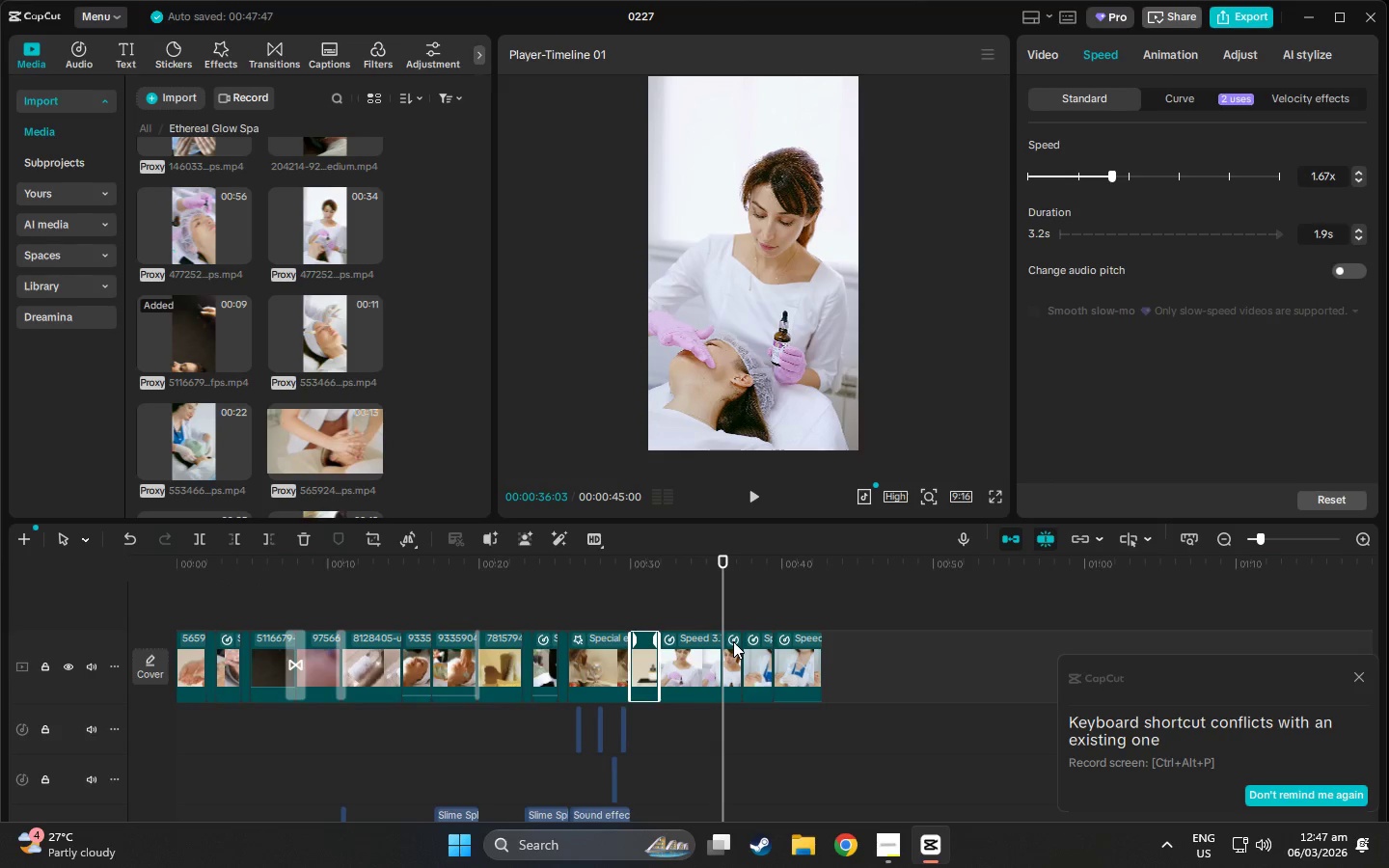 
left_click([733, 641])
 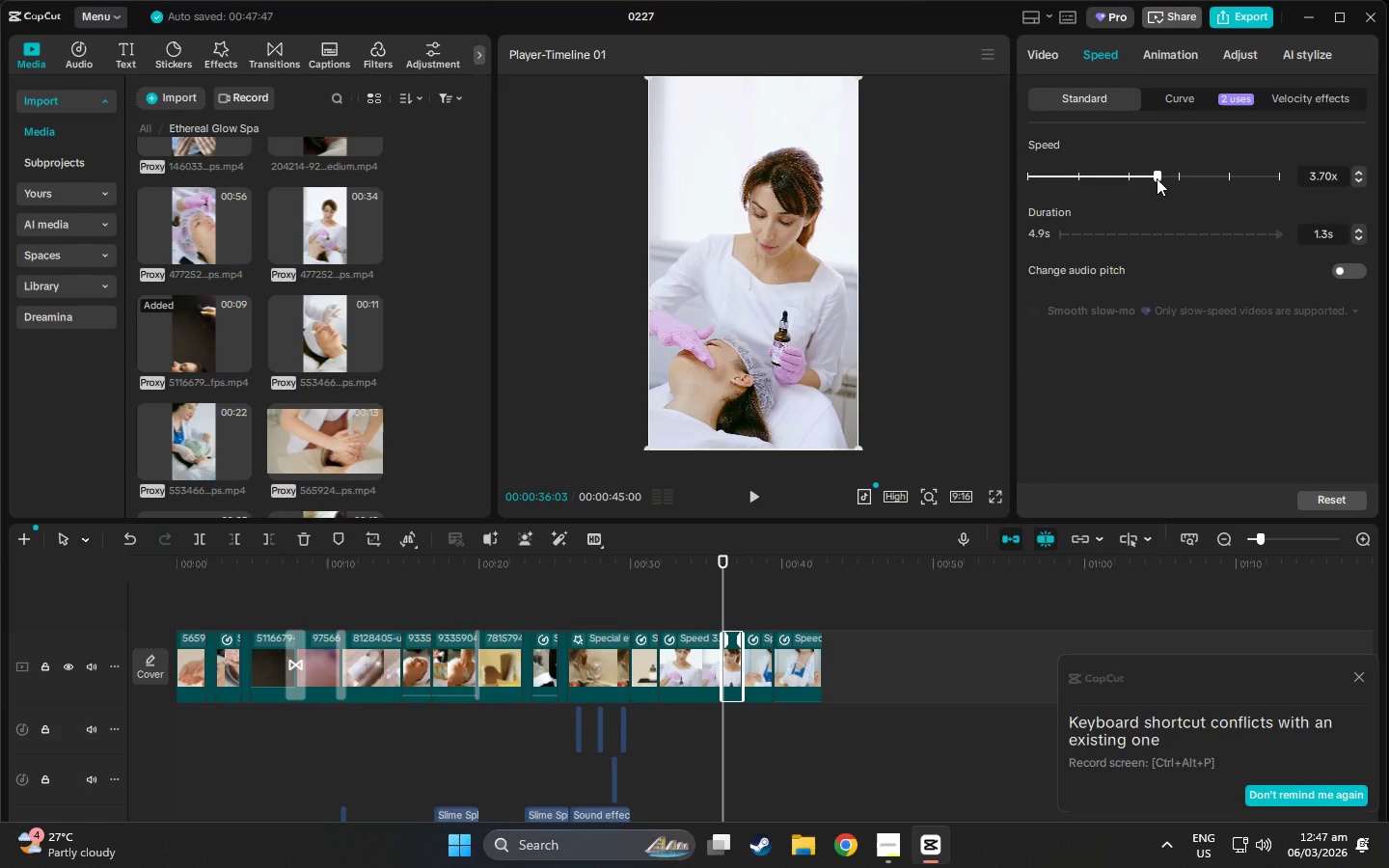 
left_click_drag(start_coordinate=[1157, 178], to_coordinate=[1079, 196])
 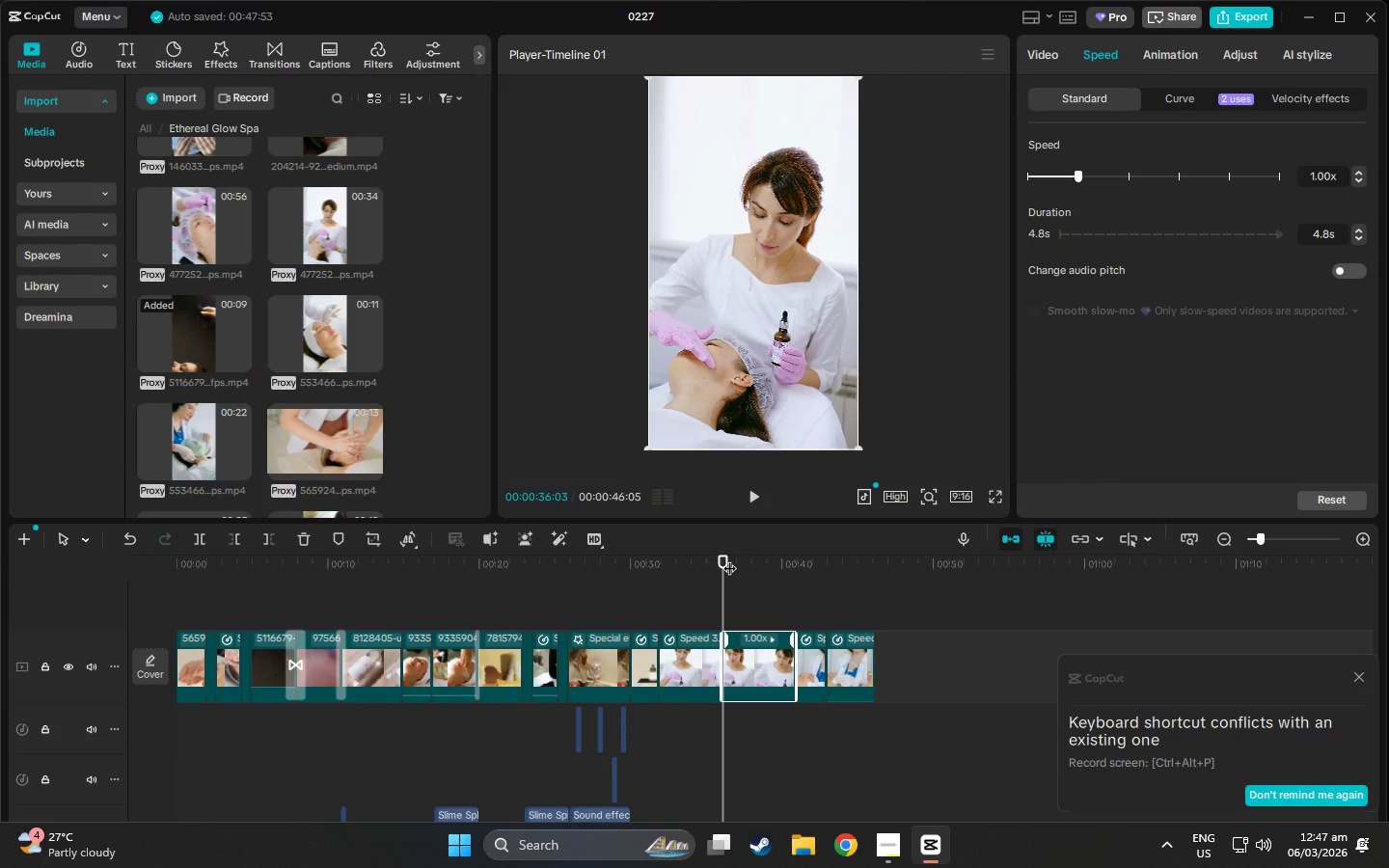 
left_click_drag(start_coordinate=[723, 558], to_coordinate=[654, 570])
 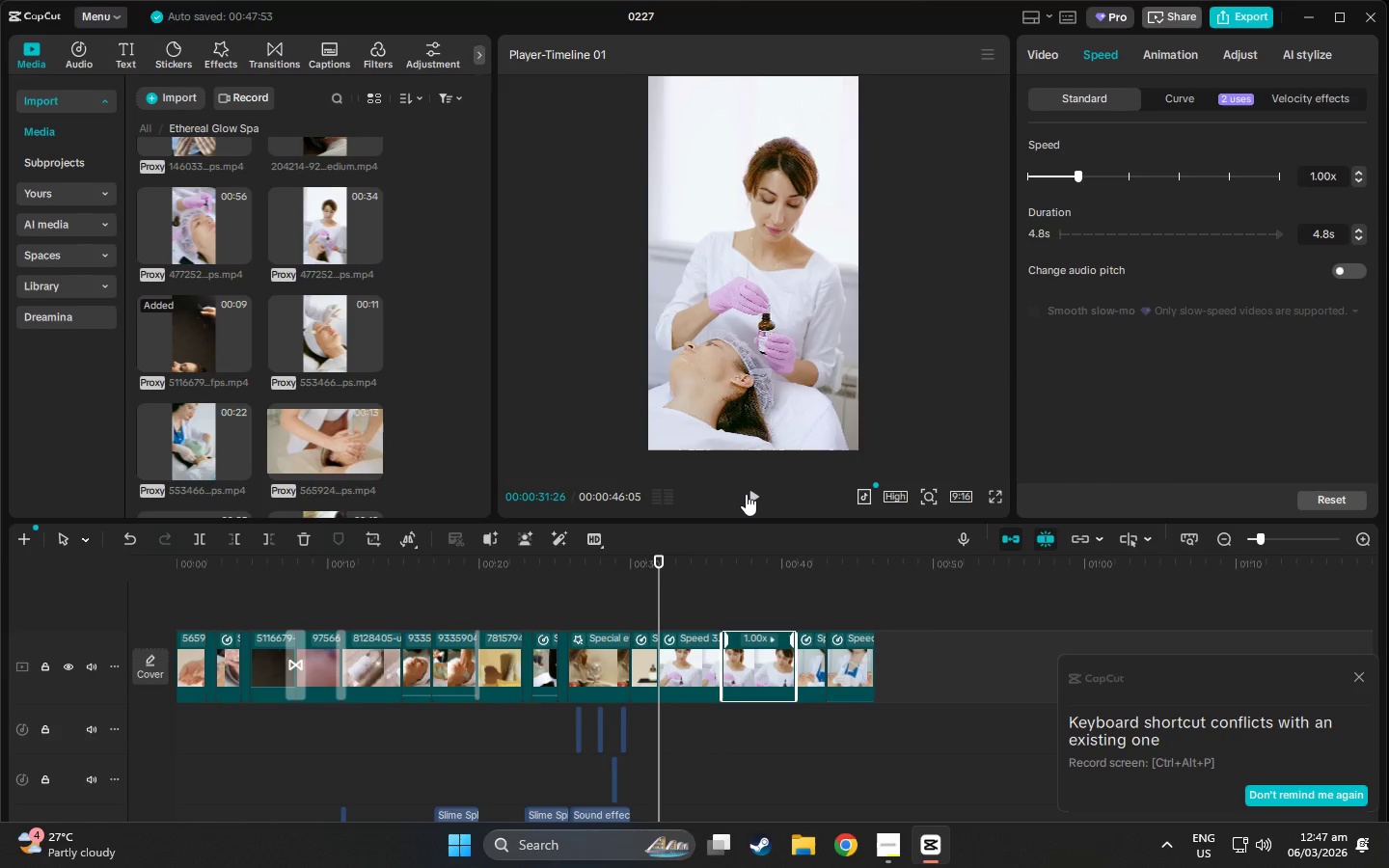 
left_click([746, 494])
 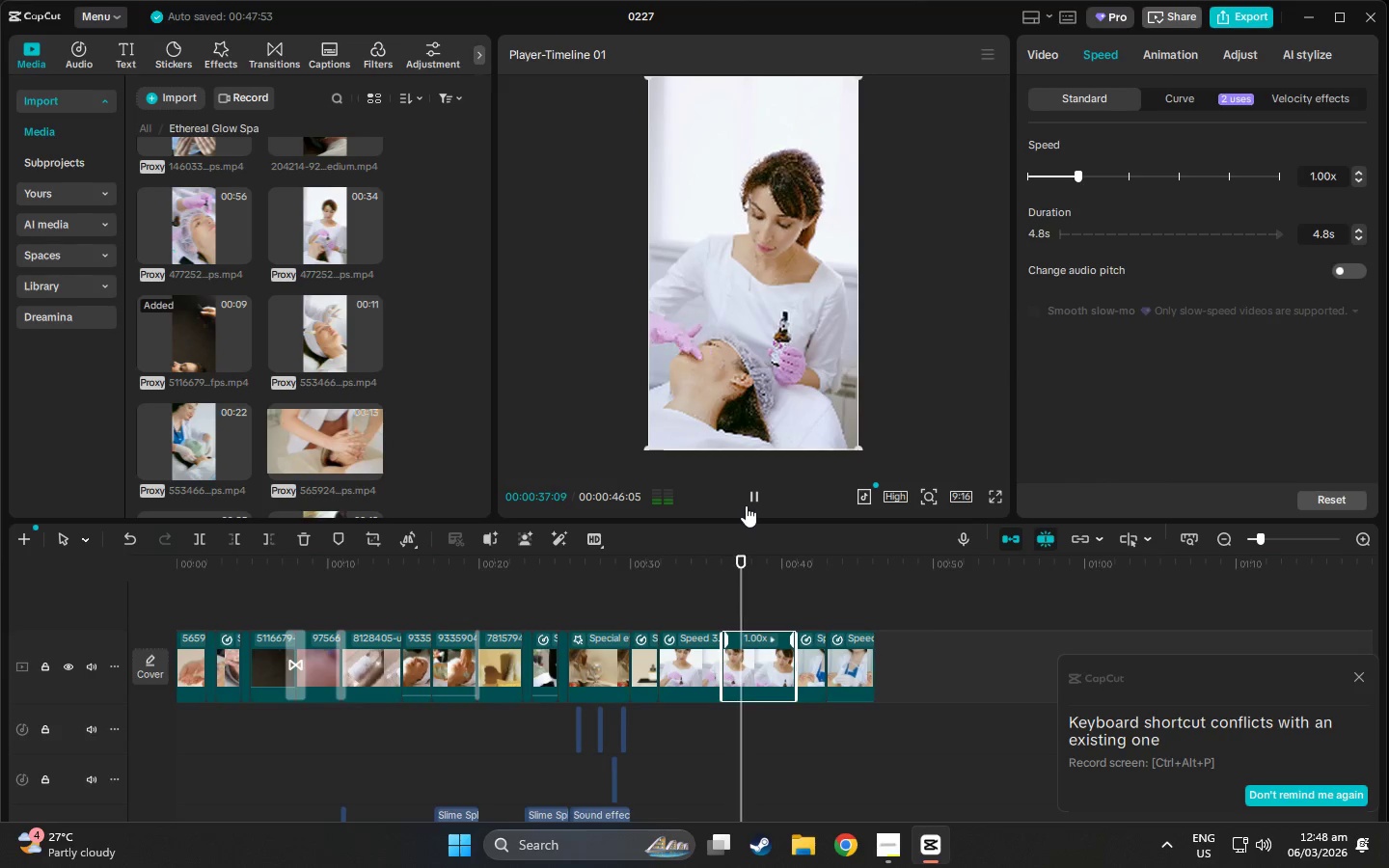 
wait(7.41)
 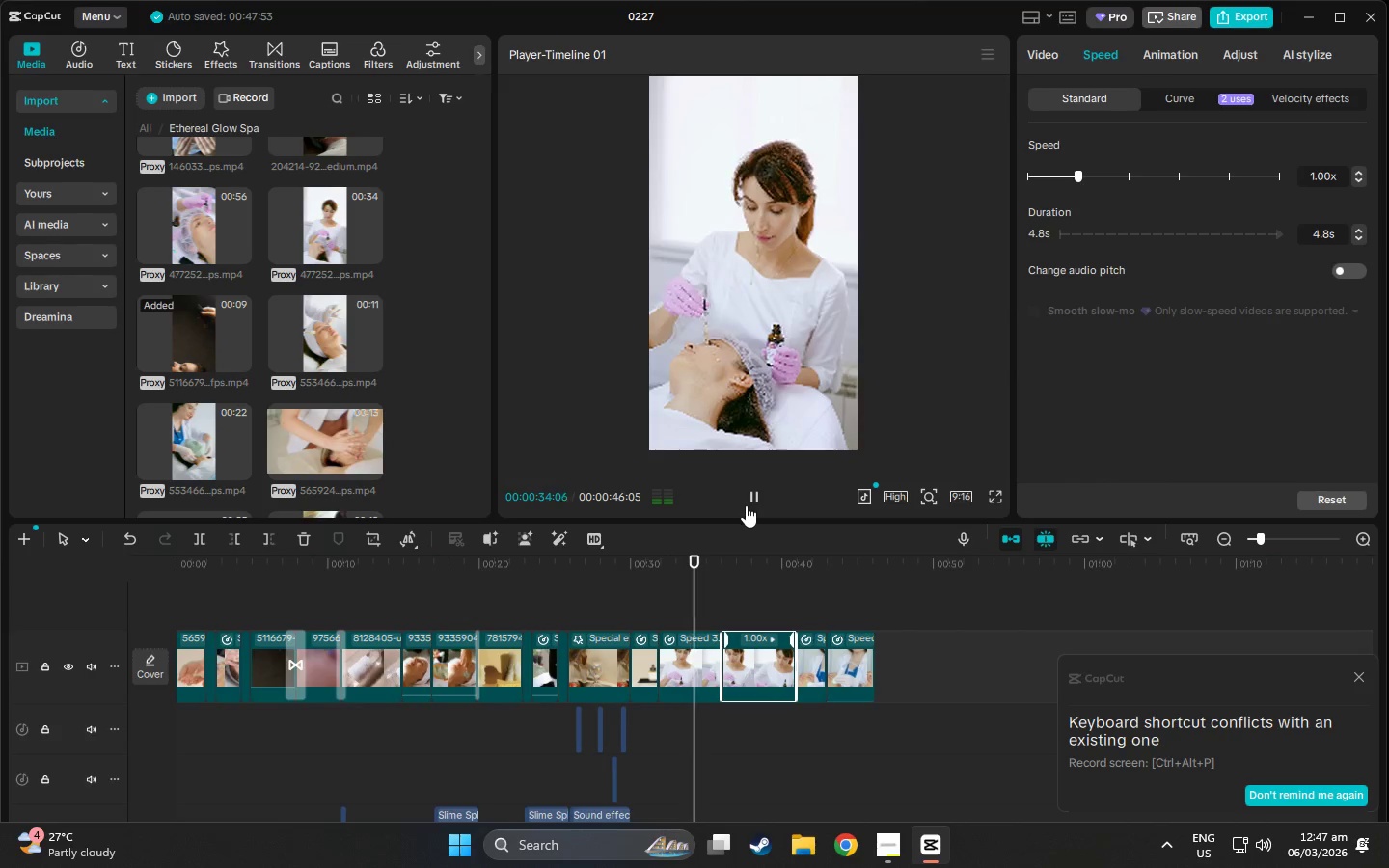 
left_click([262, 541])
 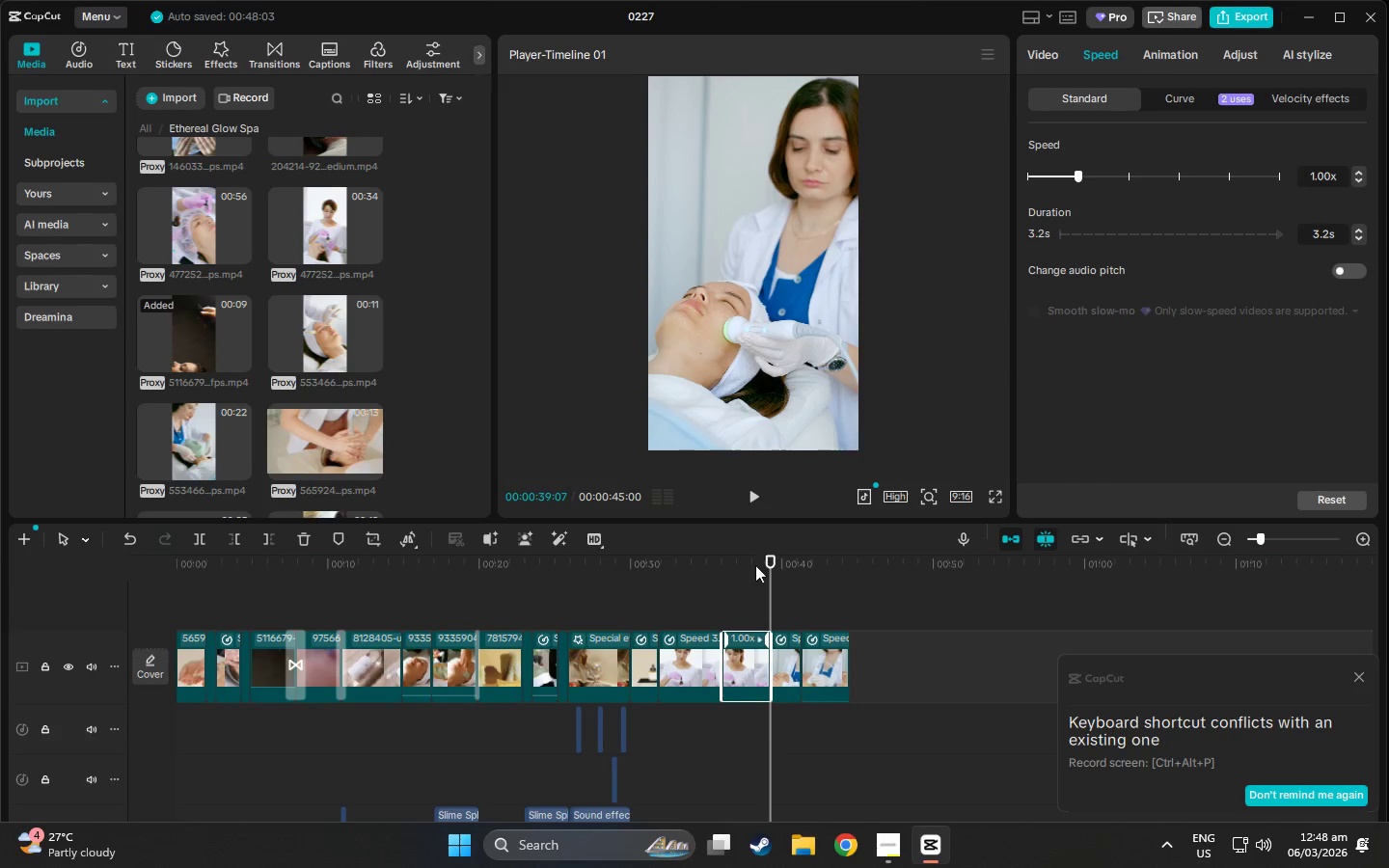 
left_click([715, 559])
 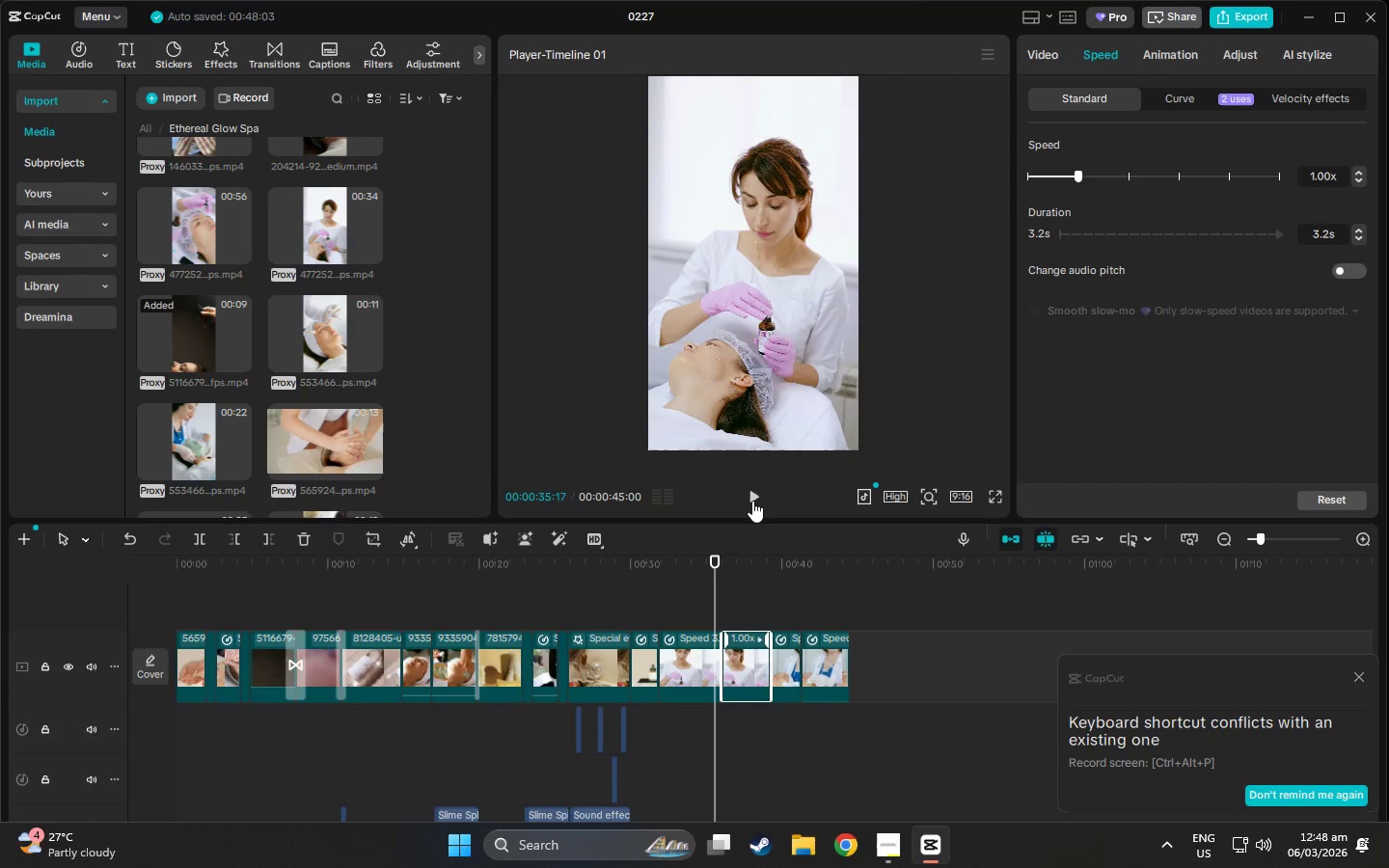 
double_click([752, 501])
 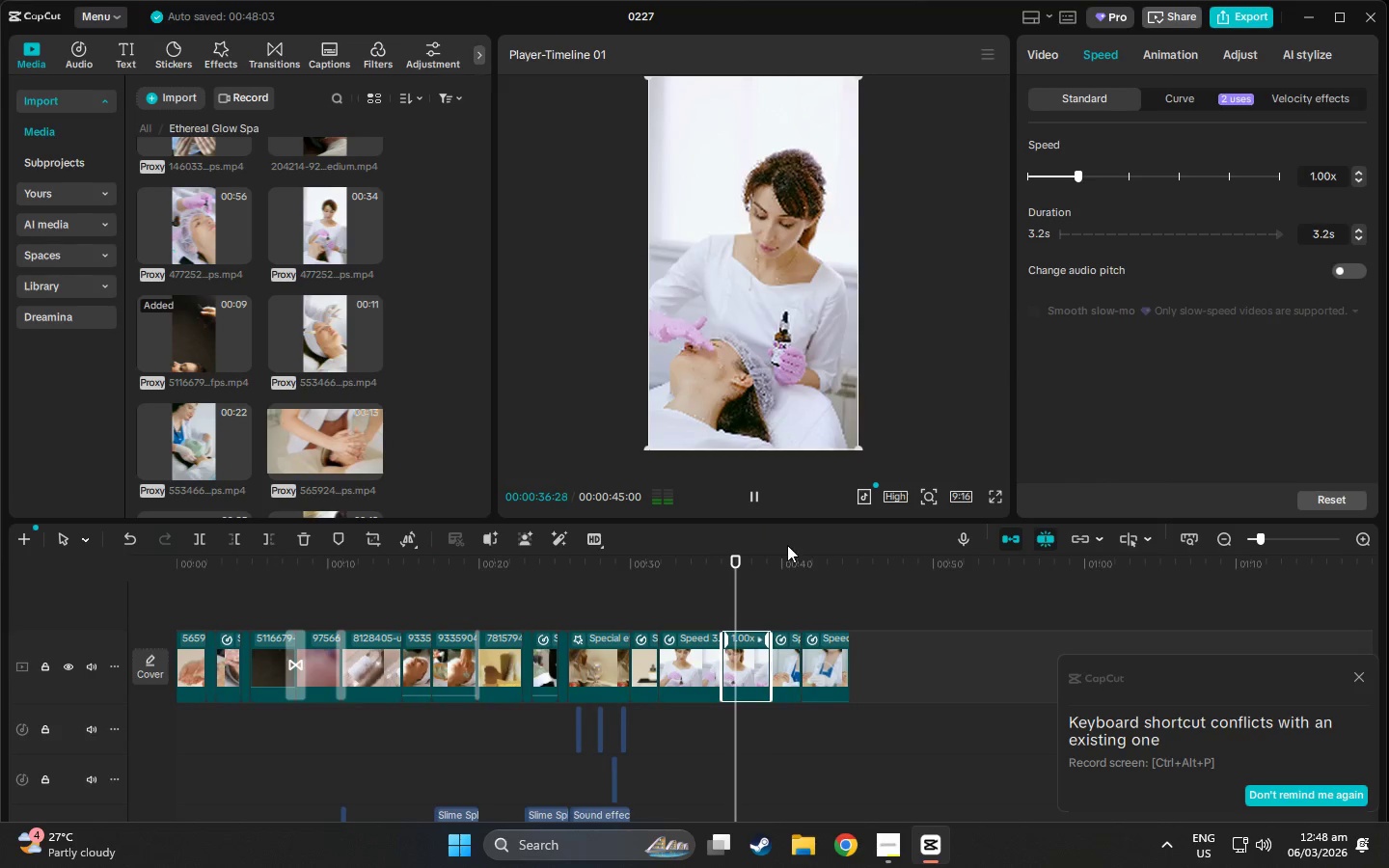 
scroll: coordinate [884, 647], scroll_direction: down, amount: 3.0
 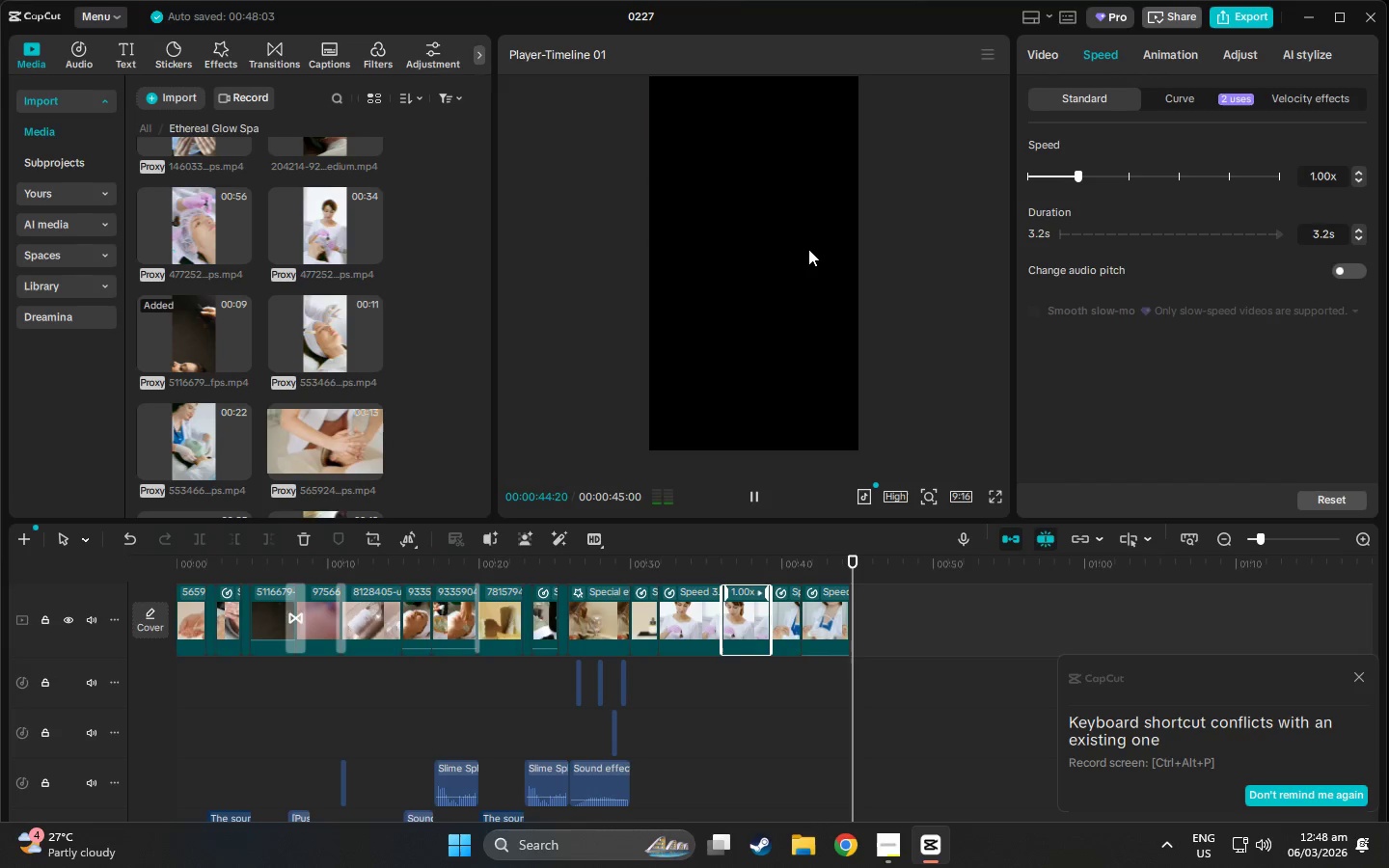 
wait(5.56)
 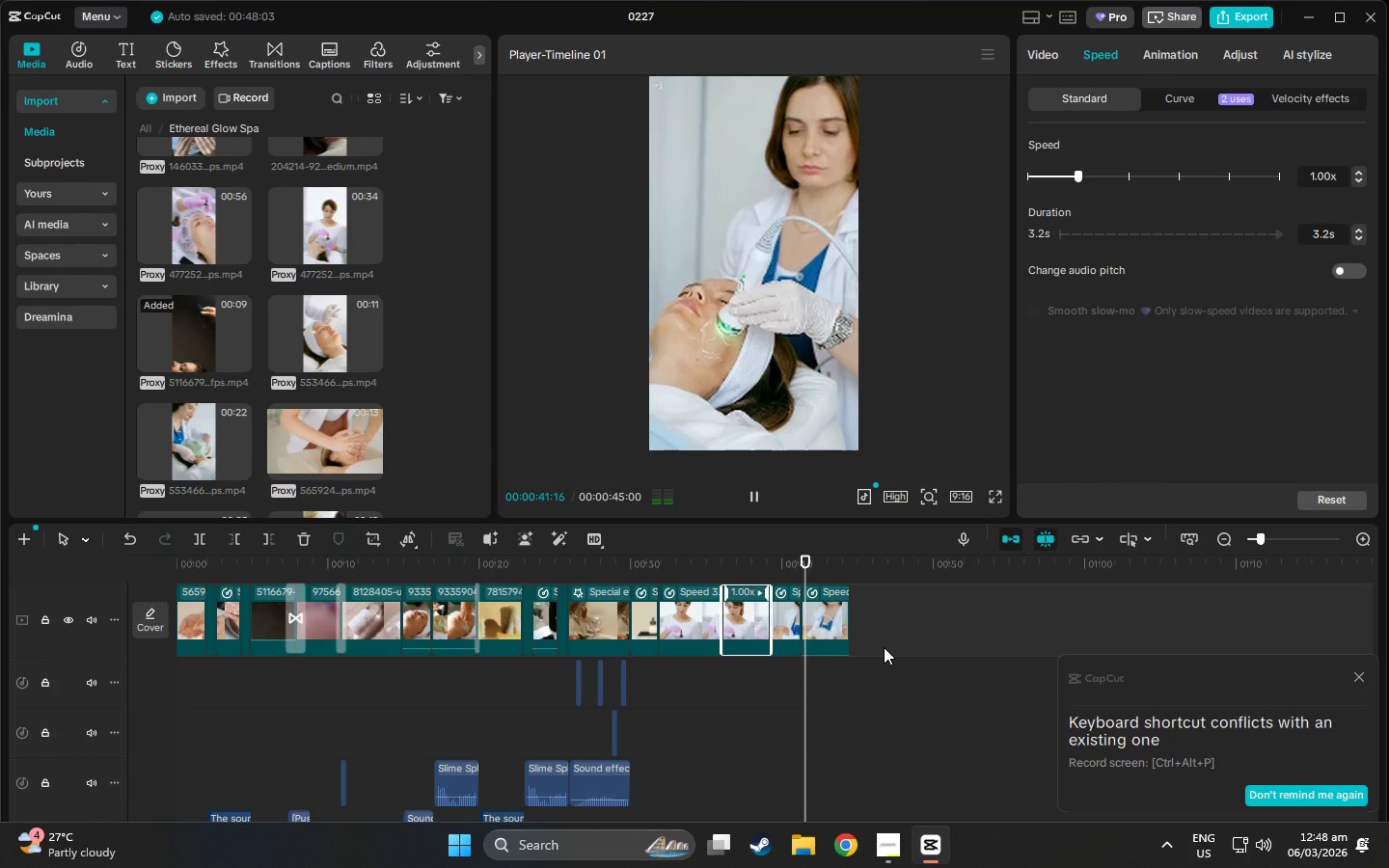 
left_click([820, 569])
 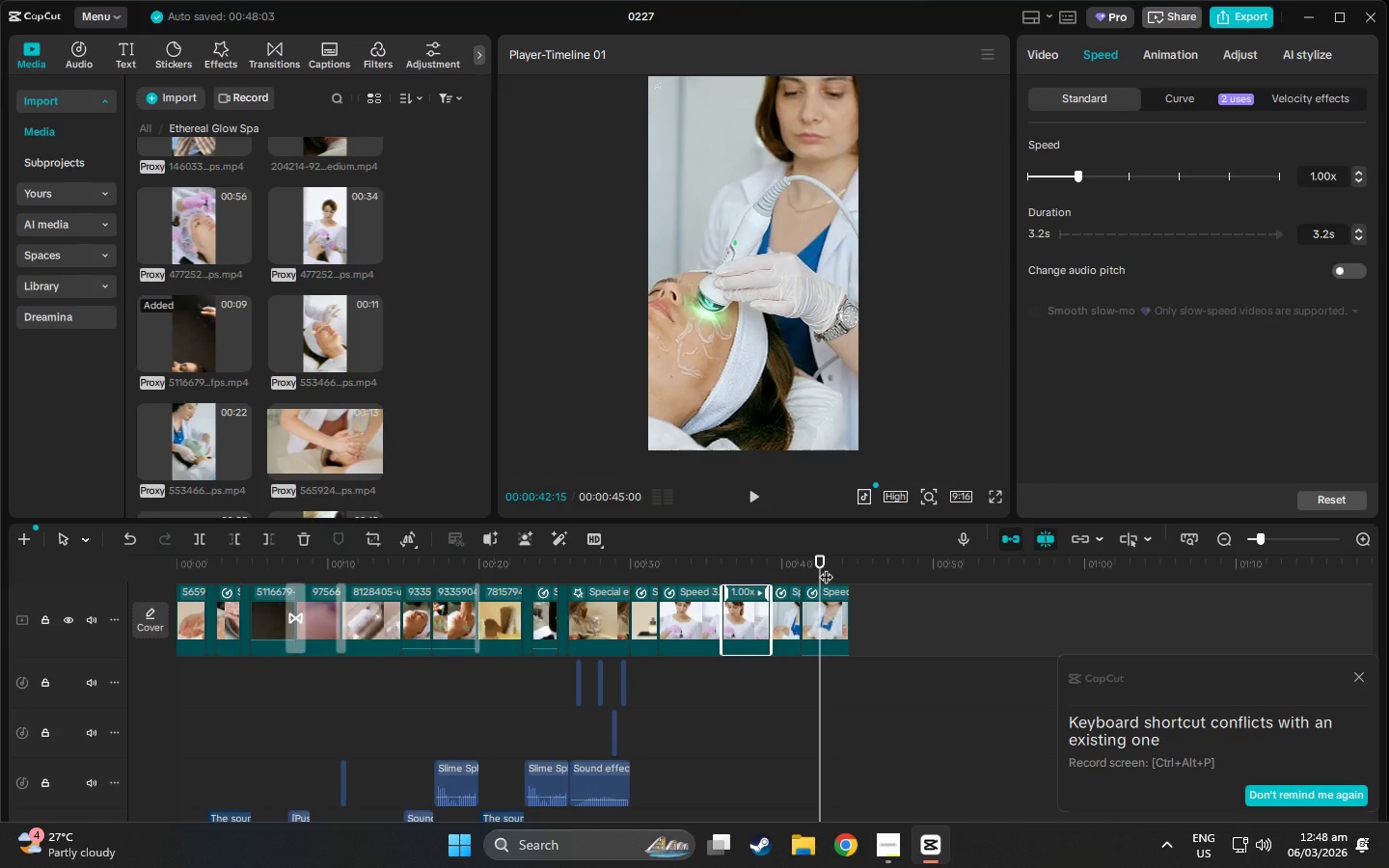 
left_click_drag(start_coordinate=[826, 567], to_coordinate=[821, 570])
 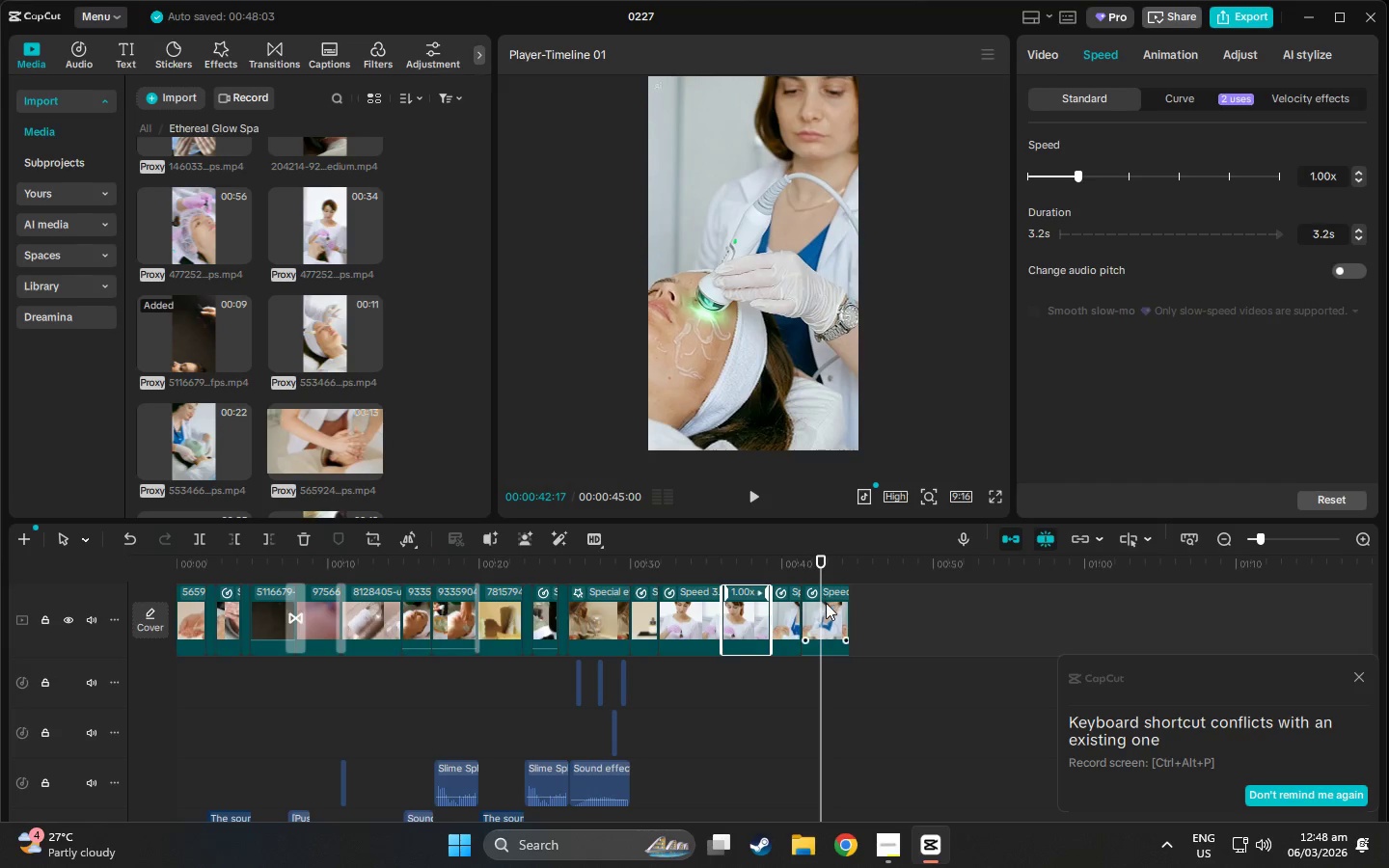 
left_click([826, 603])
 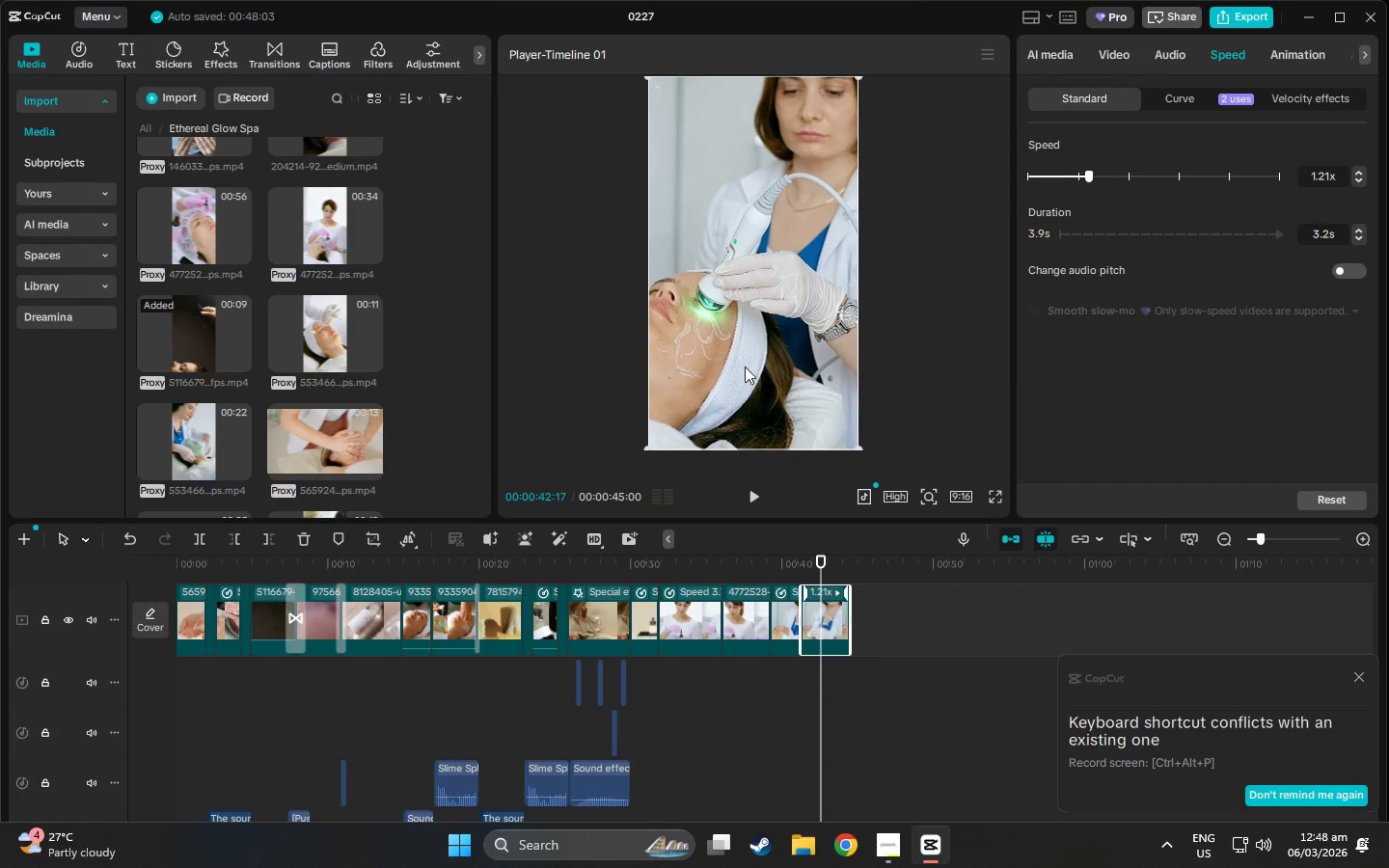 
left_click([742, 366])
 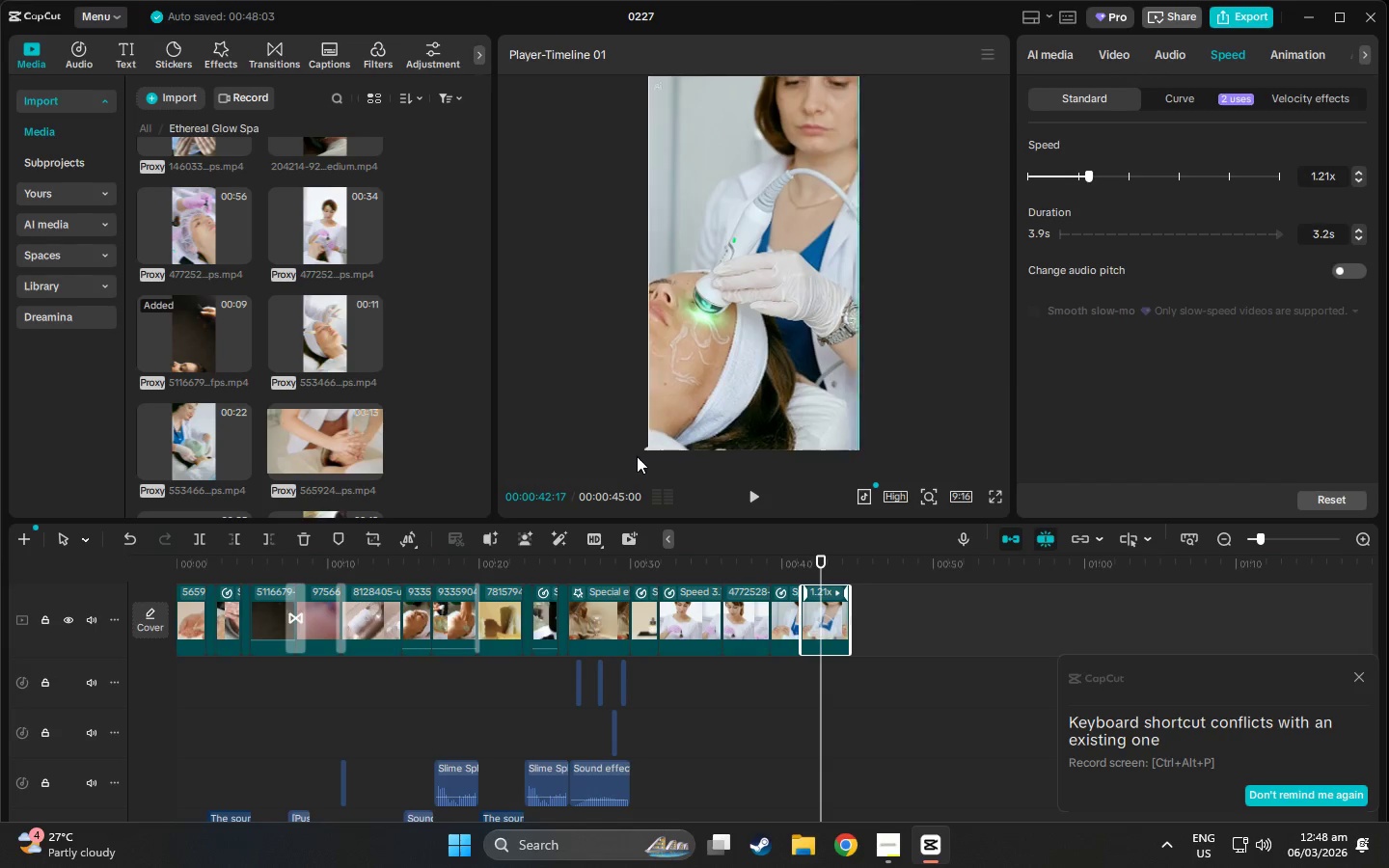 
left_click([922, 377])
 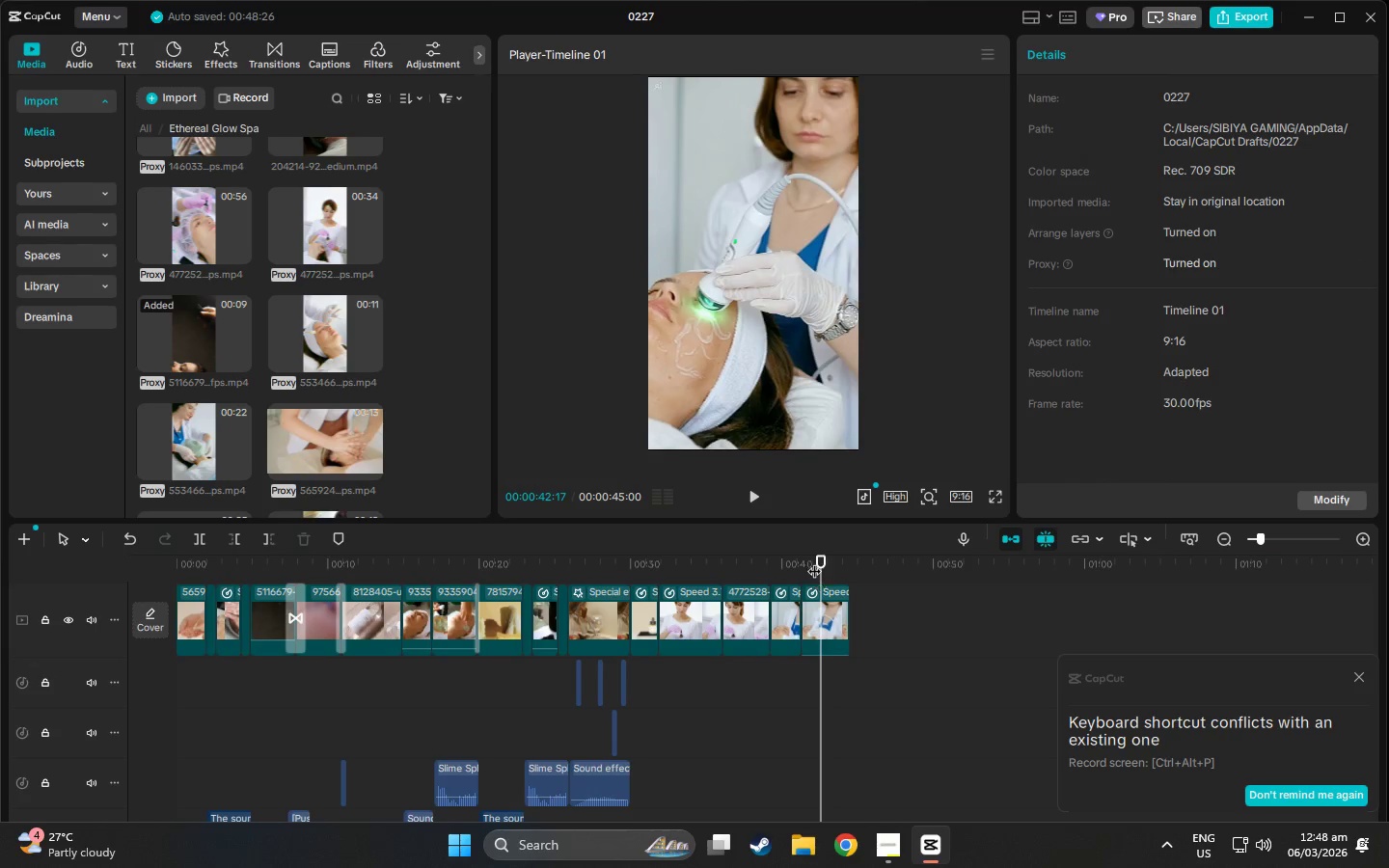 
left_click_drag(start_coordinate=[814, 561], to_coordinate=[866, 608])
 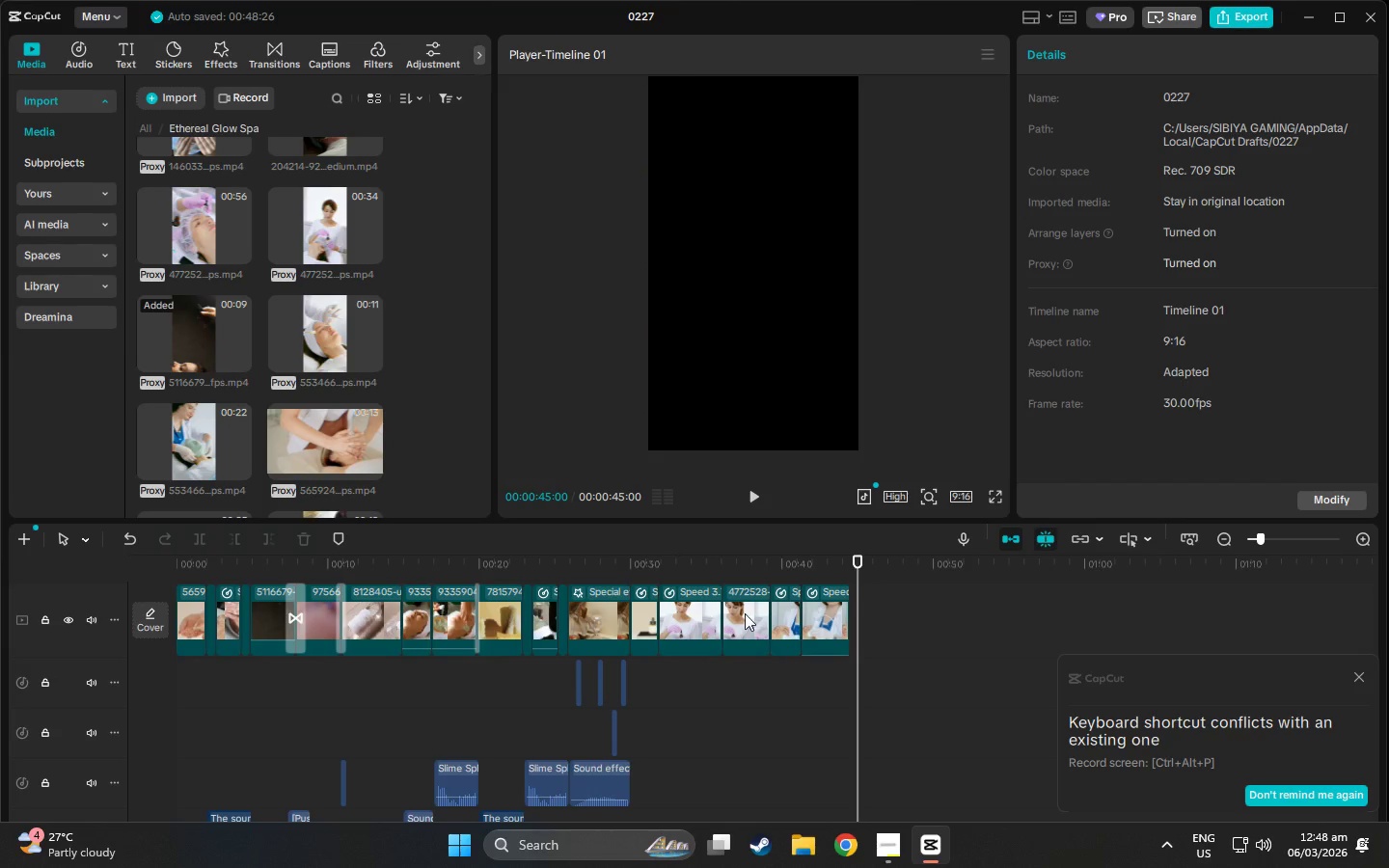 
scroll: coordinate [374, 339], scroll_direction: up, amount: 8.0
 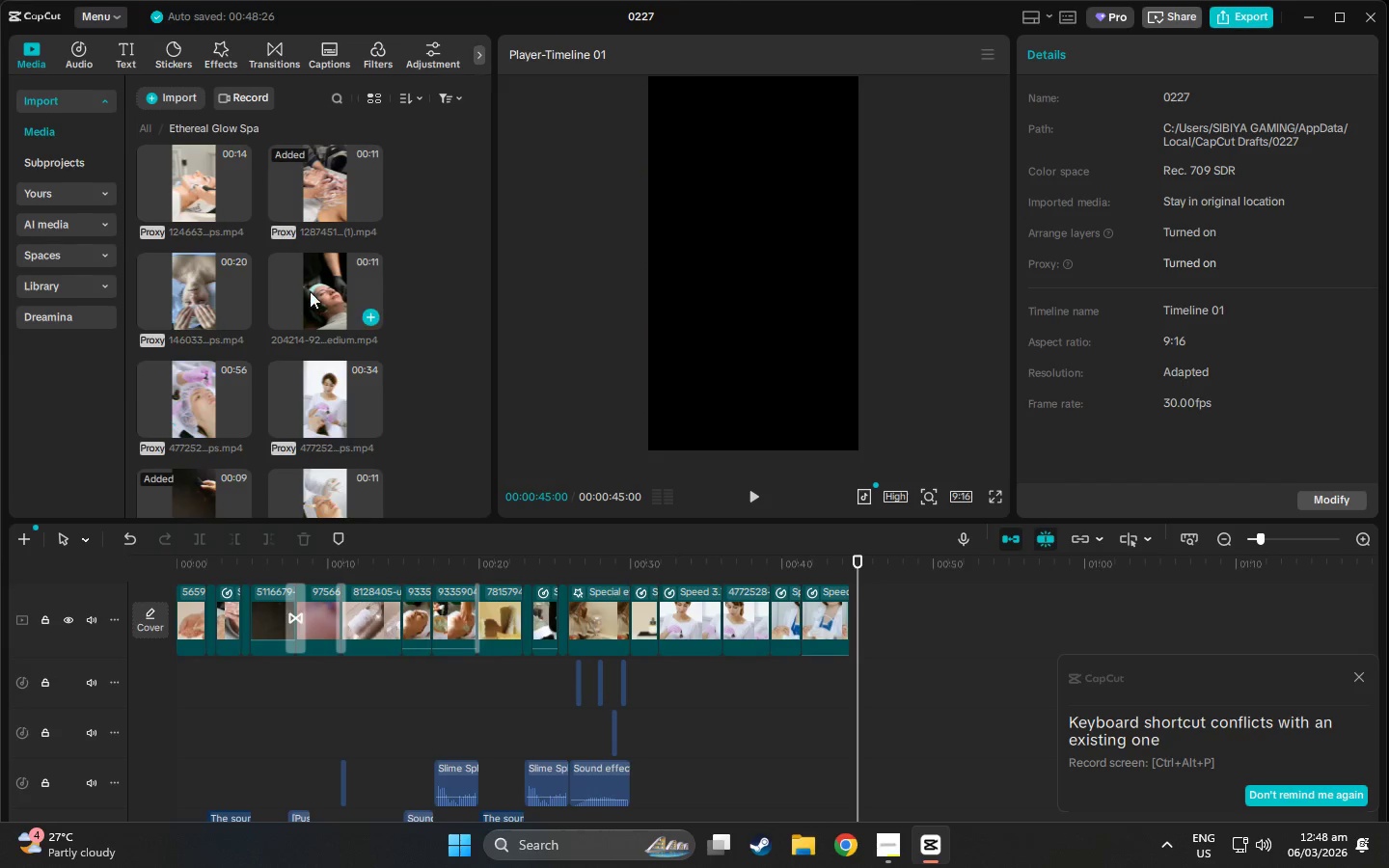 
scroll: coordinate [272, 328], scroll_direction: down, amount: 1.0
 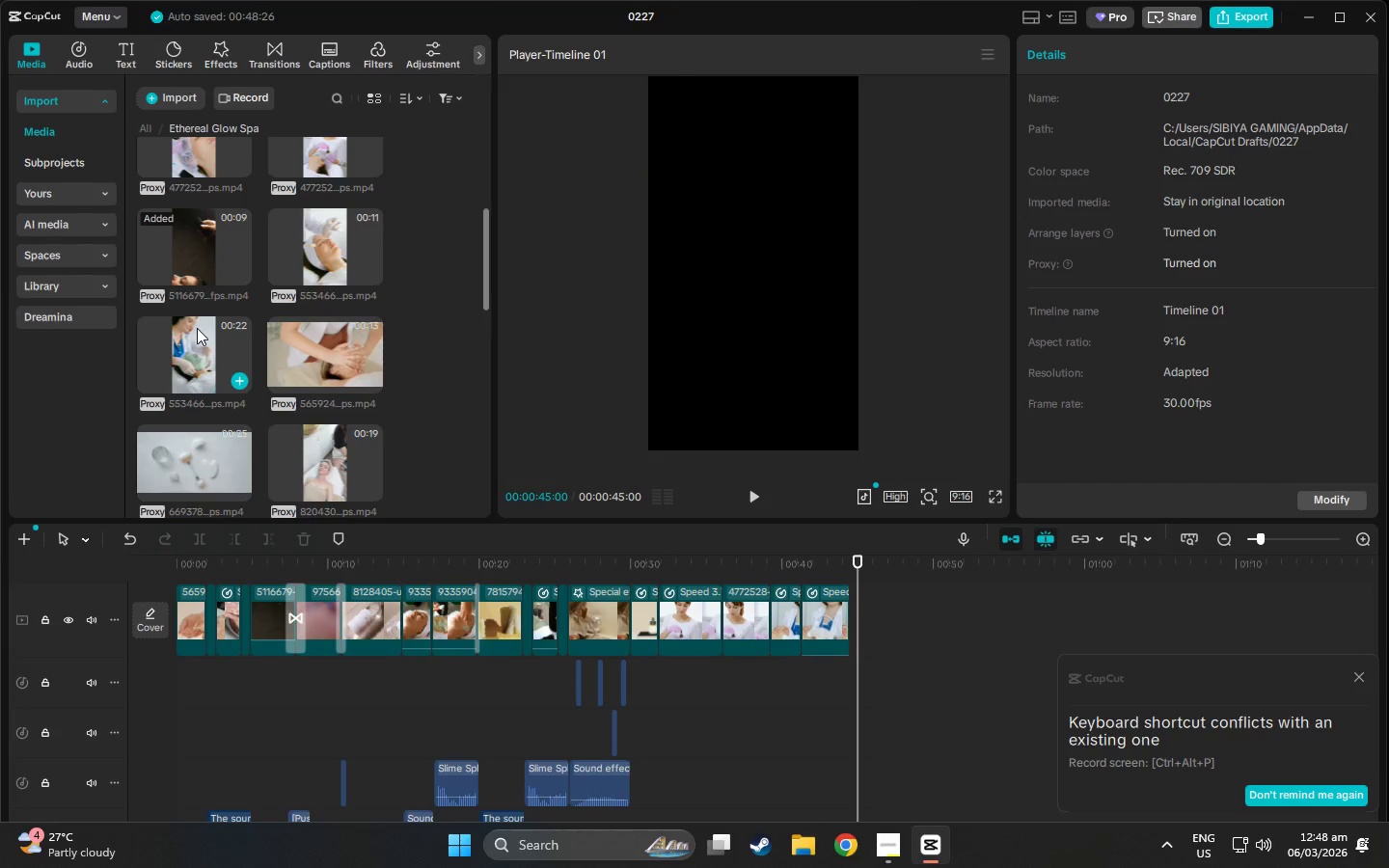 
scroll: coordinate [196, 325], scroll_direction: up, amount: 5.0
 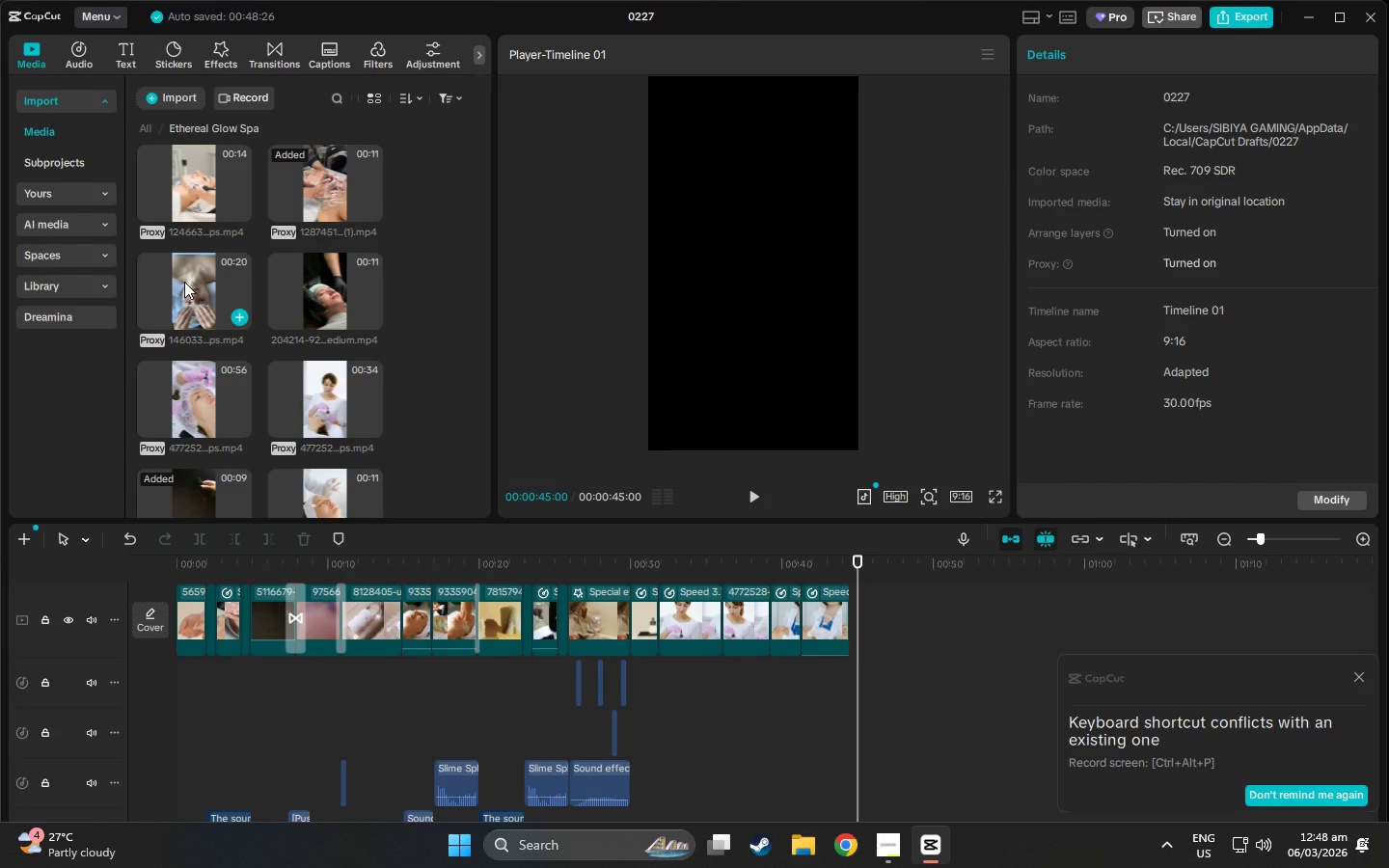 
left_click_drag(start_coordinate=[188, 287], to_coordinate=[721, 630])
 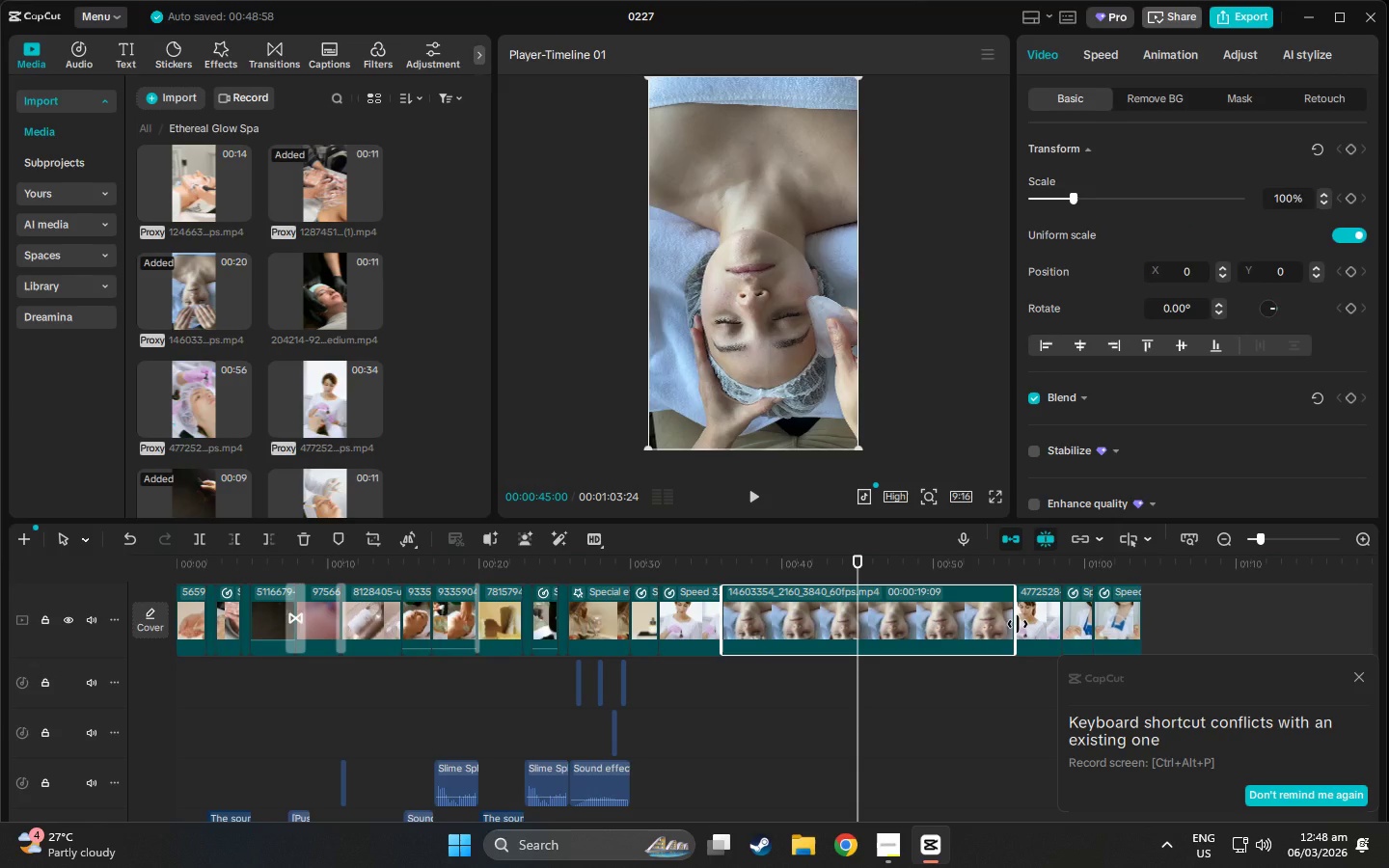 
left_click_drag(start_coordinate=[1018, 624], to_coordinate=[739, 632])
 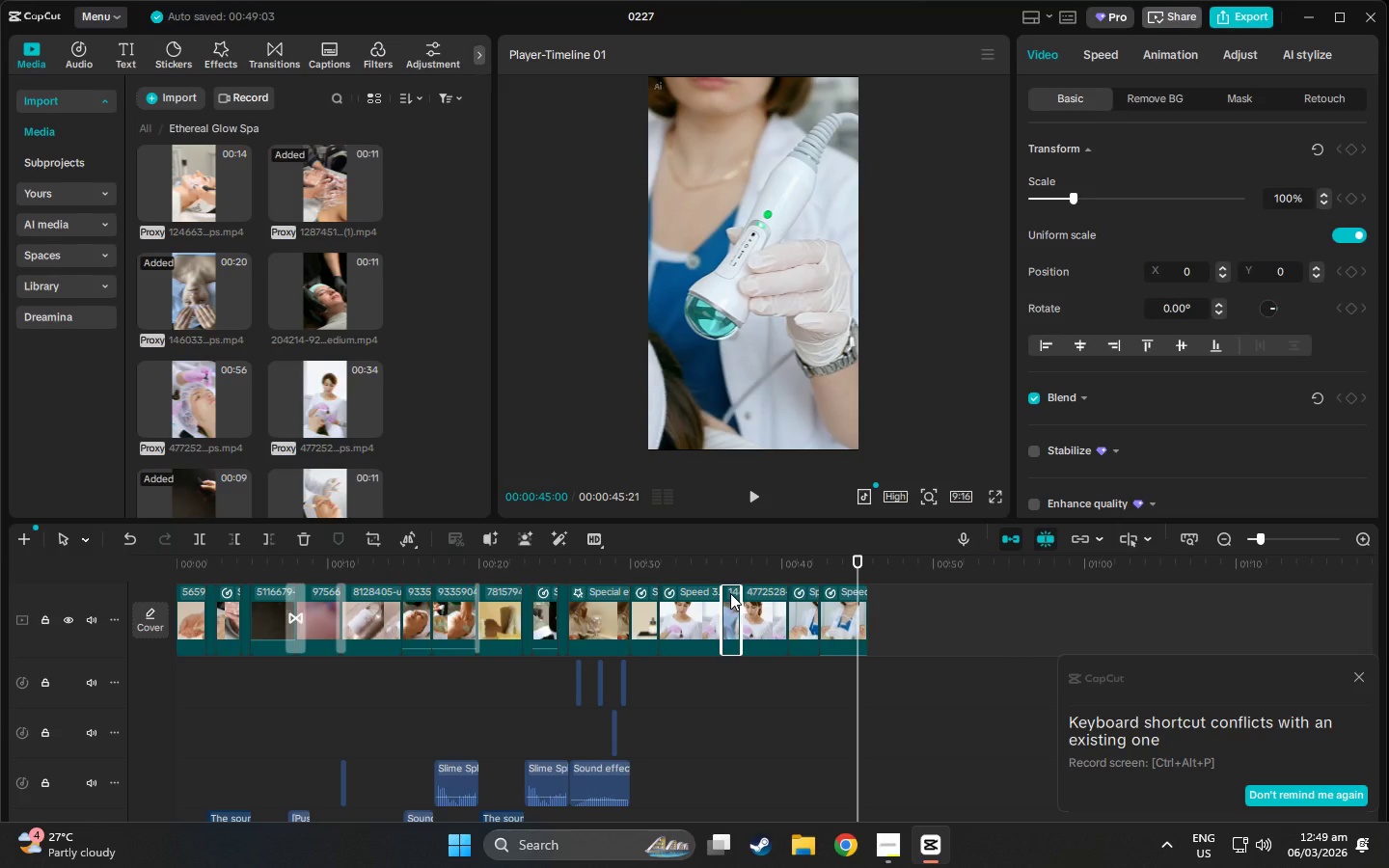 
left_click_drag(start_coordinate=[730, 593], to_coordinate=[780, 608])
 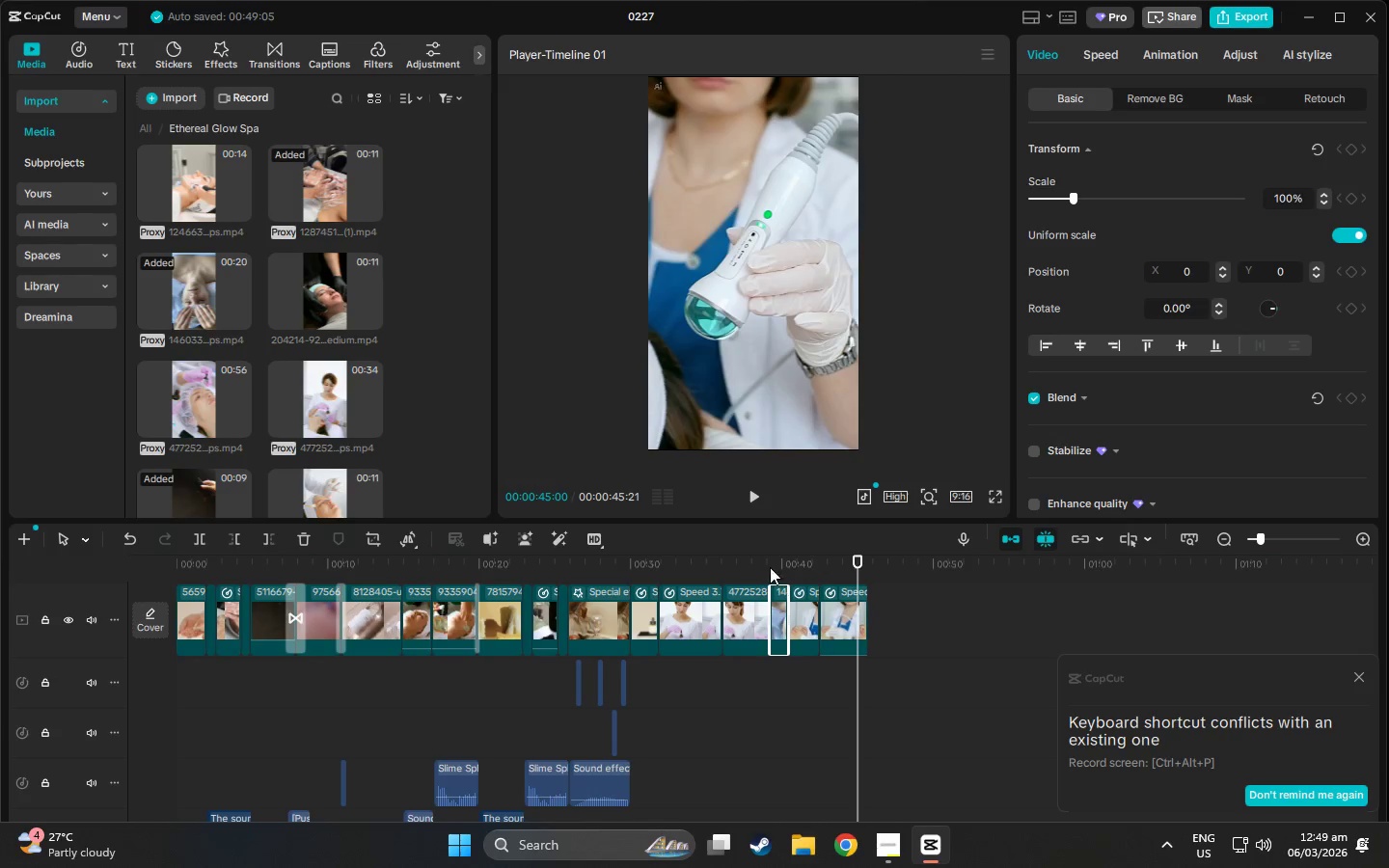 
left_click([767, 563])
 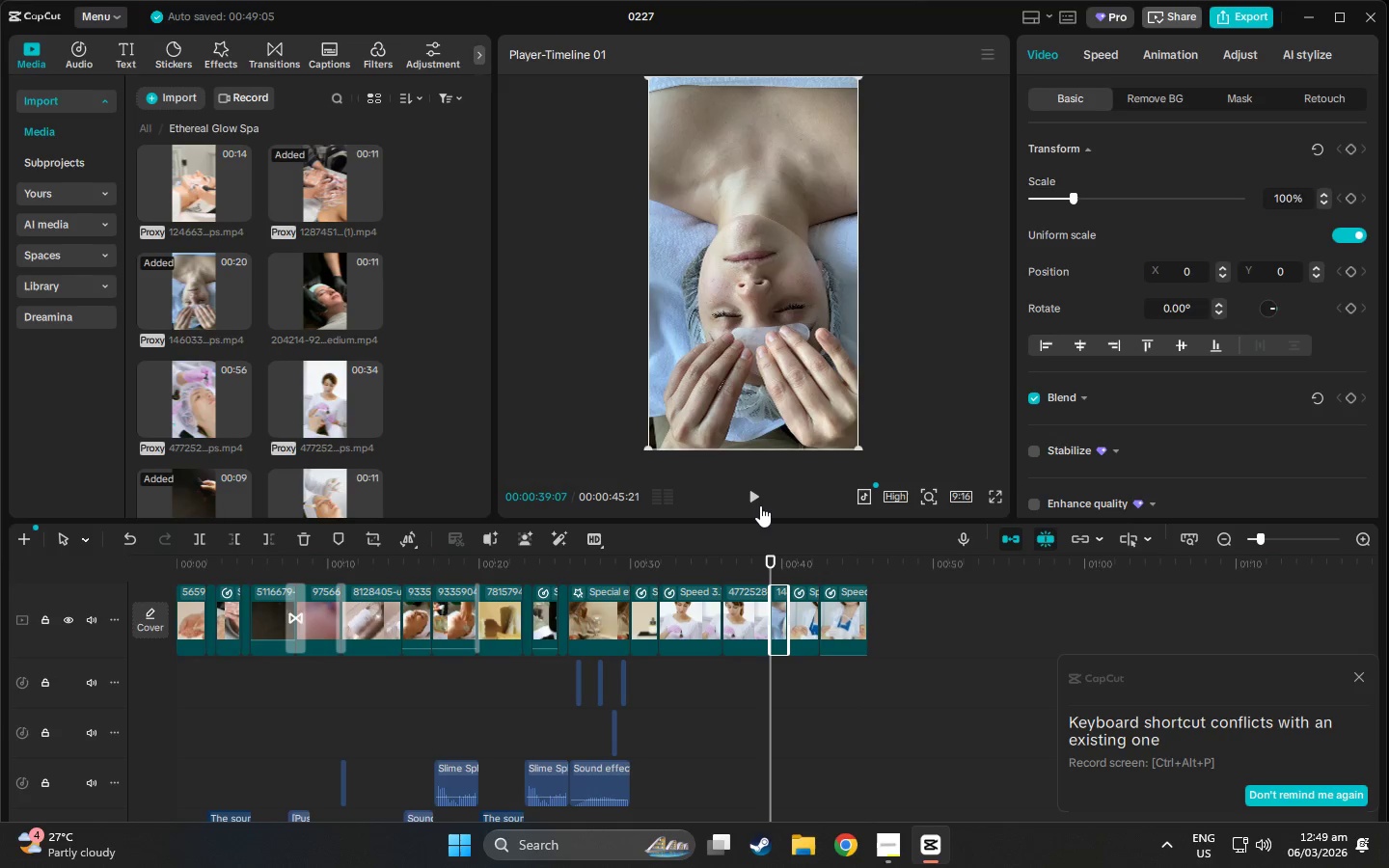 
left_click([757, 502])
 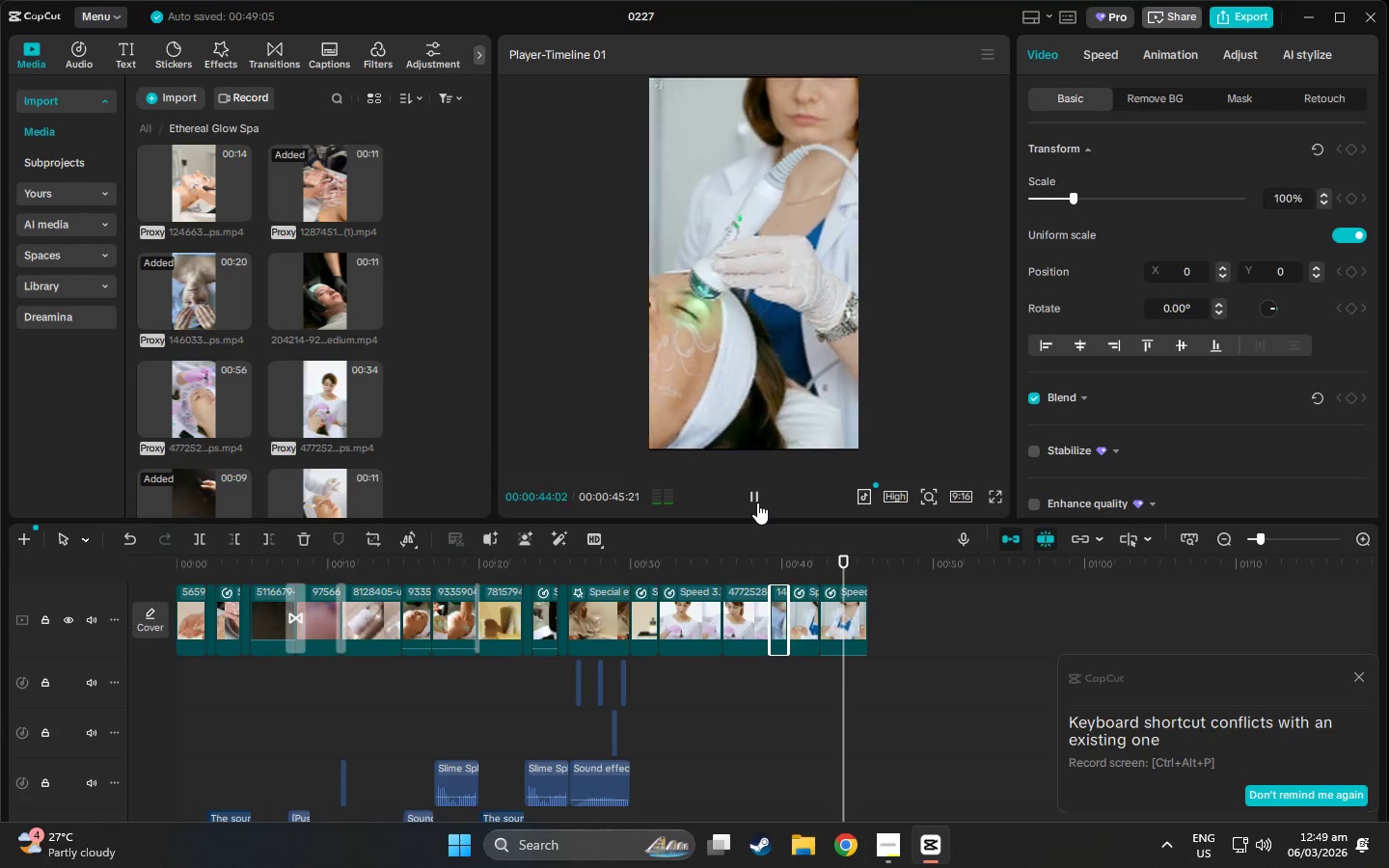 
wait(9.91)
 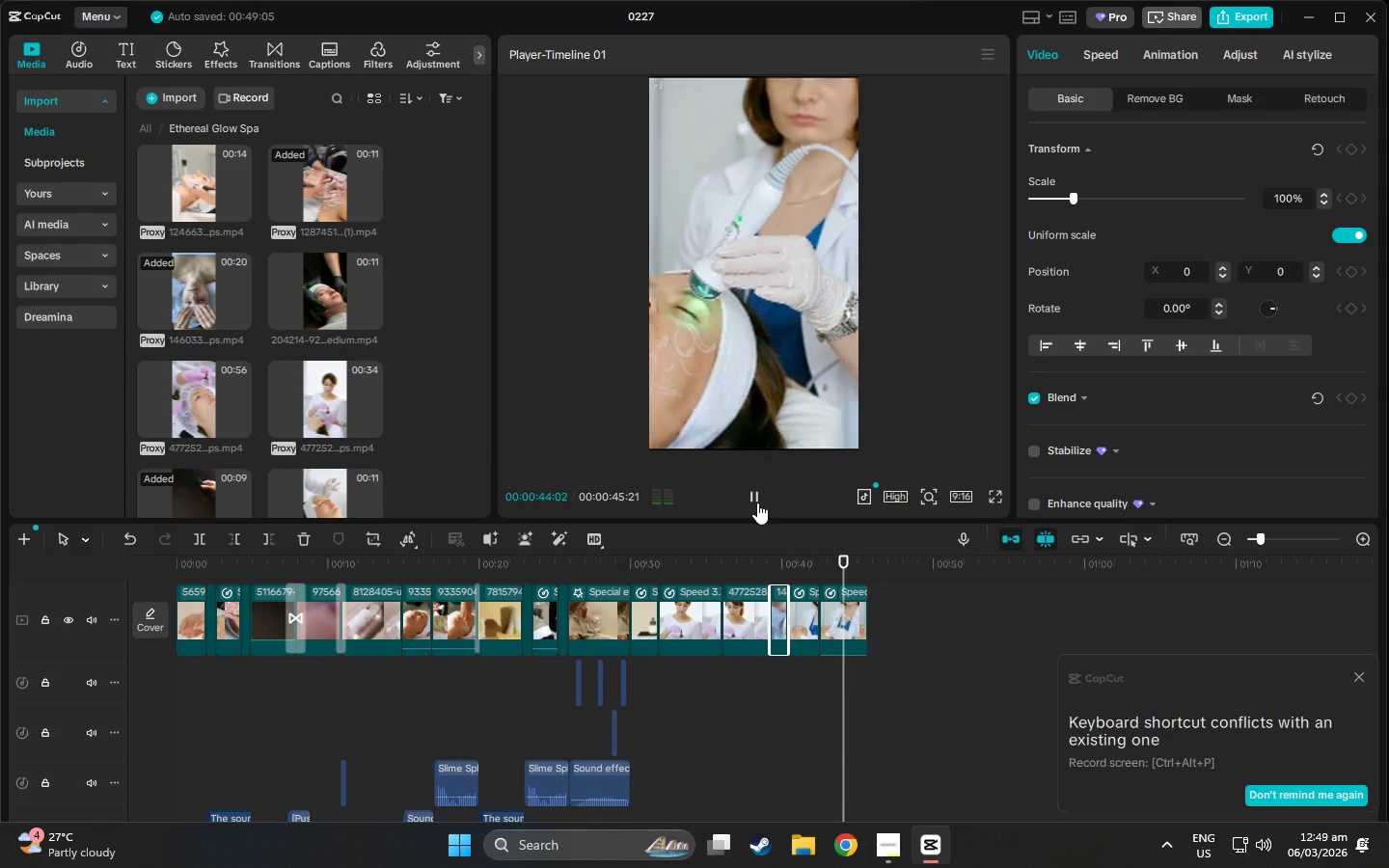 
left_click_drag(start_coordinate=[873, 563], to_coordinate=[896, 572])
 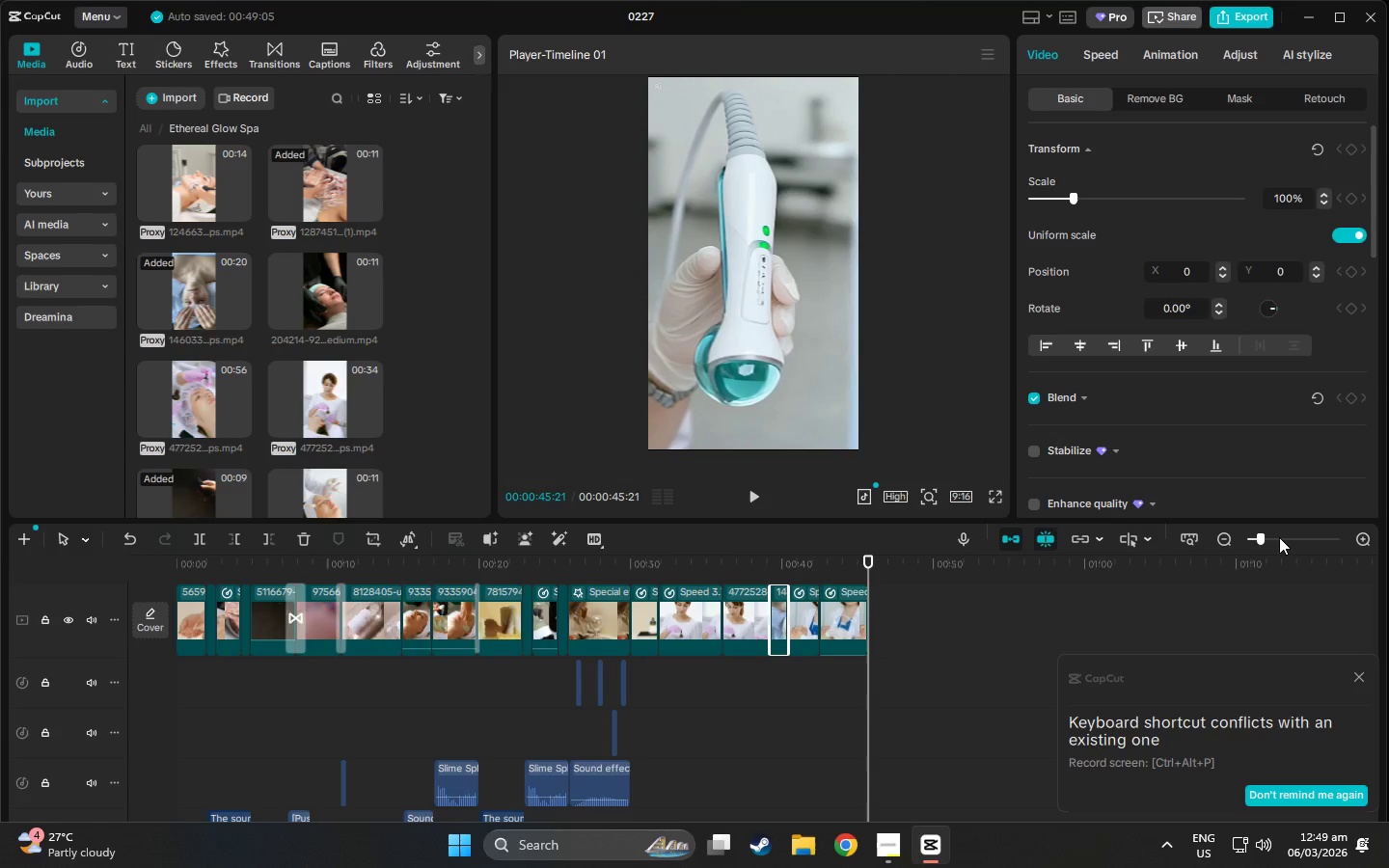 
double_click([1279, 537])
 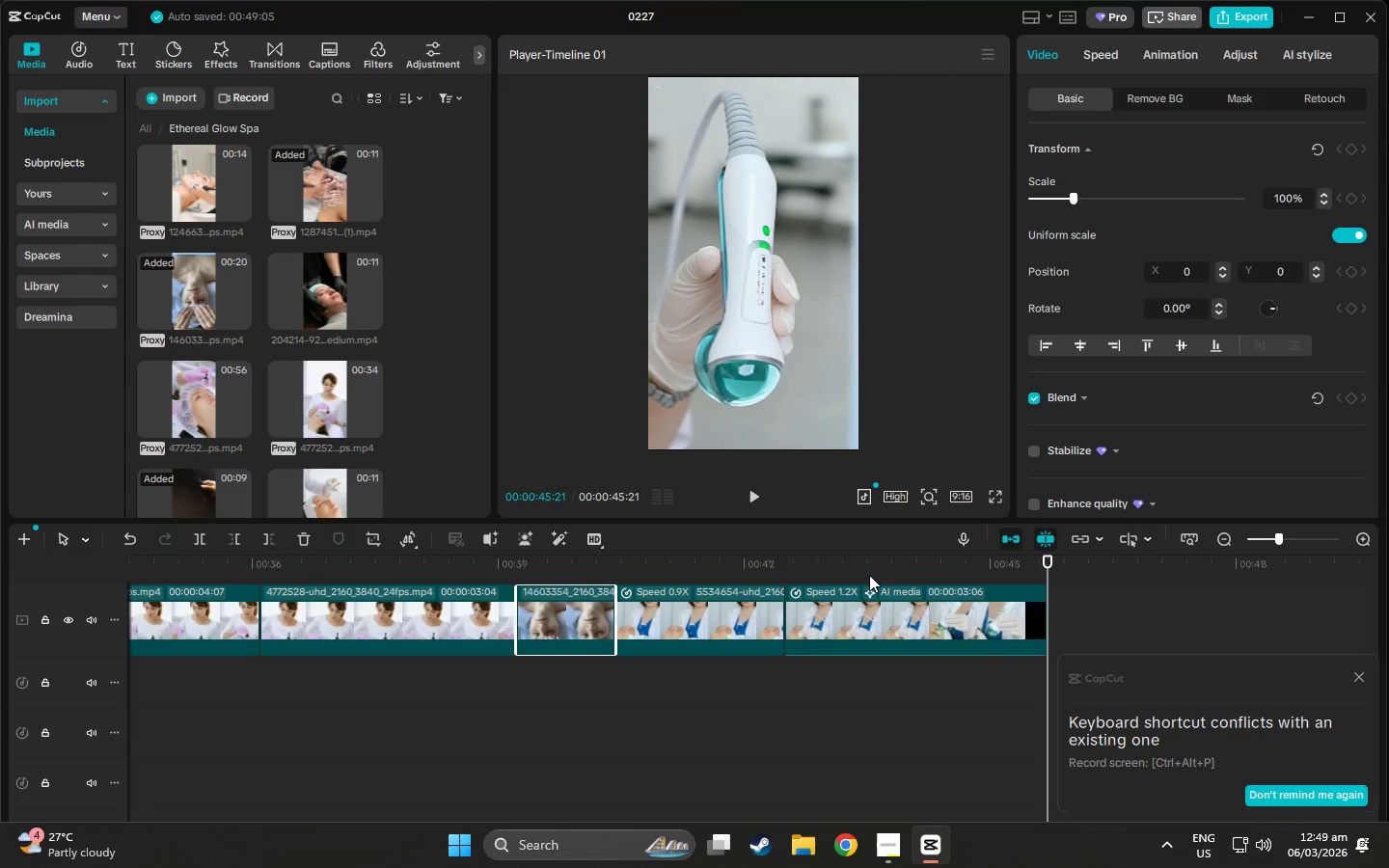 
scroll: coordinate [902, 577], scroll_direction: down, amount: 4.0
 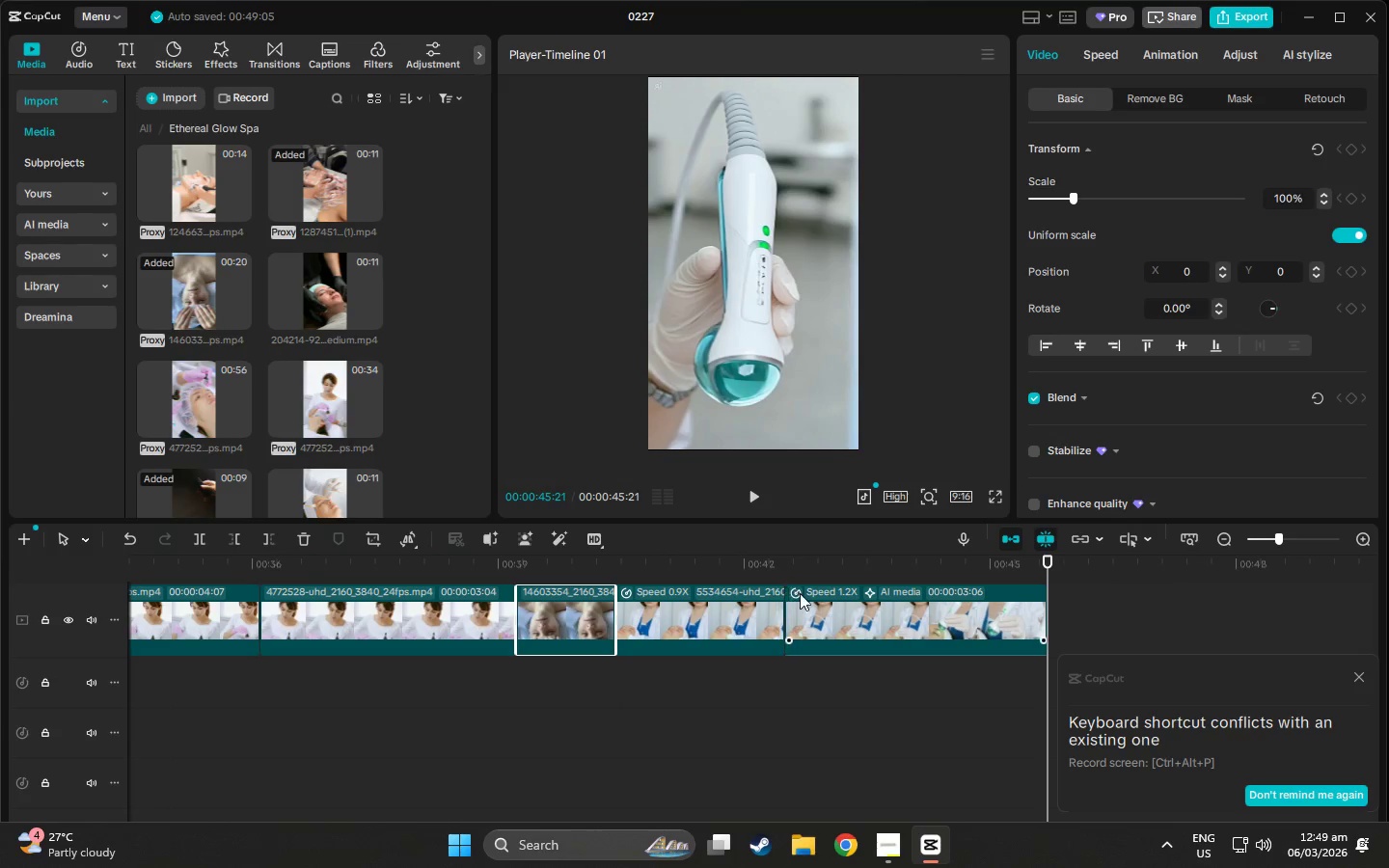 
left_click([824, 594])
 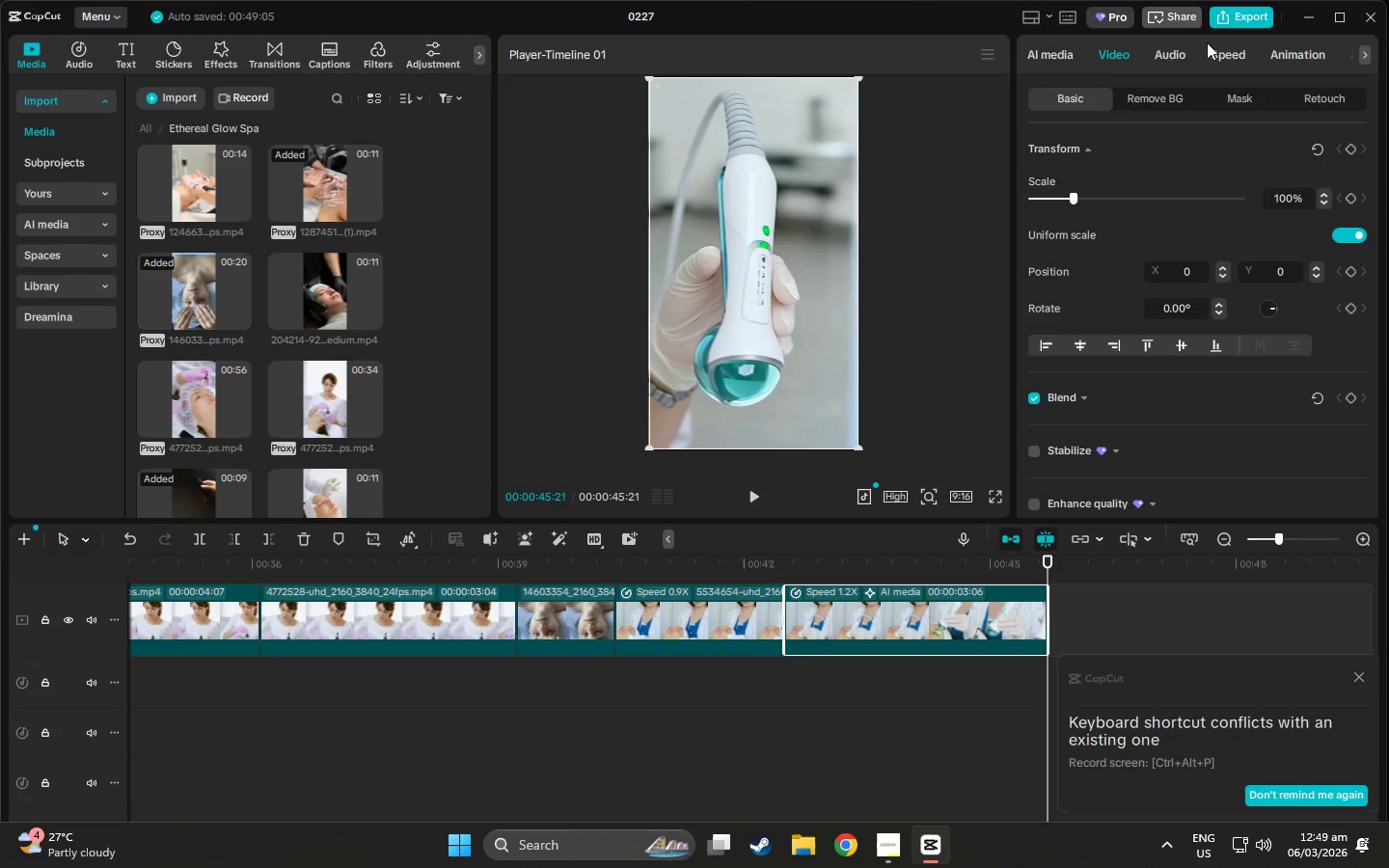 
left_click([1217, 62])
 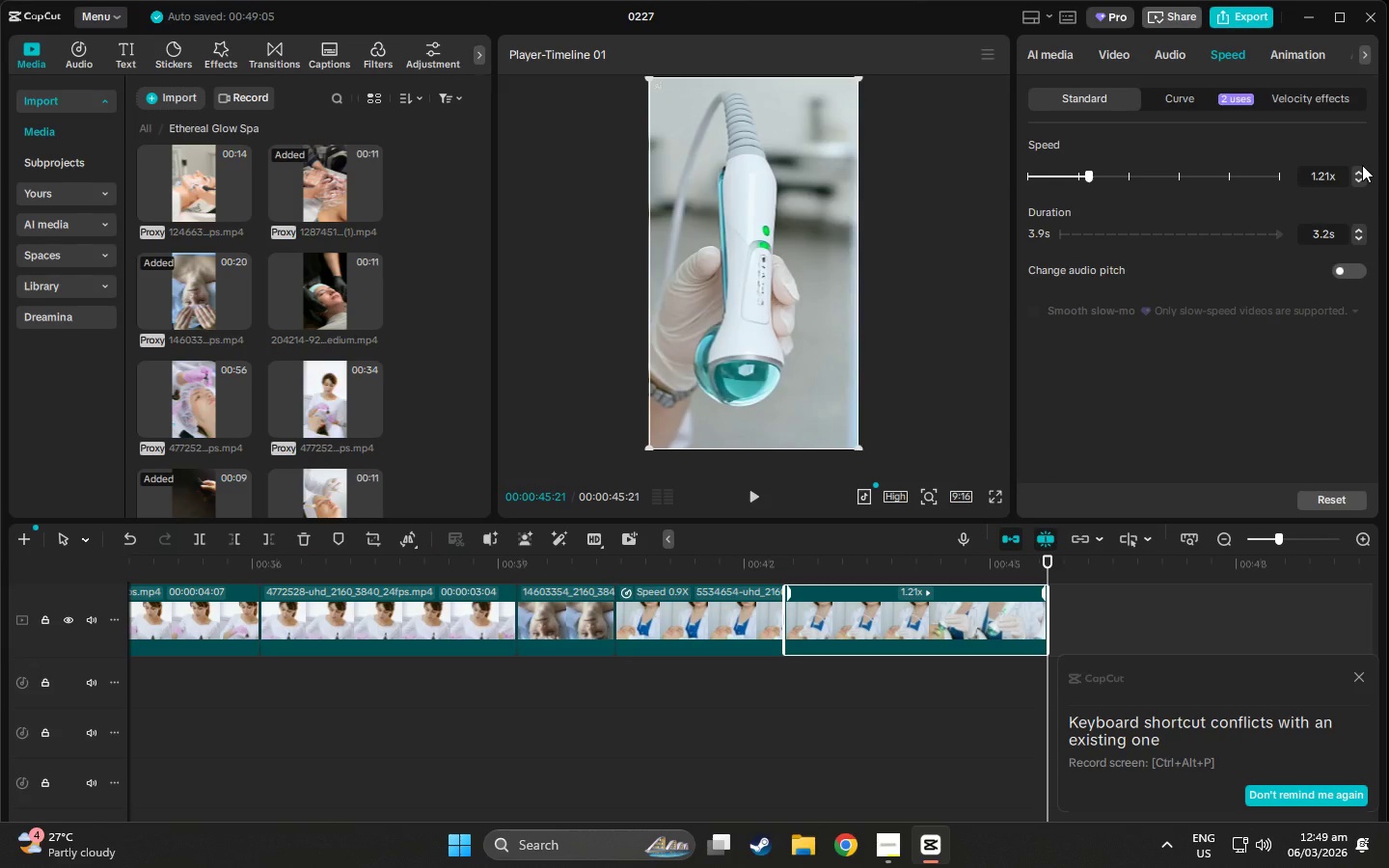 
double_click([1362, 171])
 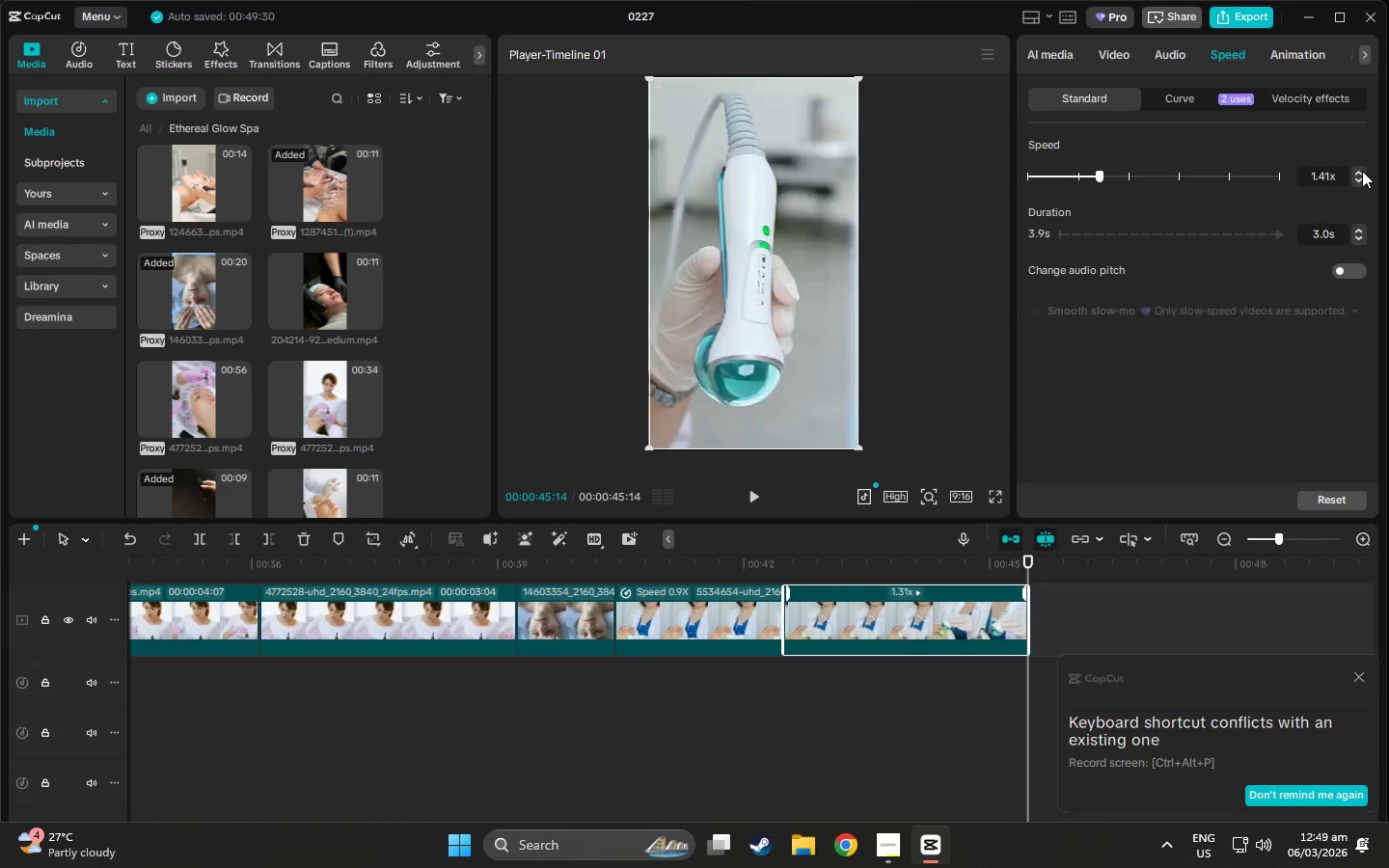 
triple_click([1362, 171])
 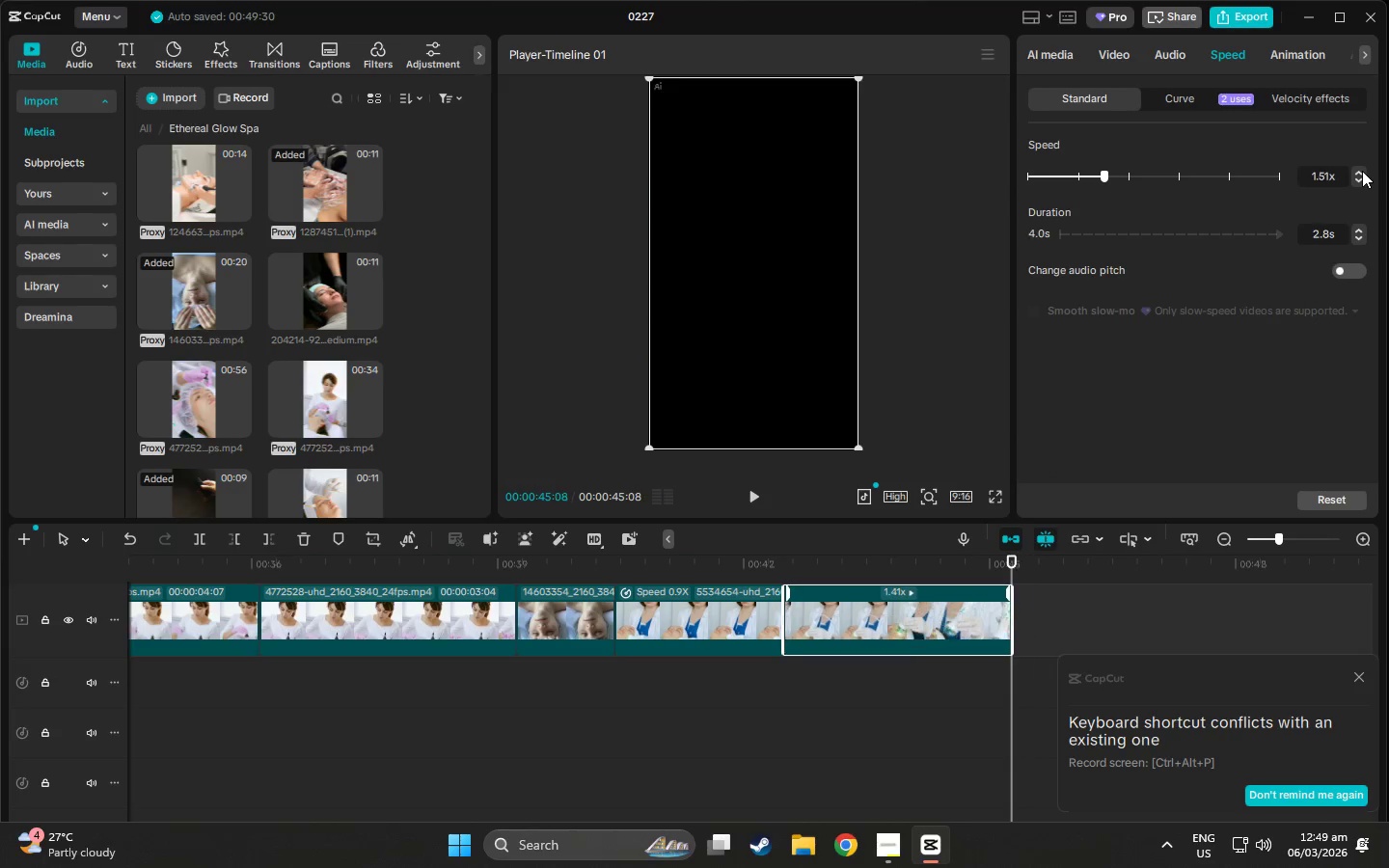 
triple_click([1362, 171])
 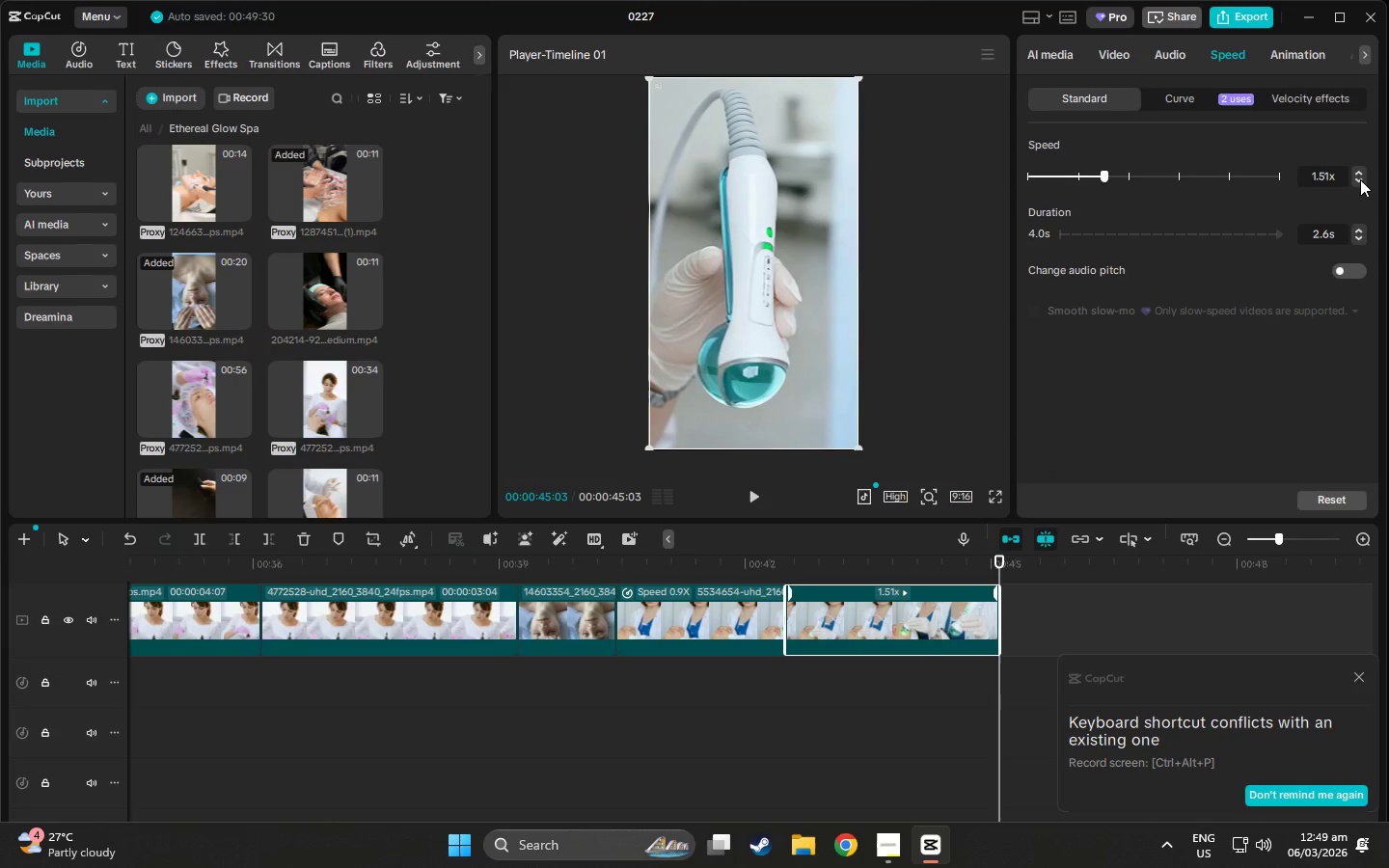 
left_click([1360, 179])
 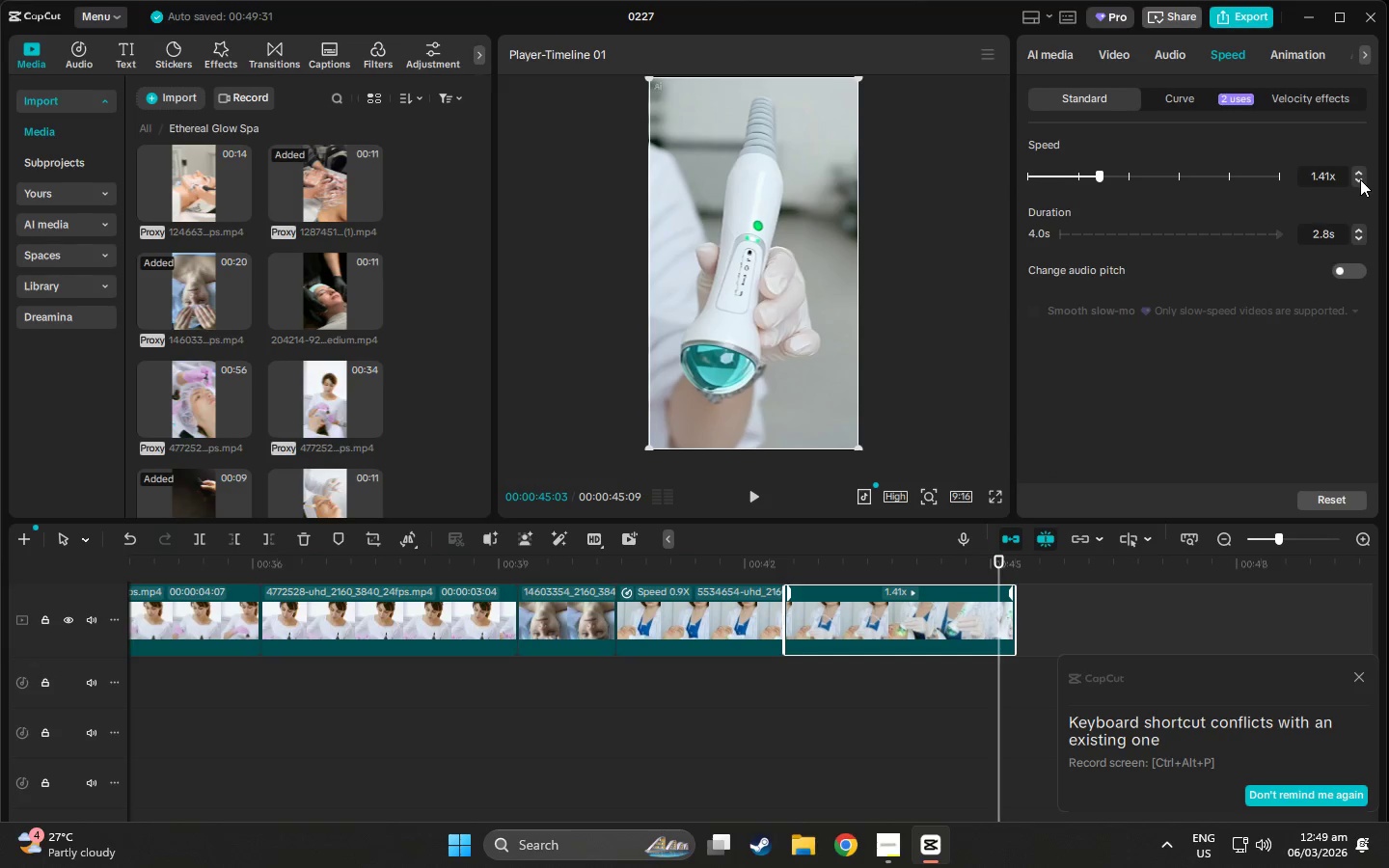 
left_click([1360, 179])
 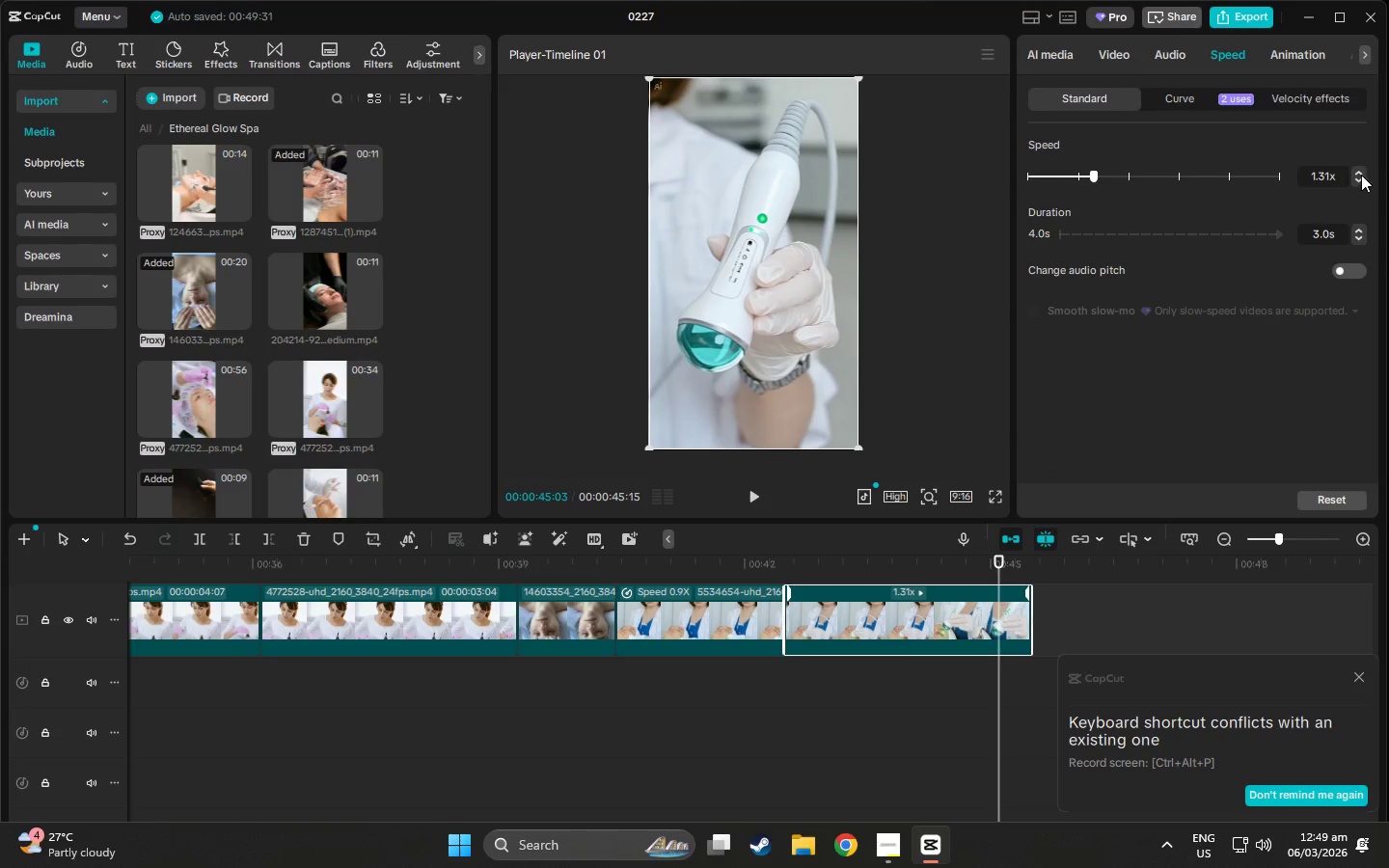 
left_click([1364, 169])
 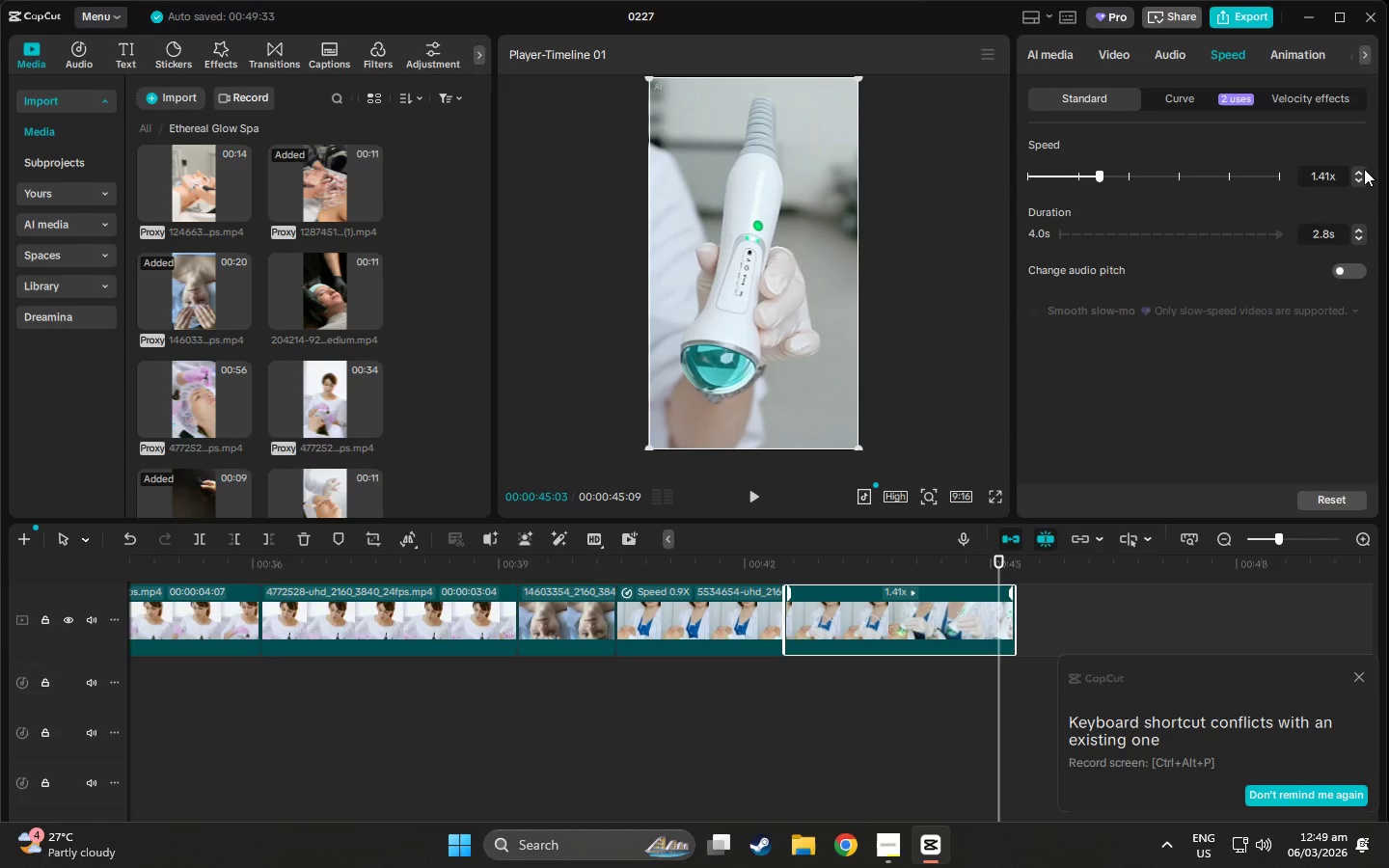 
left_click([1364, 169])
 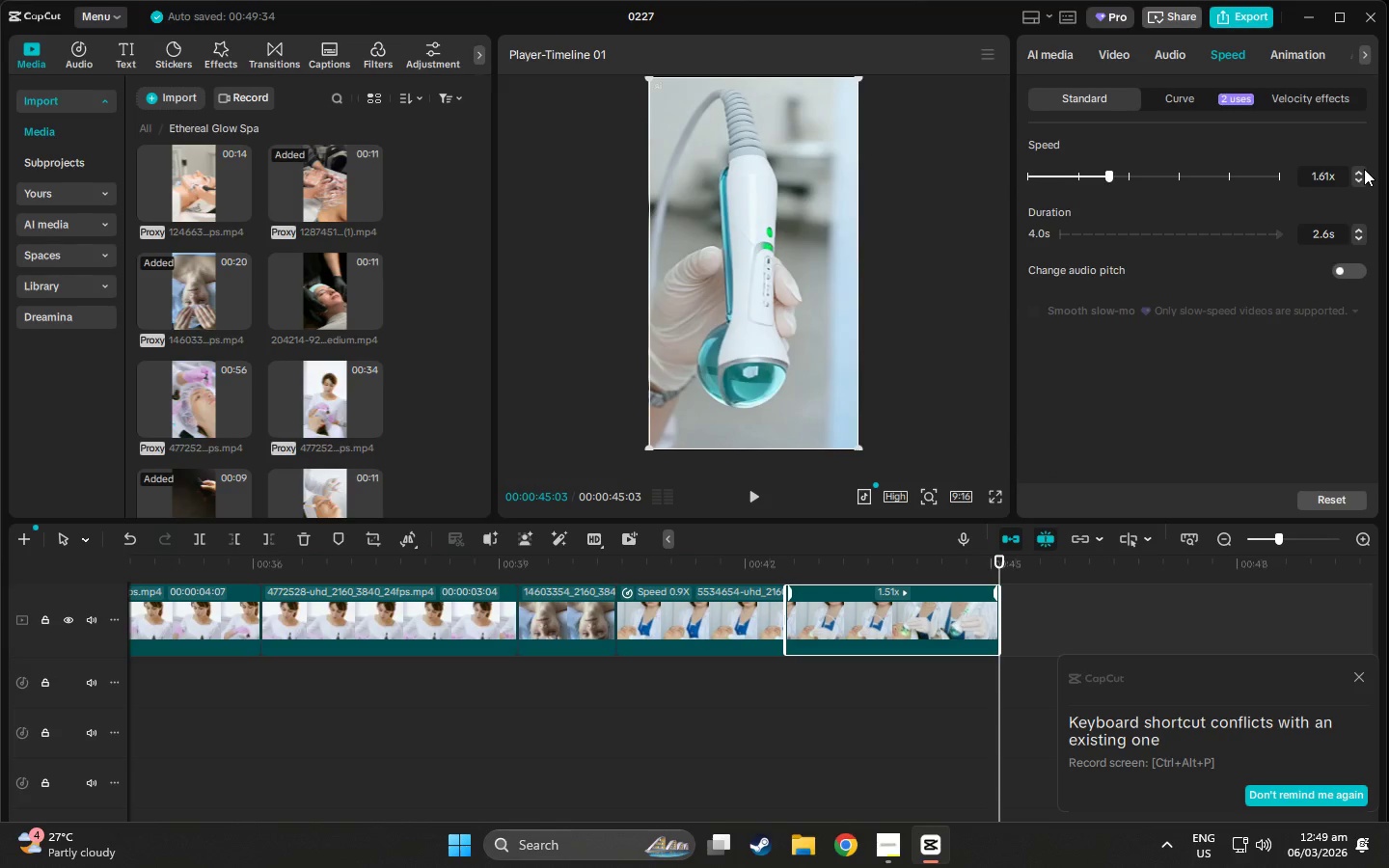 
left_click([1364, 169])
 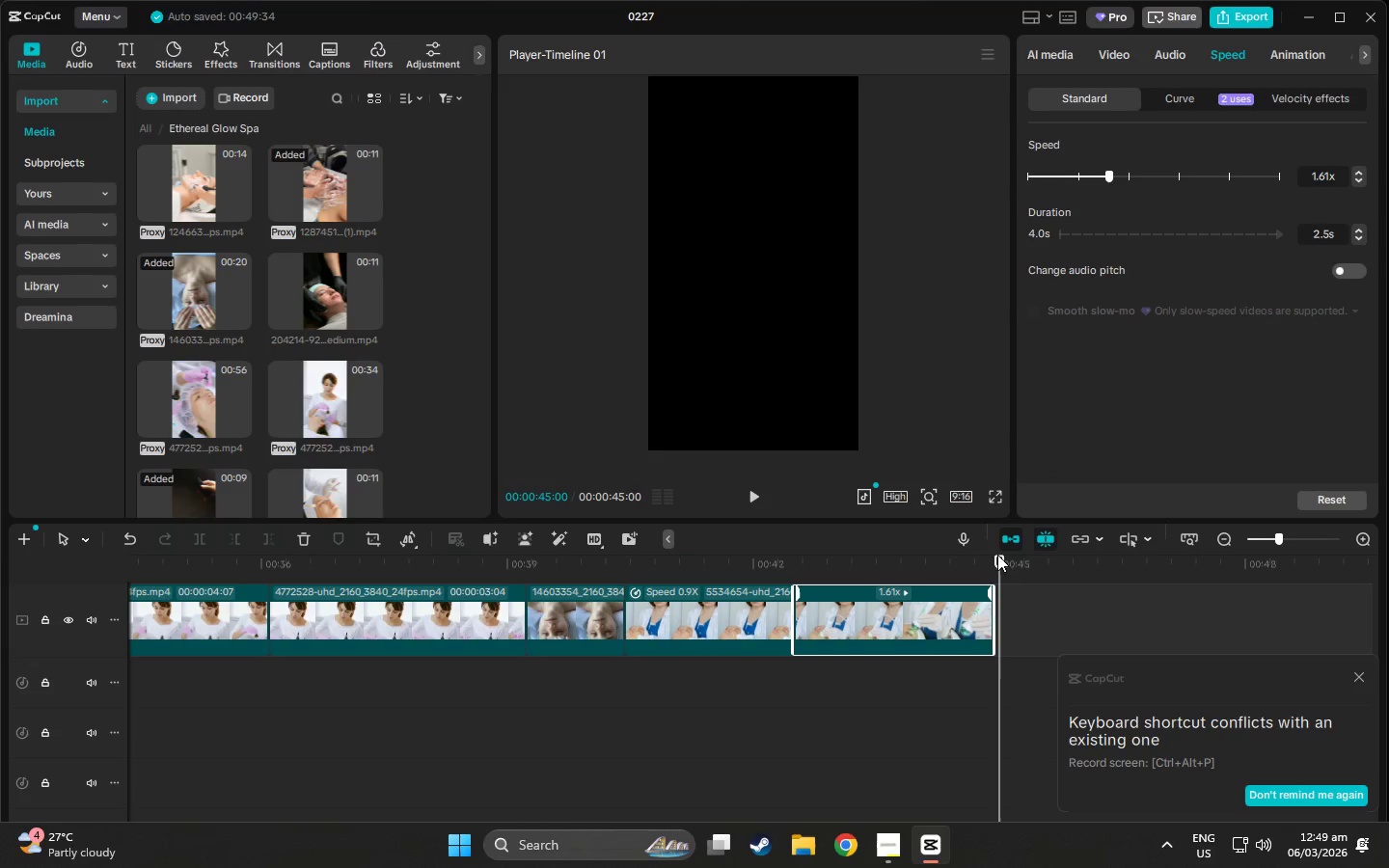 
left_click_drag(start_coordinate=[998, 558], to_coordinate=[812, 574])
 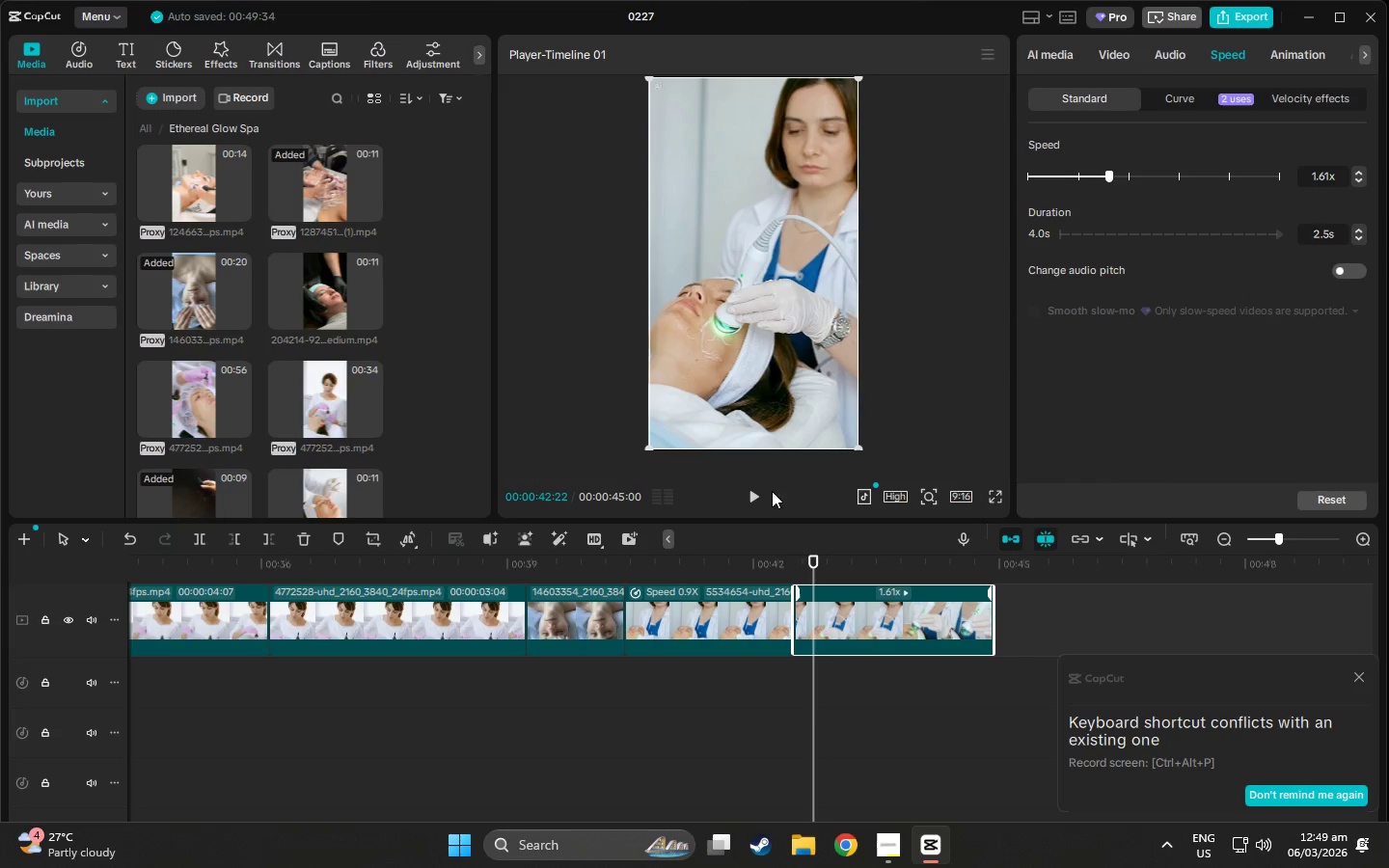 
left_click([761, 490])
 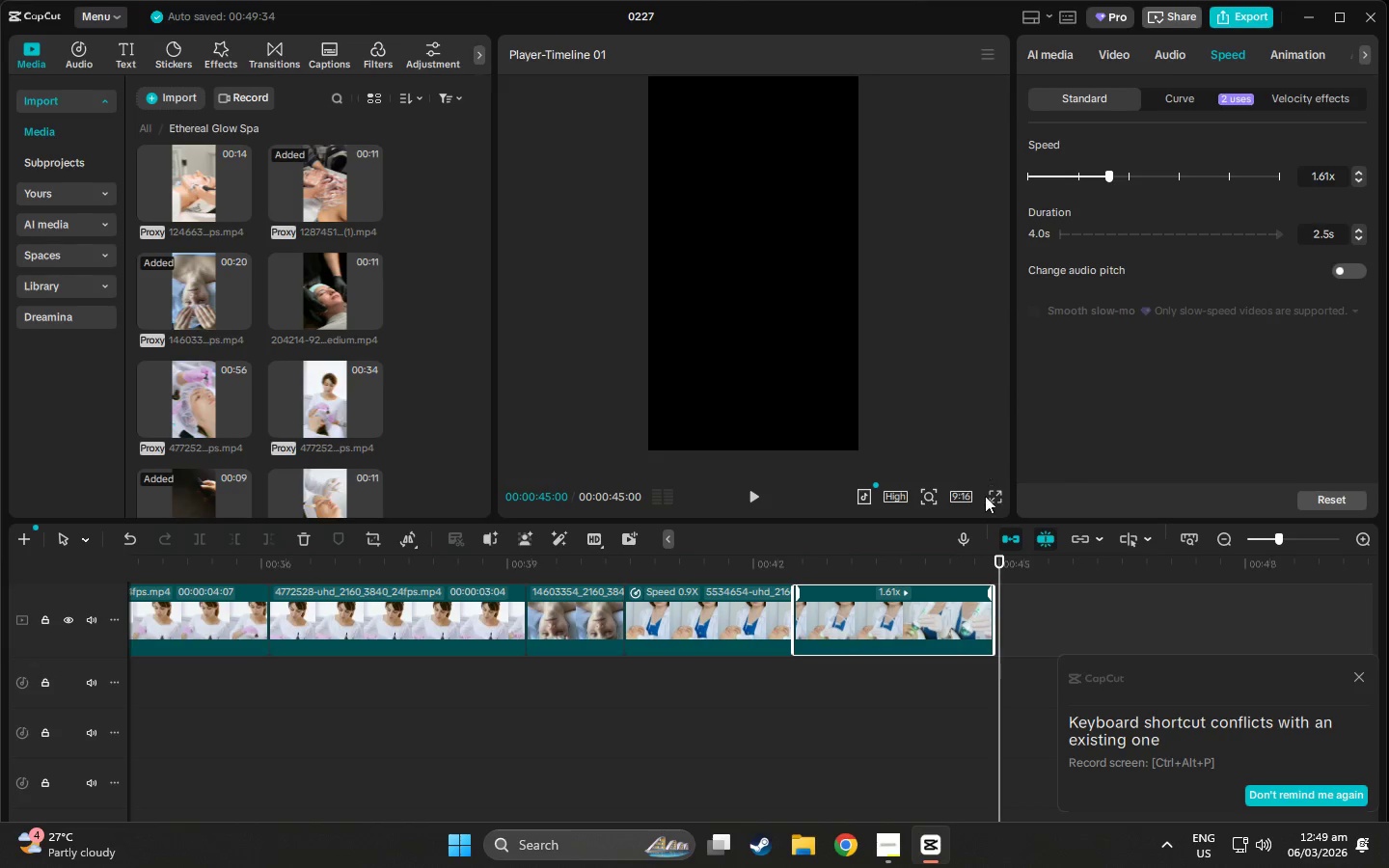 
left_click_drag(start_coordinate=[997, 559], to_coordinate=[1388, 592])
 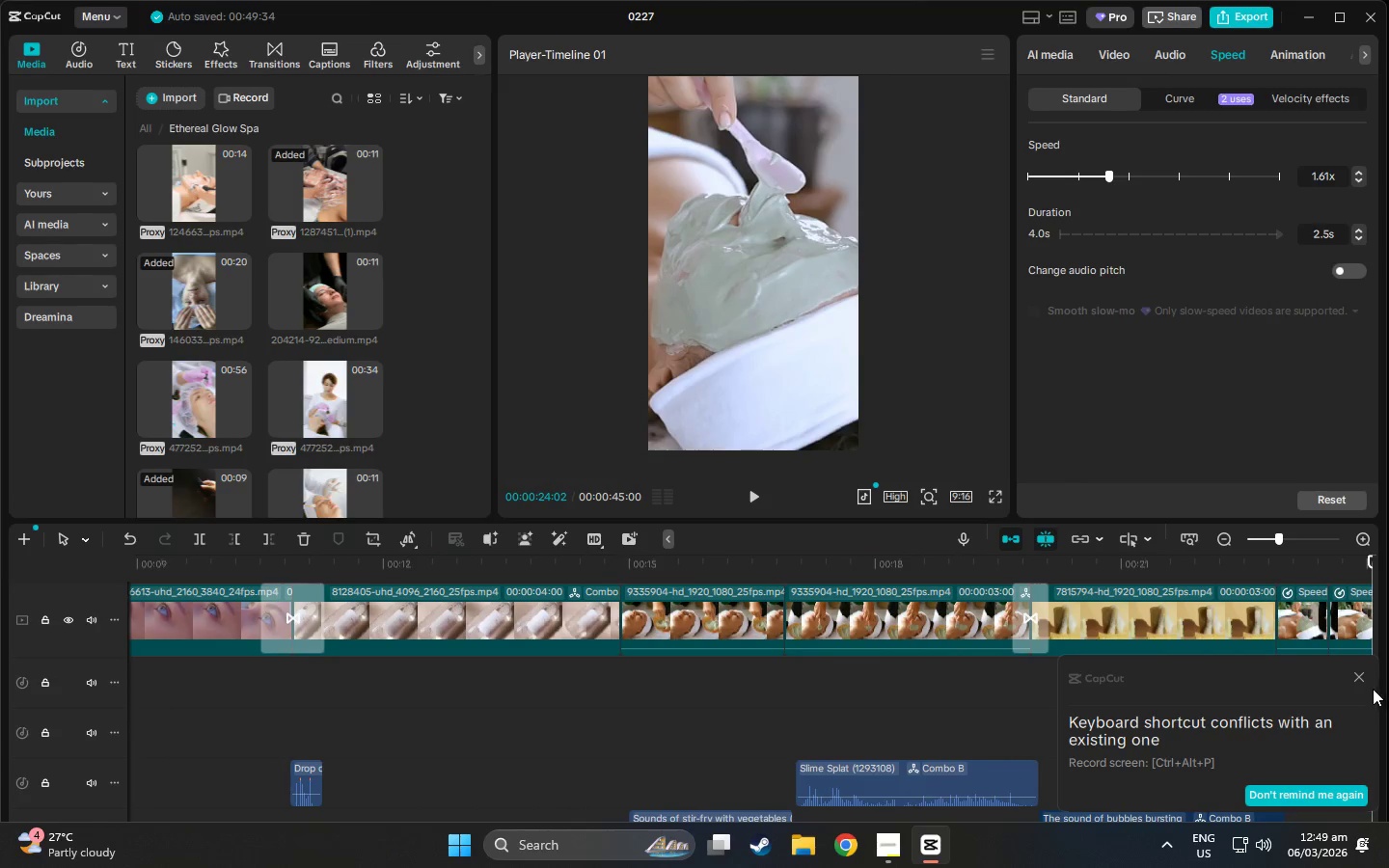 
left_click([1348, 680])
 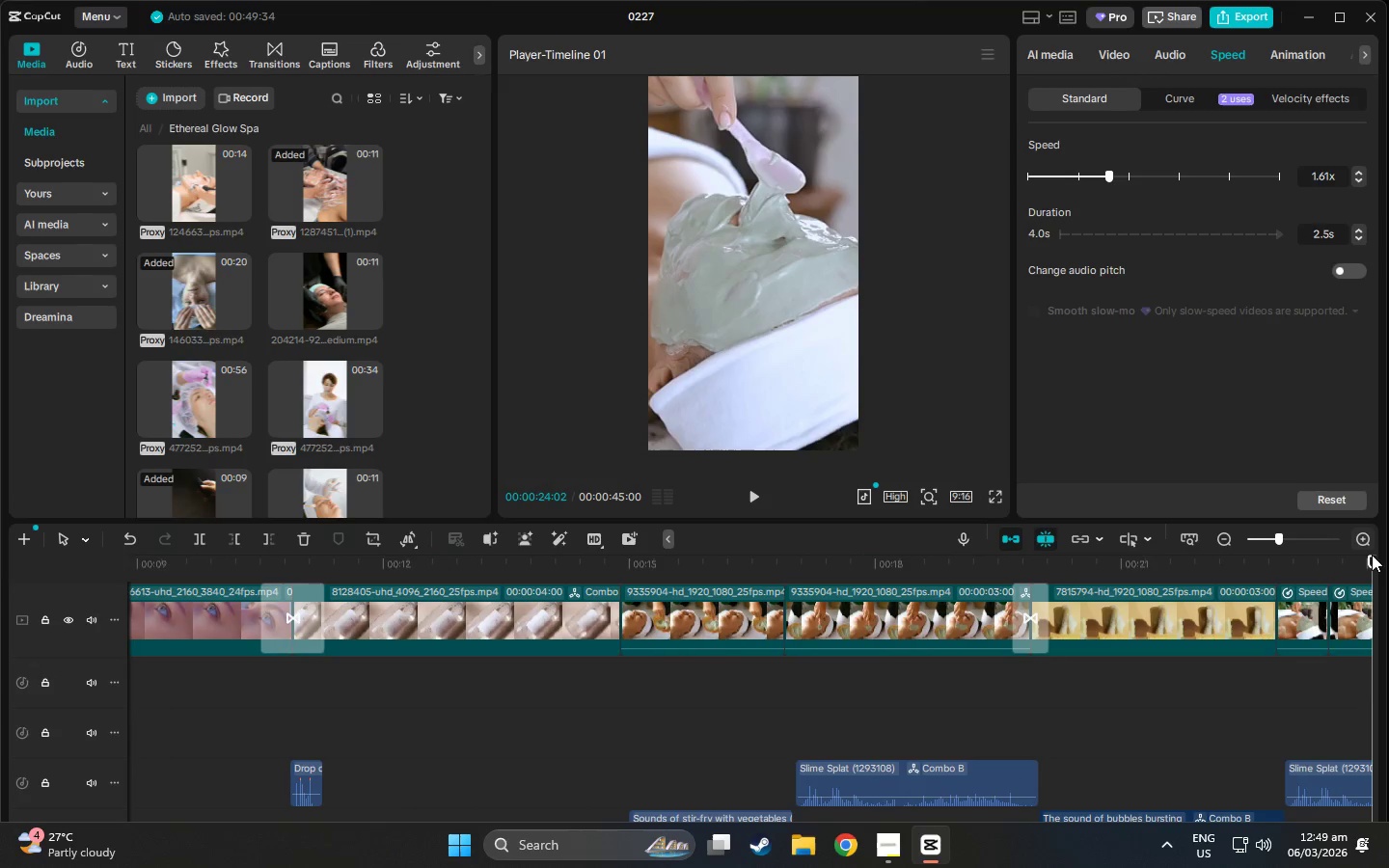 
left_click_drag(start_coordinate=[1372, 556], to_coordinate=[606, 630])
 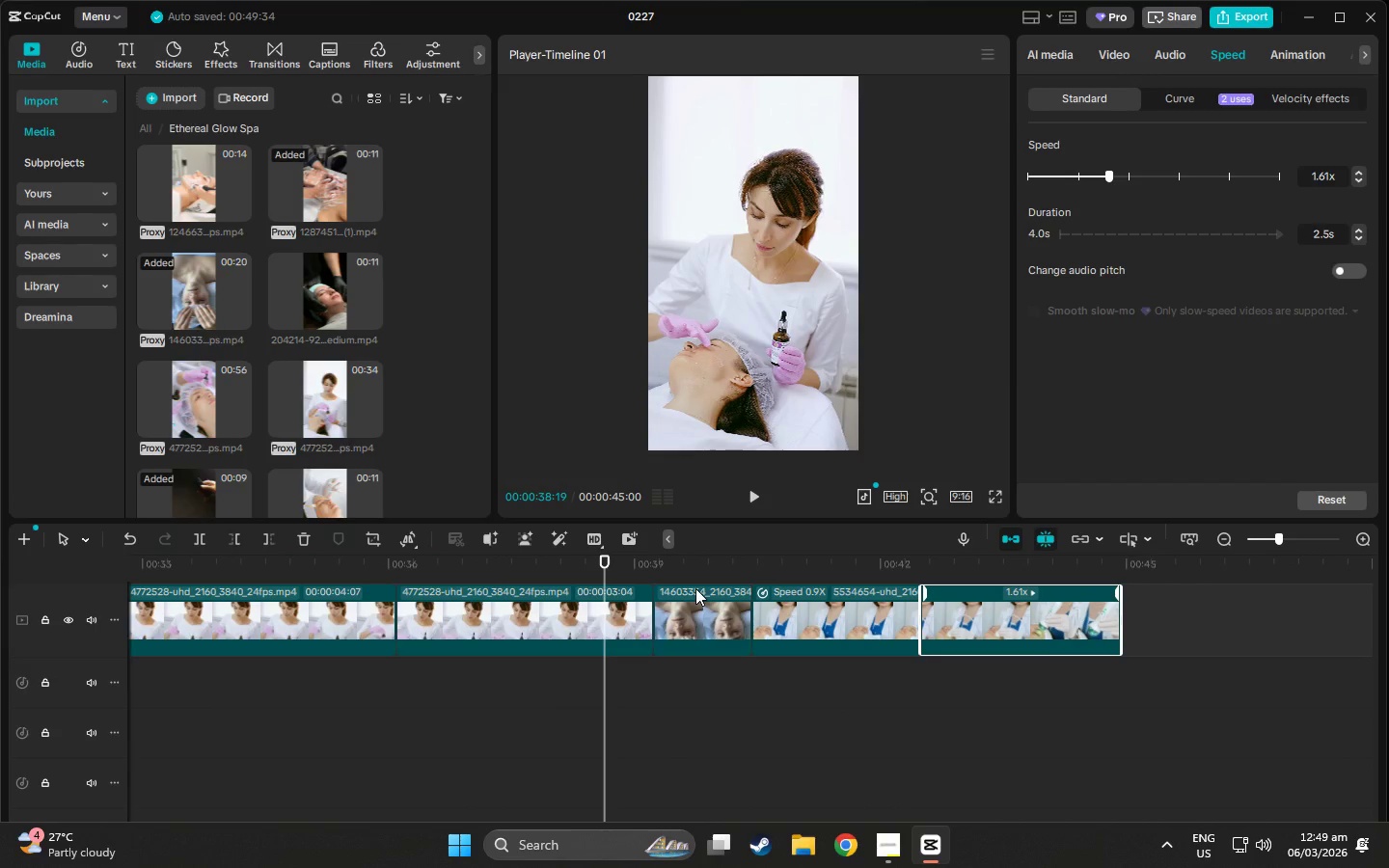 
left_click([514, 610])
 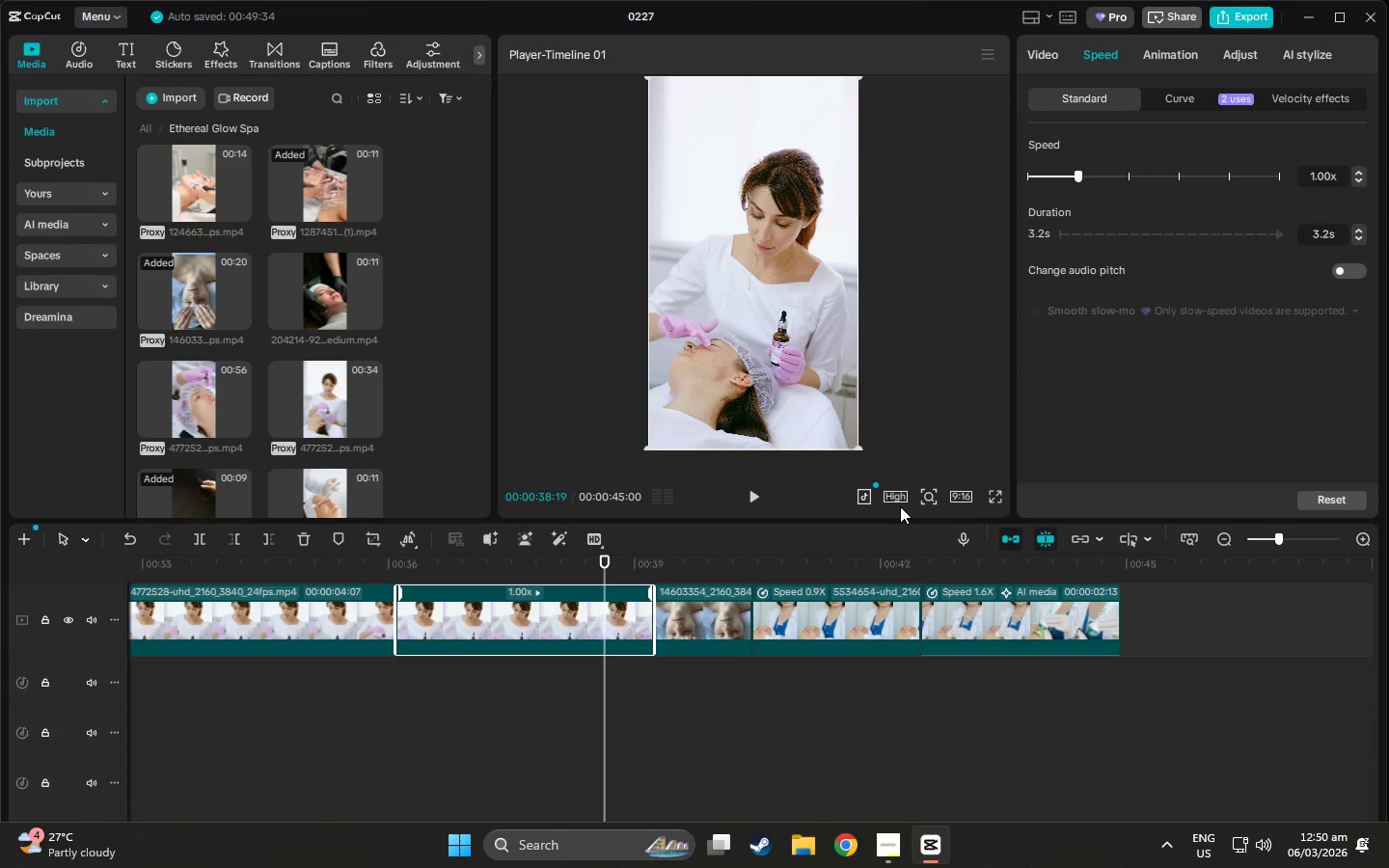 
key(Delete)
 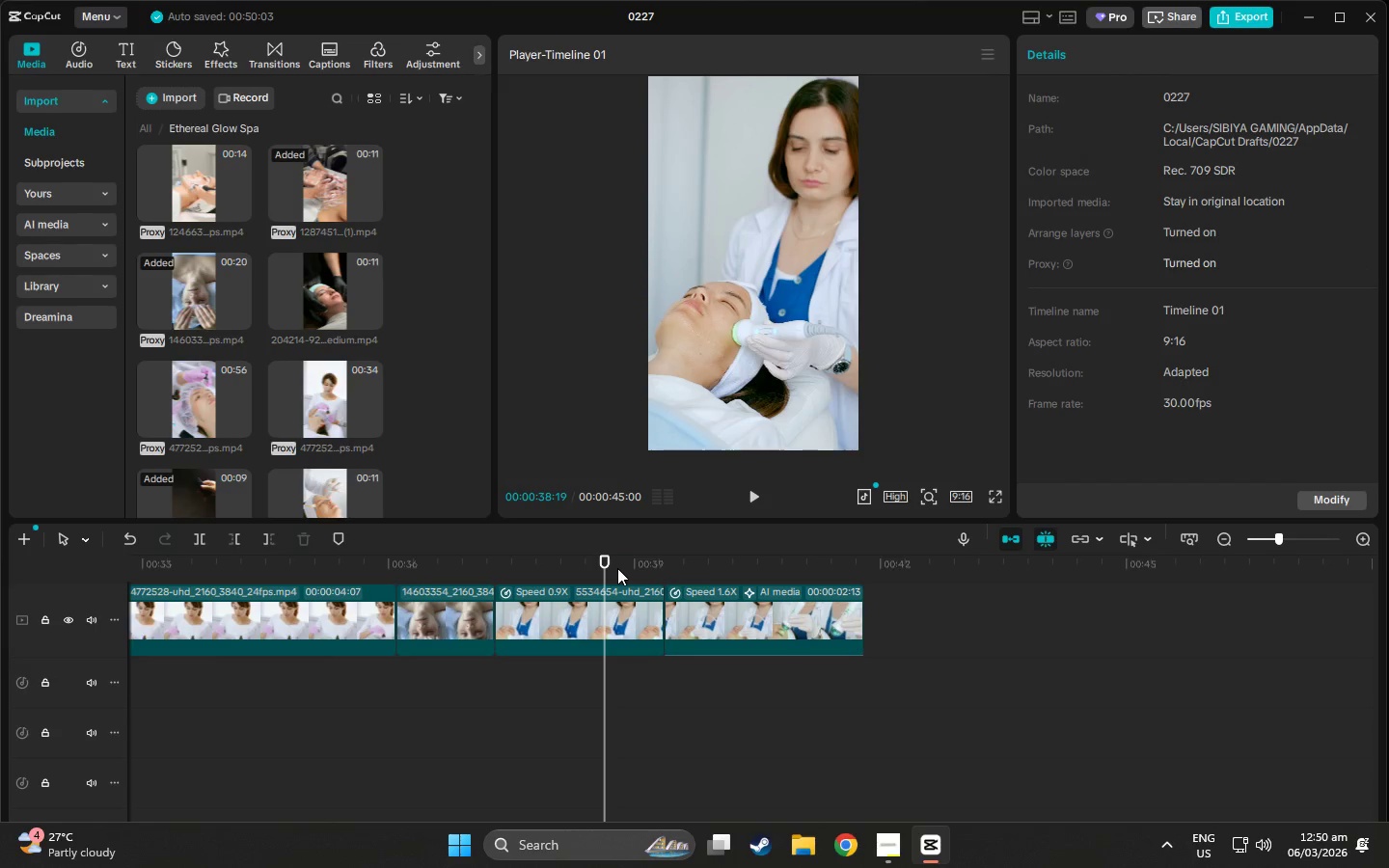 
left_click_drag(start_coordinate=[605, 564], to_coordinate=[636, 587])
 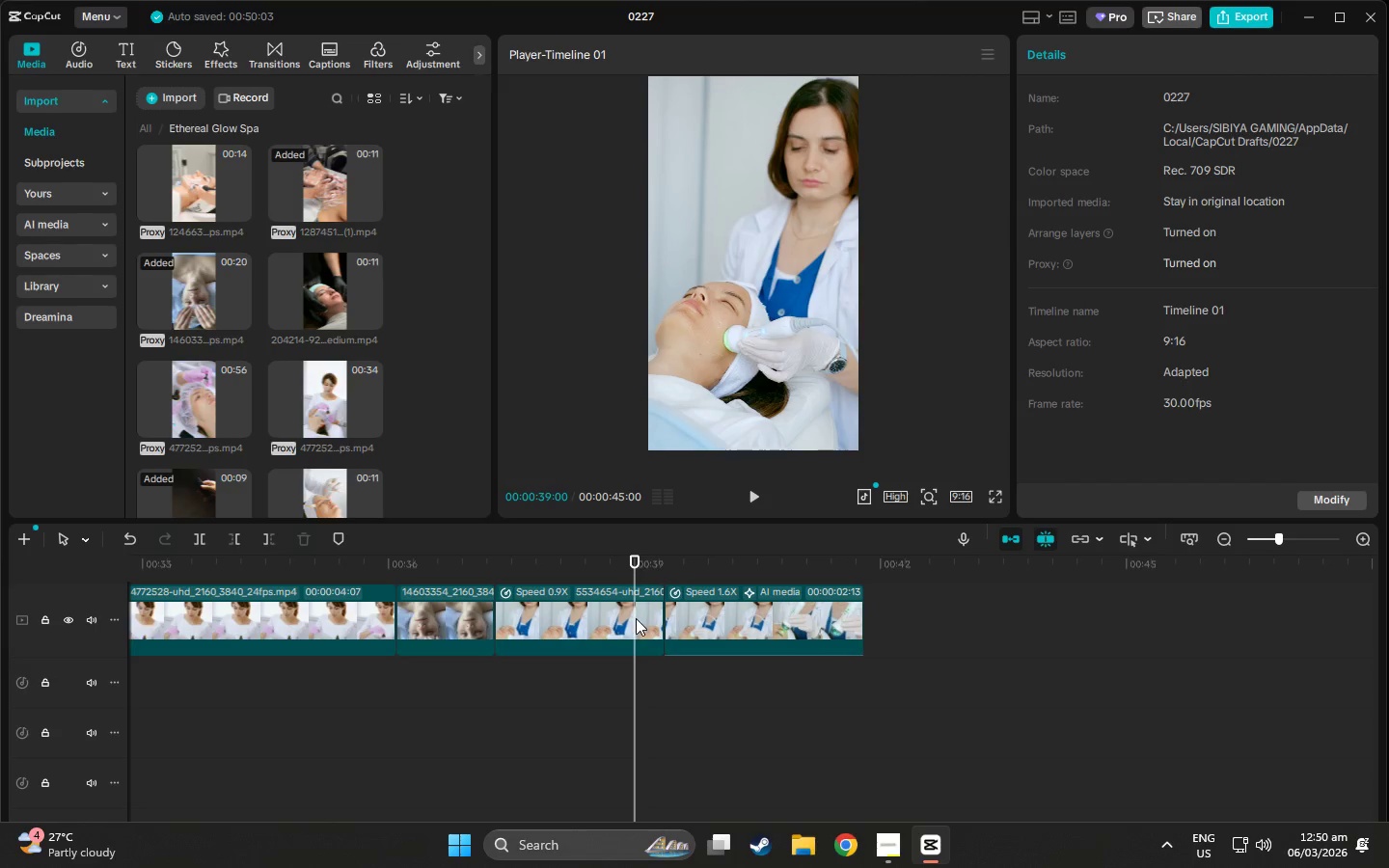 
left_click_drag(start_coordinate=[636, 618], to_coordinate=[647, 599])
 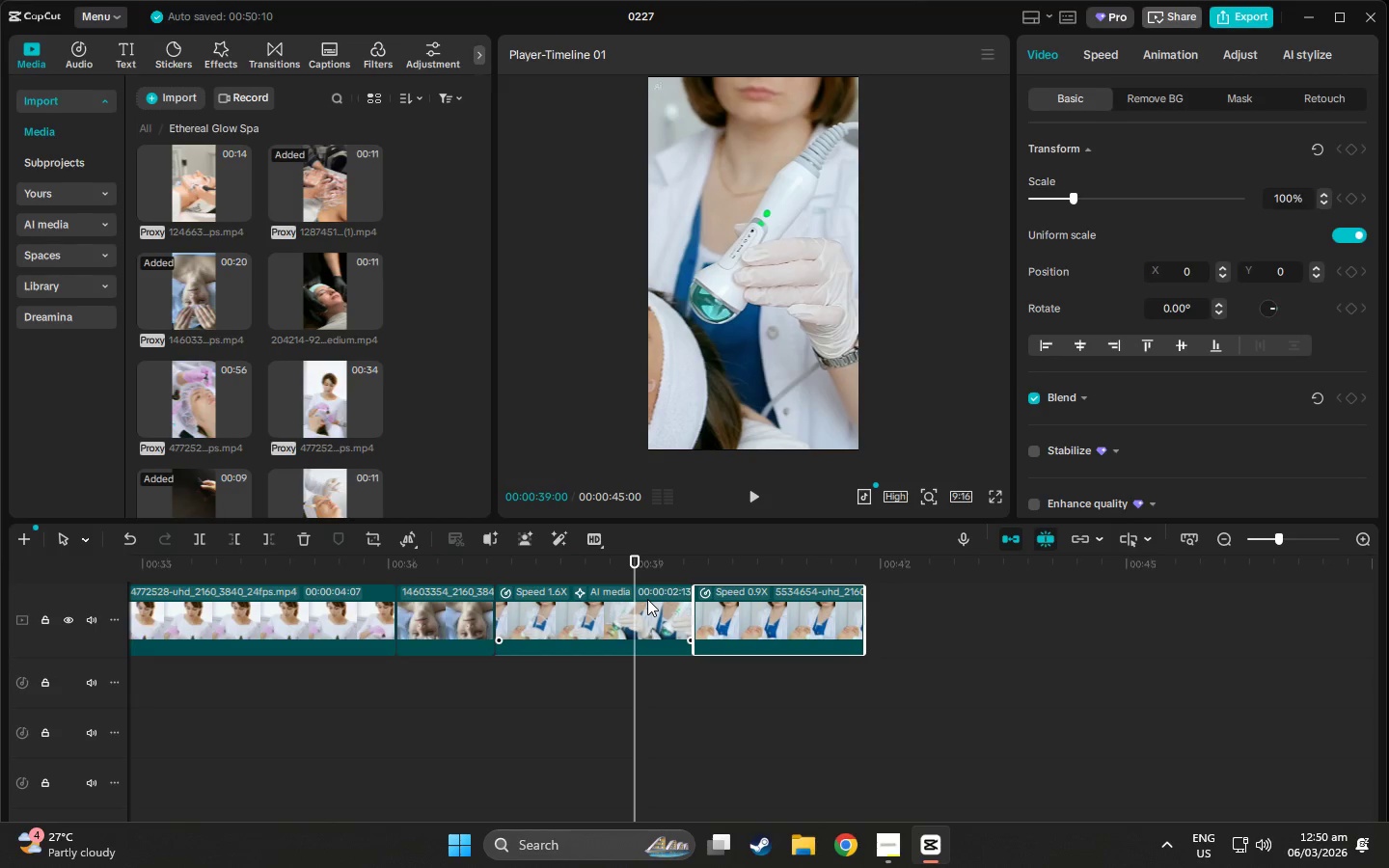 
key(Control+Z)
 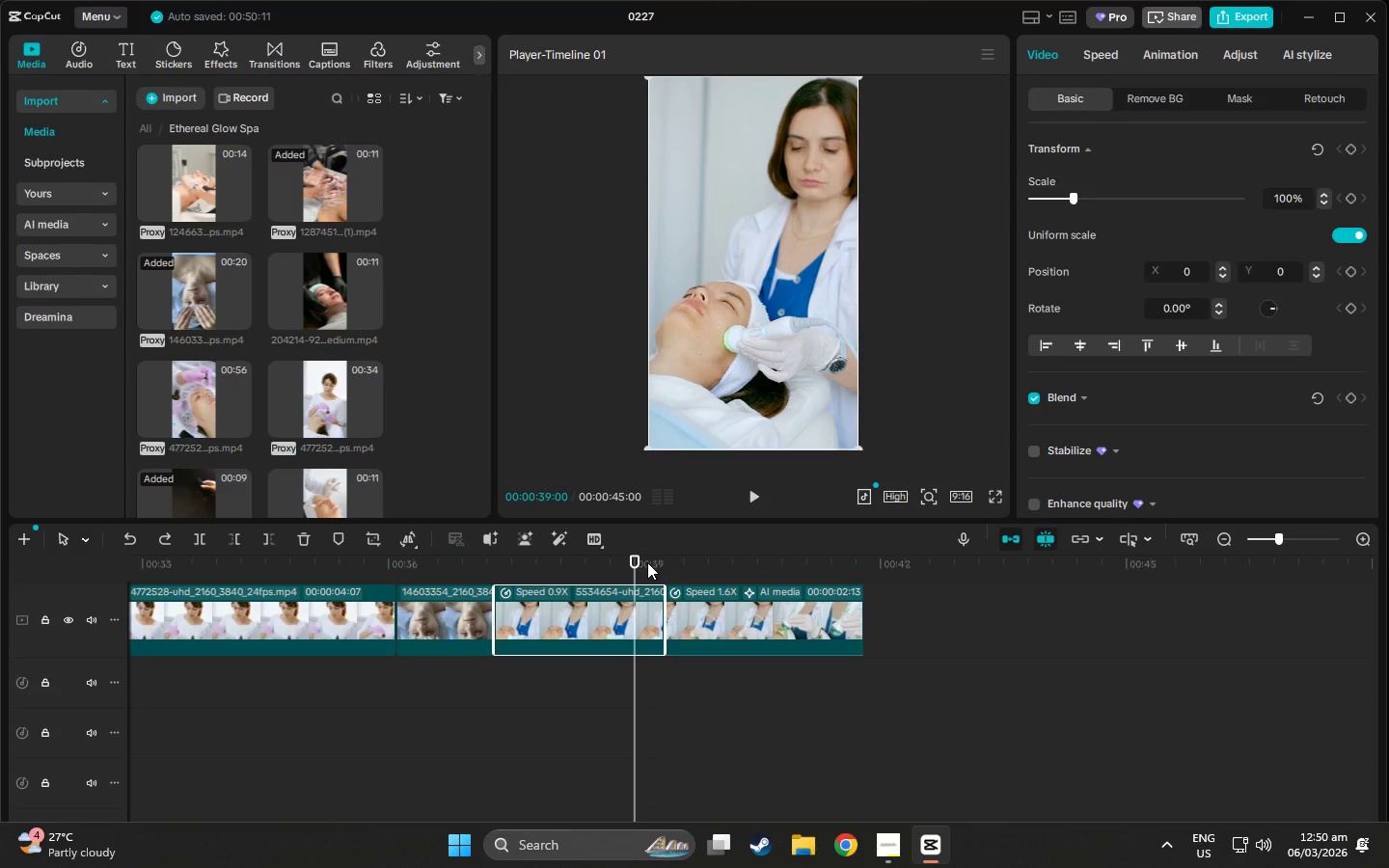 
left_click_drag(start_coordinate=[641, 561], to_coordinate=[1143, 595])
 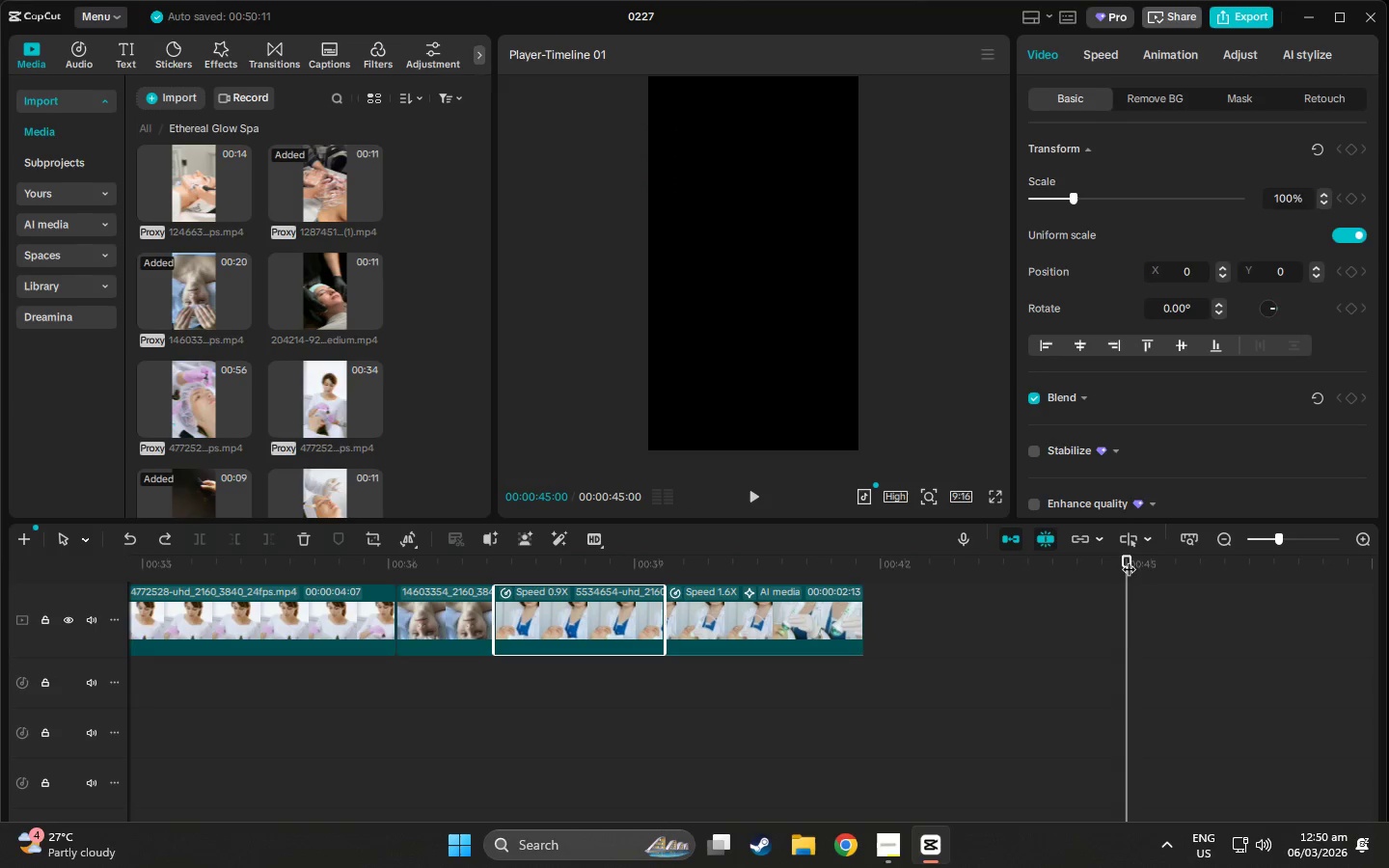 
left_click_drag(start_coordinate=[1130, 559], to_coordinate=[762, 599])
 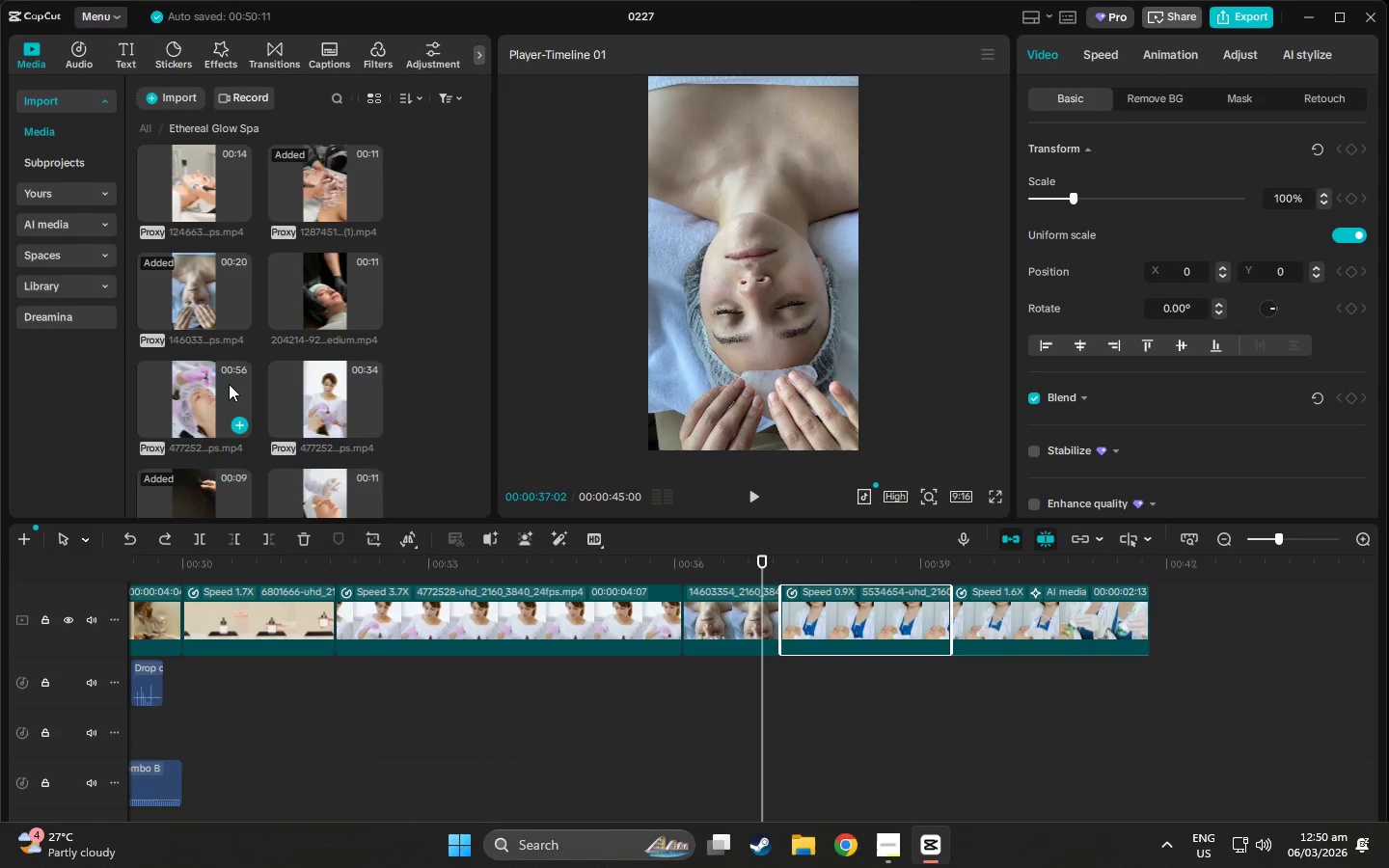 
scroll: coordinate [259, 371], scroll_direction: down, amount: 3.0
 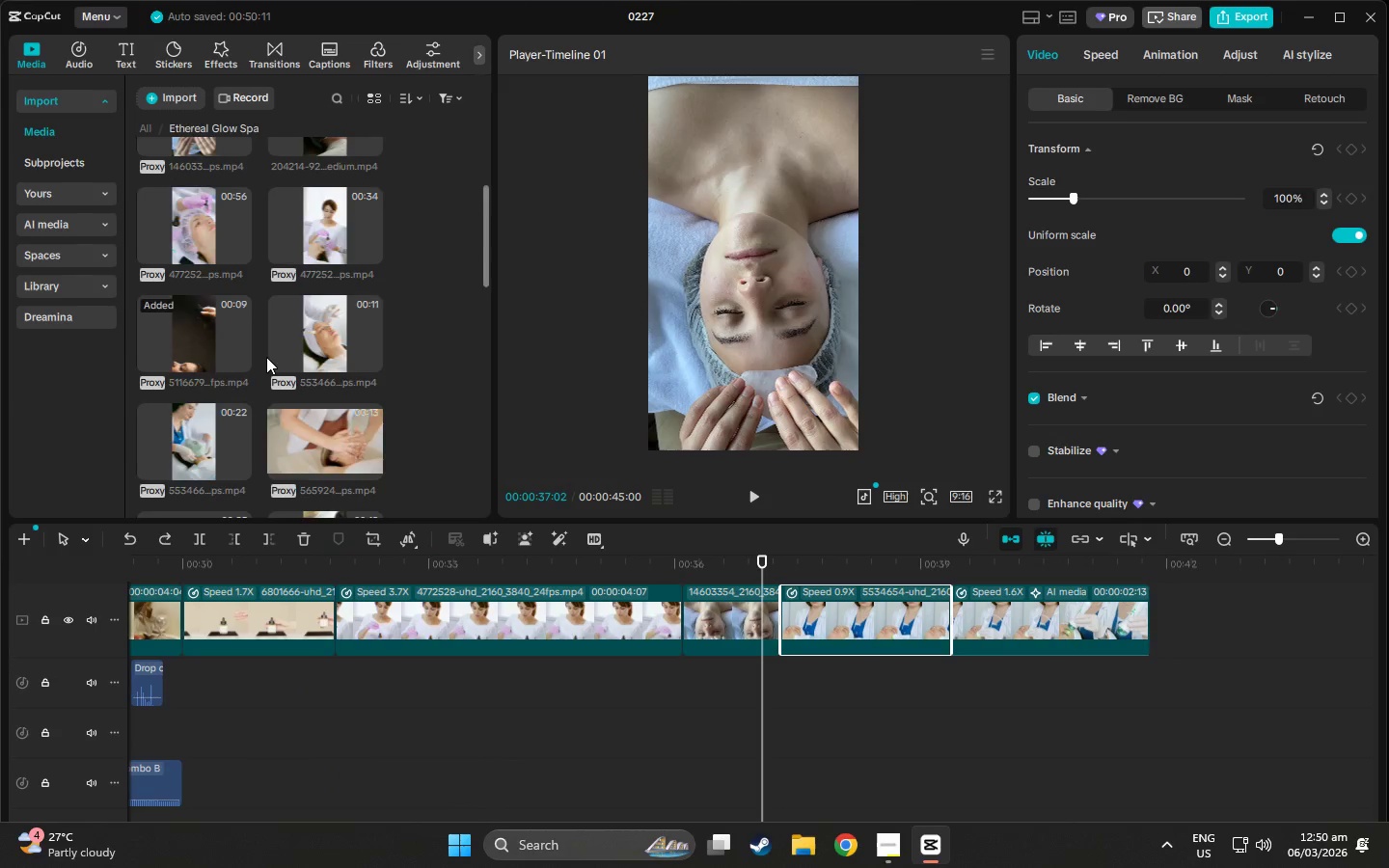 
scroll: coordinate [263, 347], scroll_direction: up, amount: 5.0
 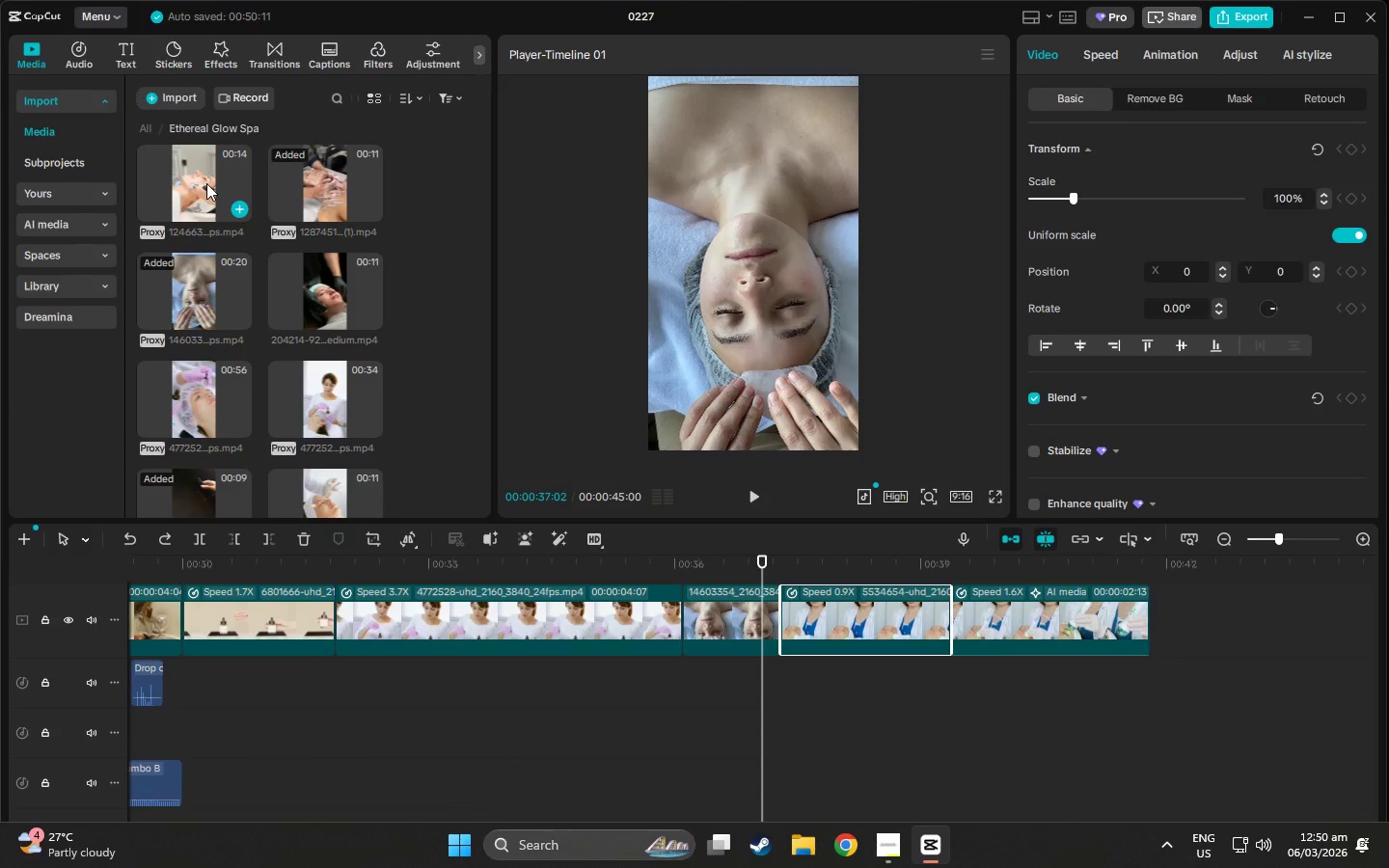 
left_click([206, 183])
 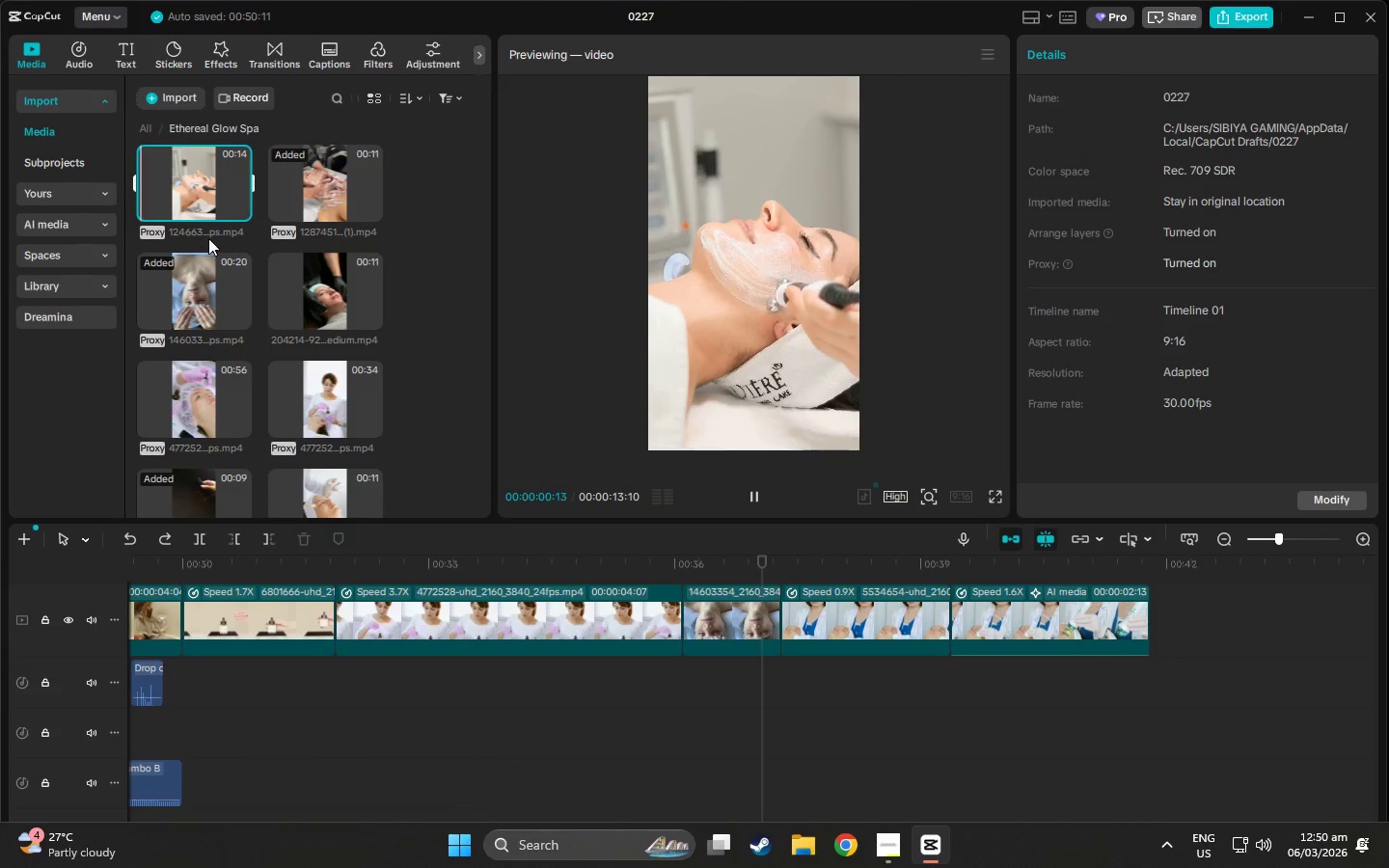 
scroll: coordinate [268, 358], scroll_direction: down, amount: 9.0
 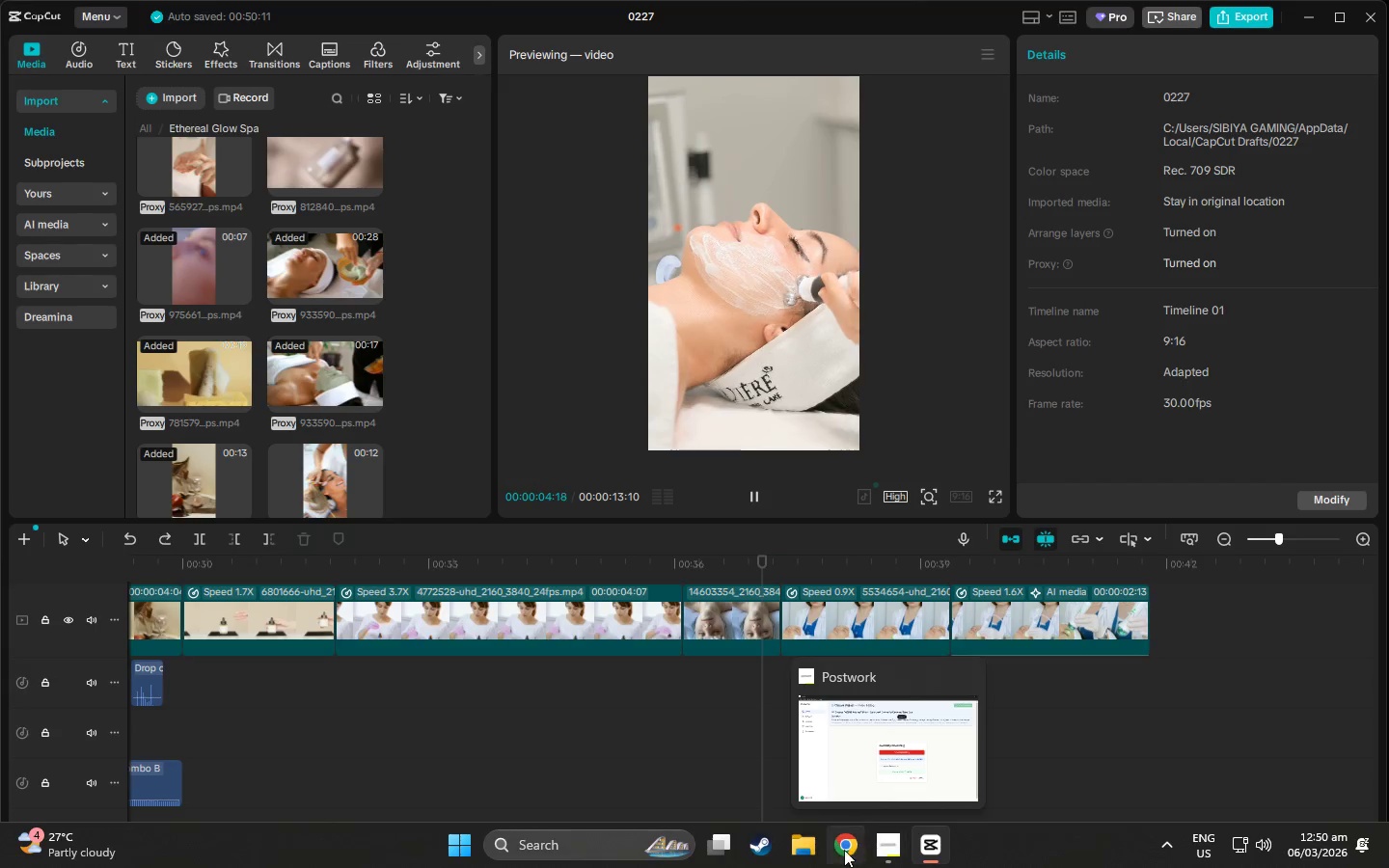 
left_click([842, 850])
 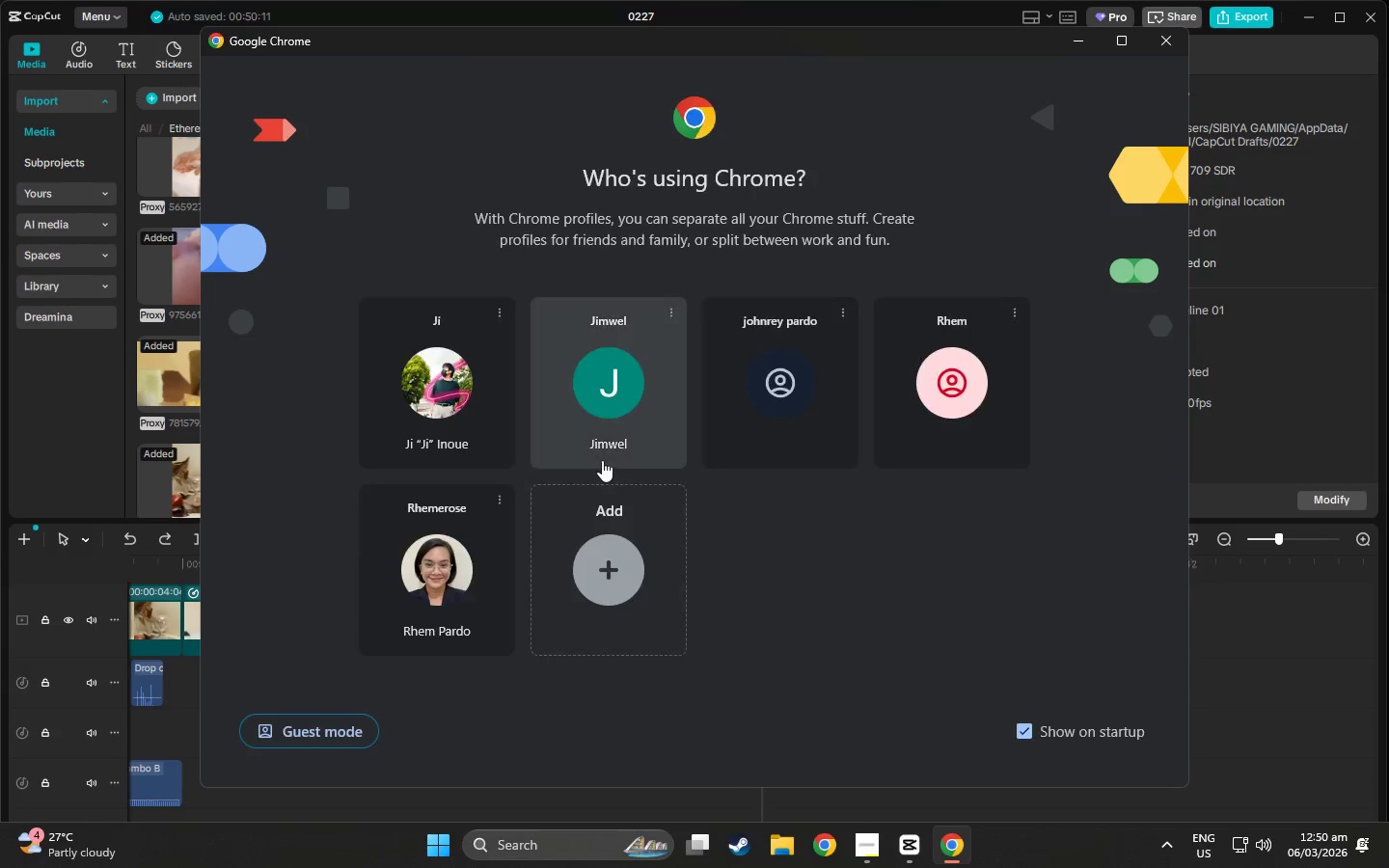 
left_click([613, 388])
 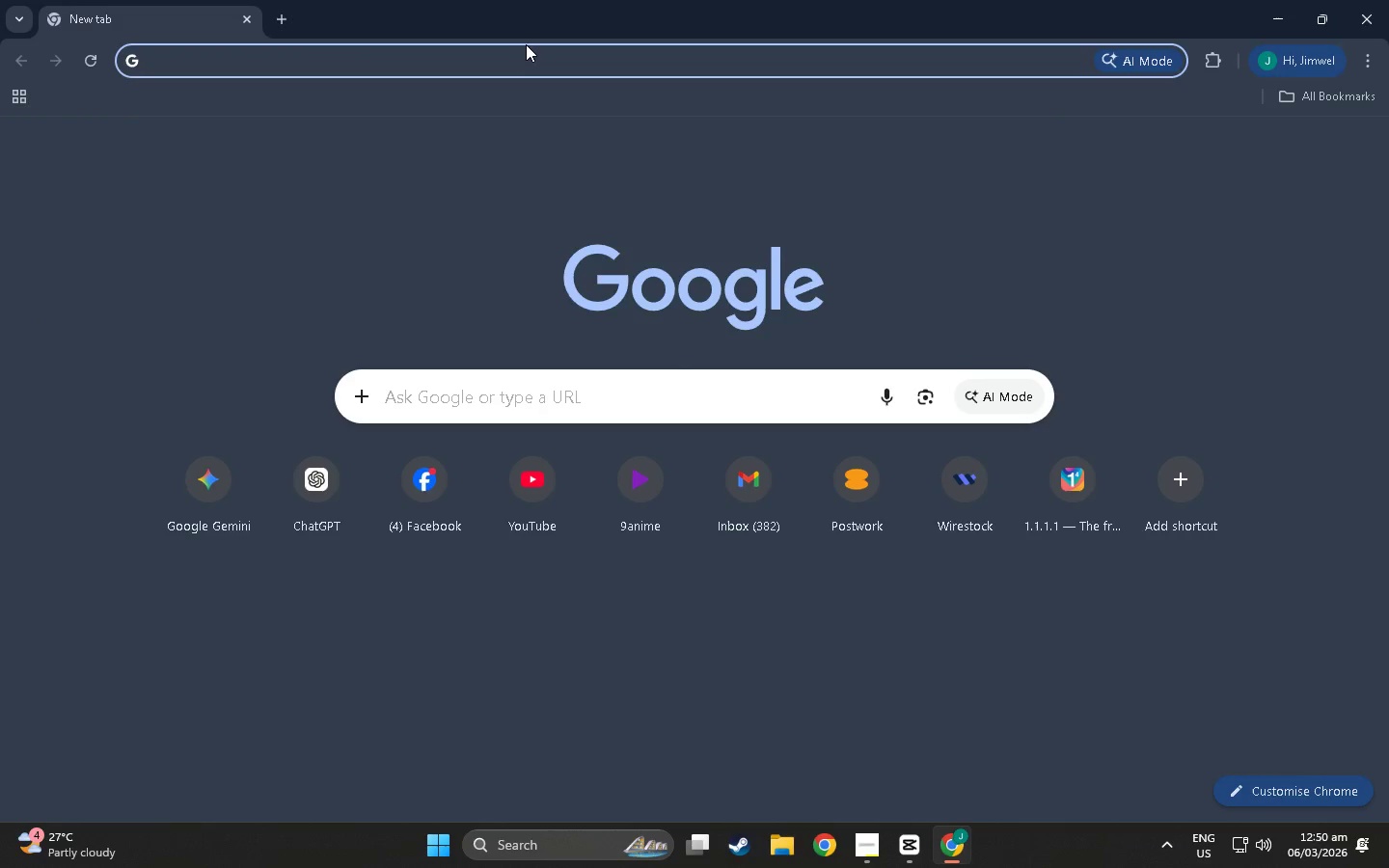 
type(pexe)
 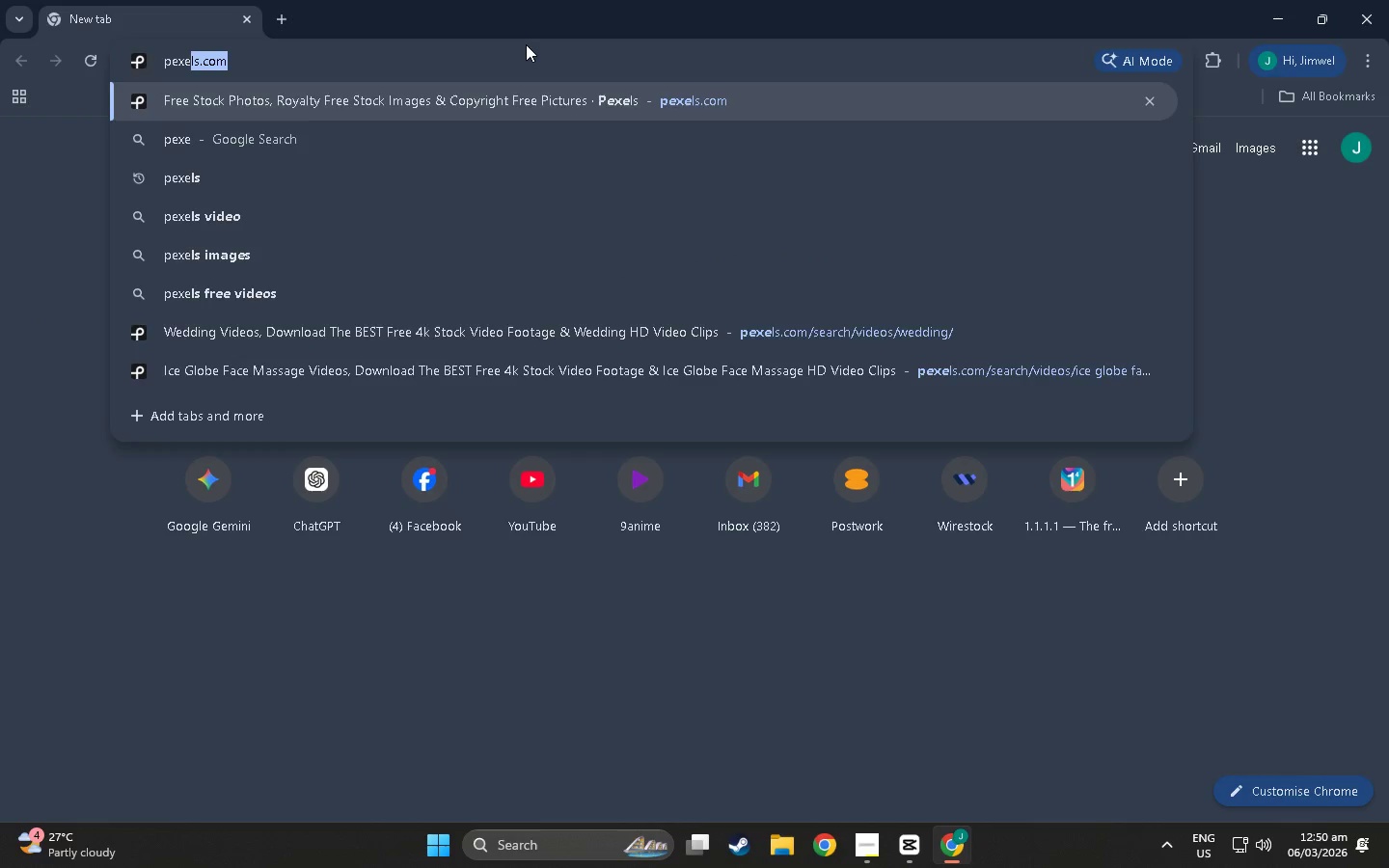 
key(Enter)
 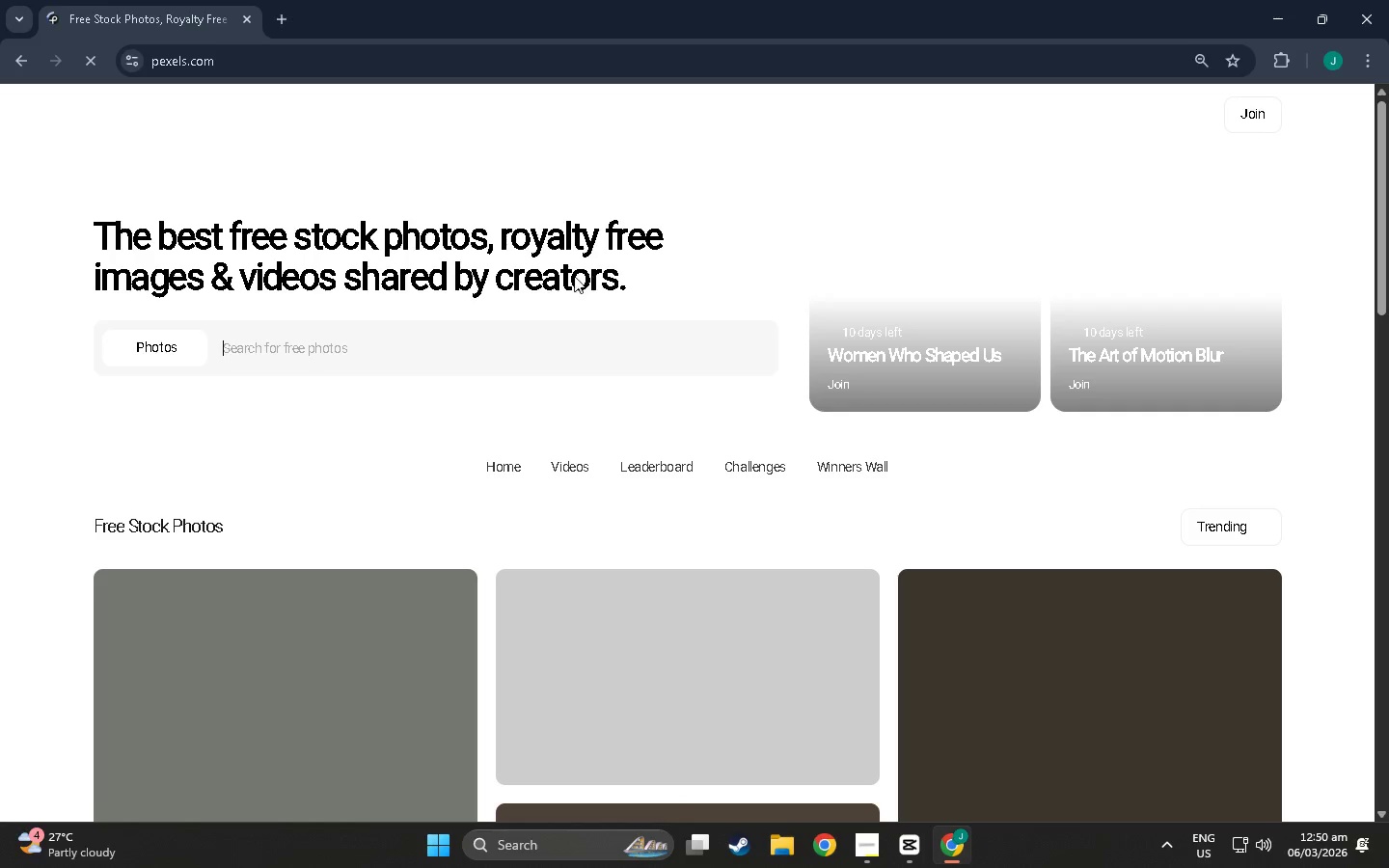 
left_click([167, 351])
 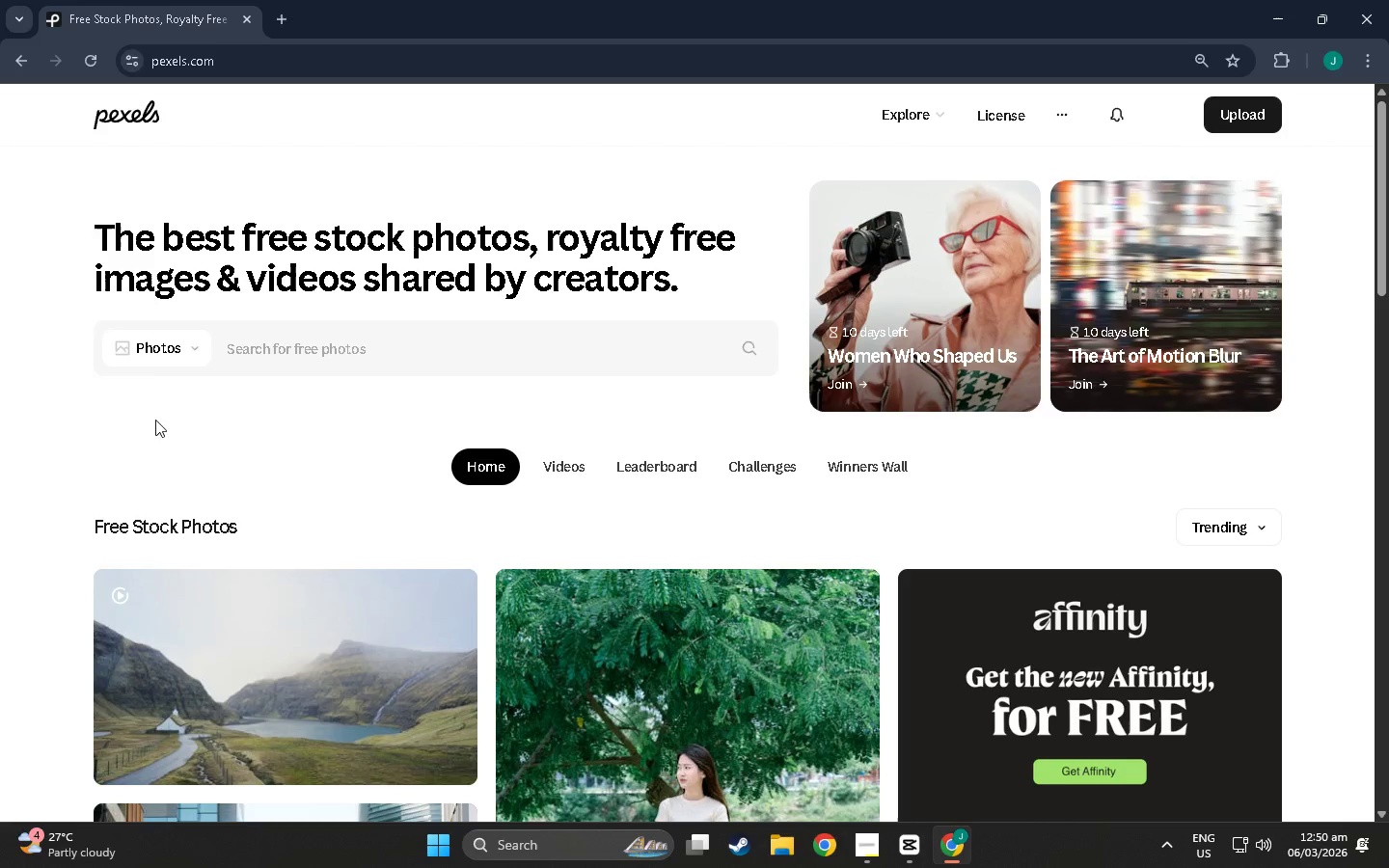 
double_click([147, 359])
 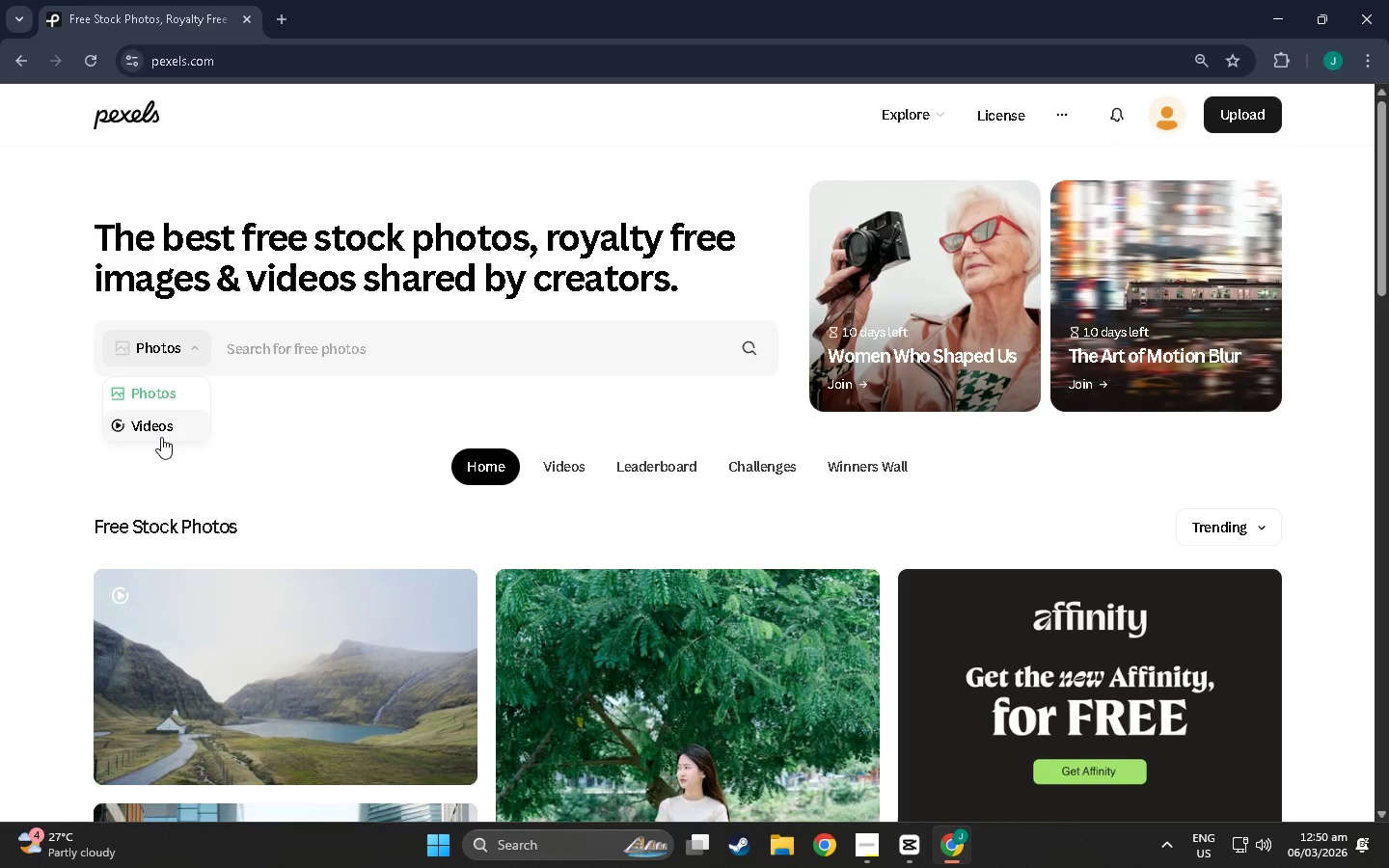 
triple_click([161, 437])
 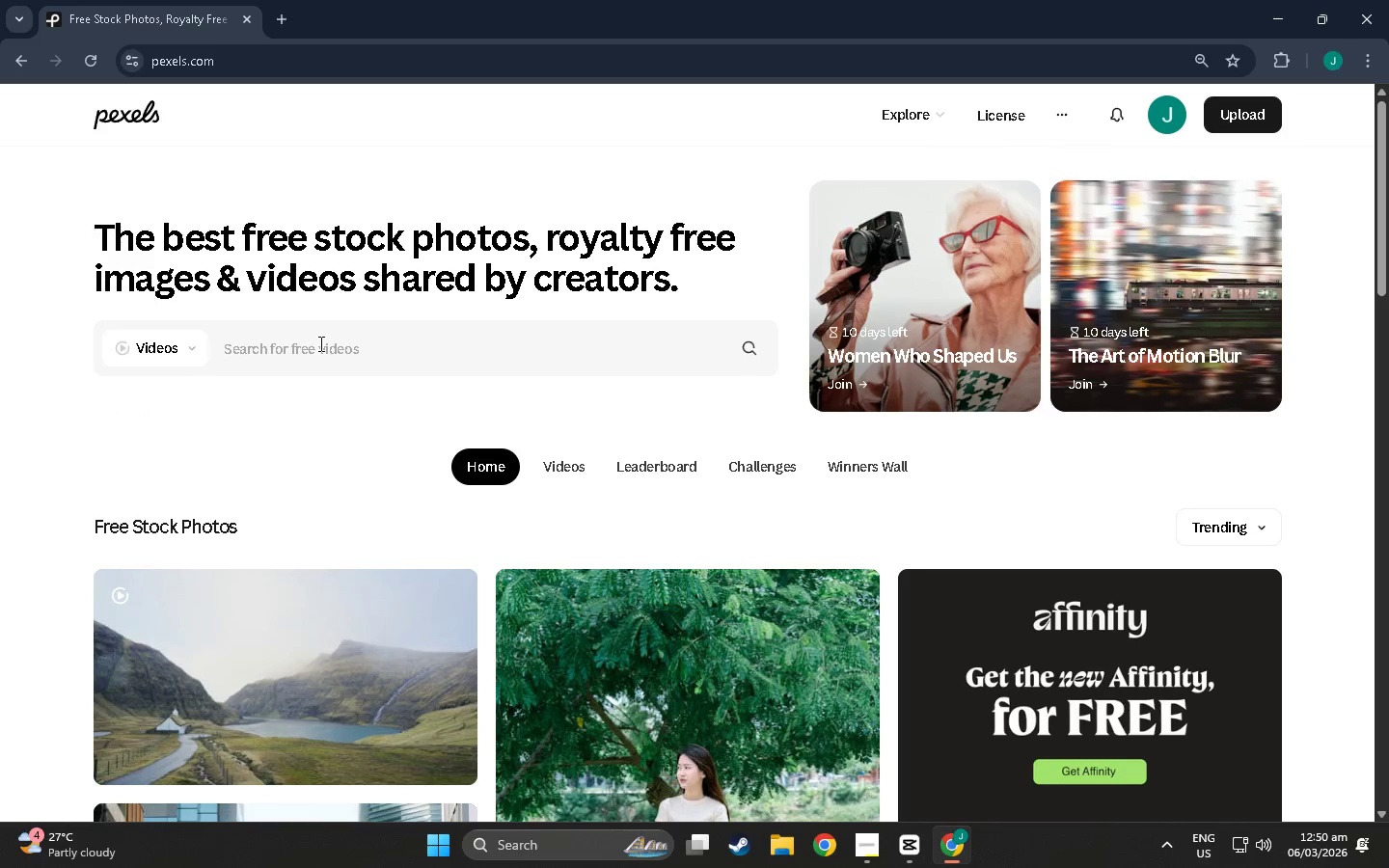 
left_click([319, 343])
 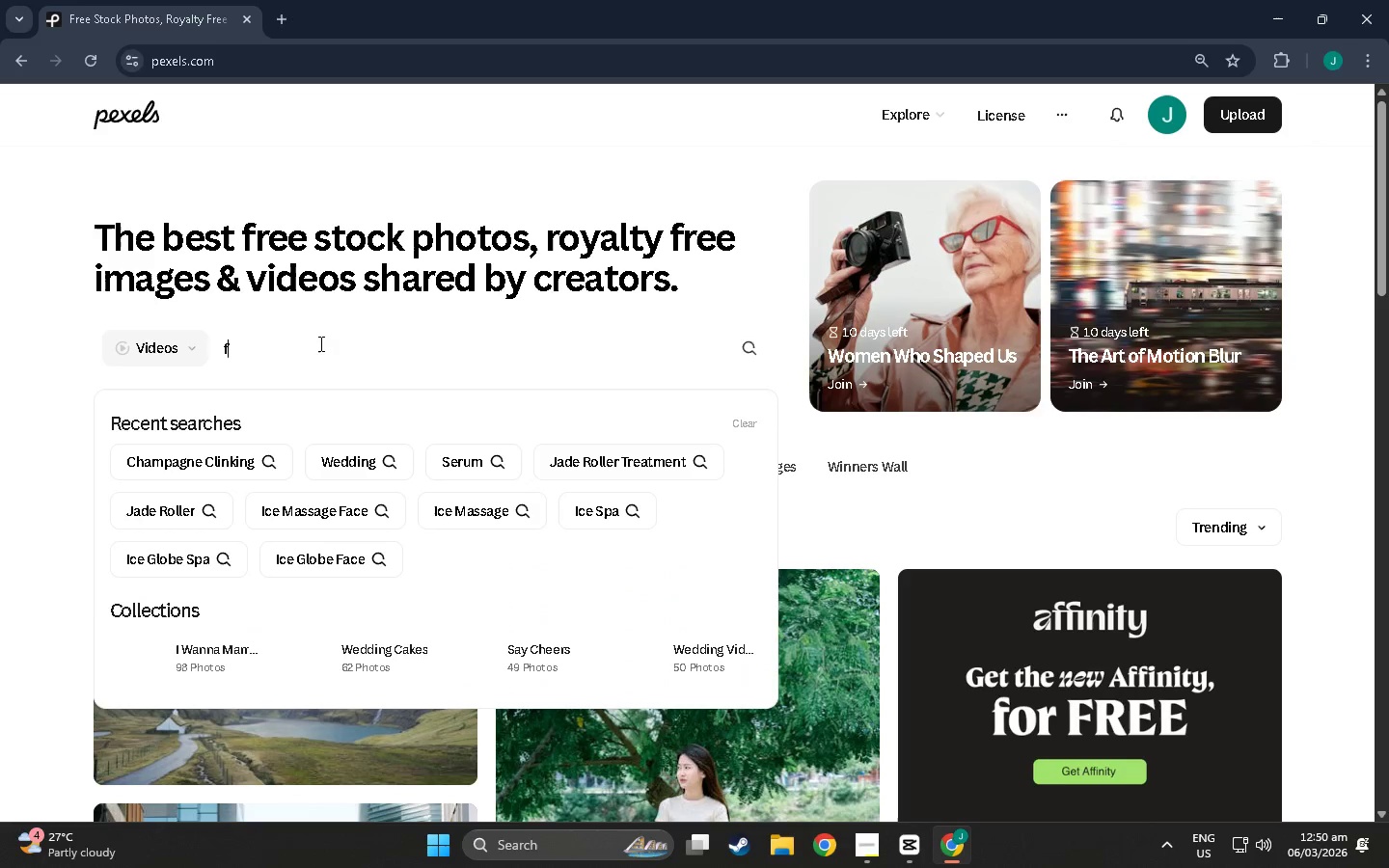 
type(face mist)
 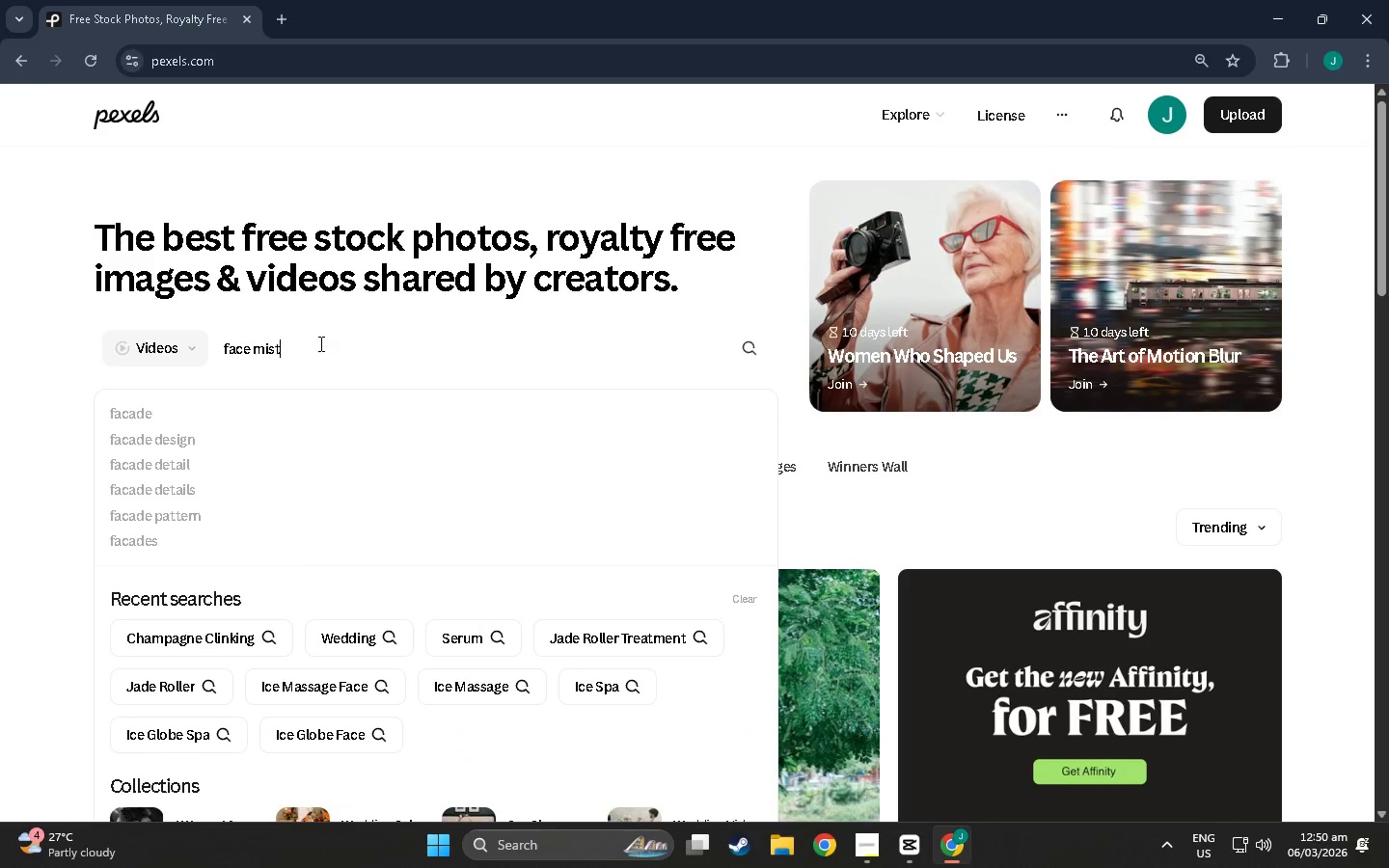 
key(Enter)
 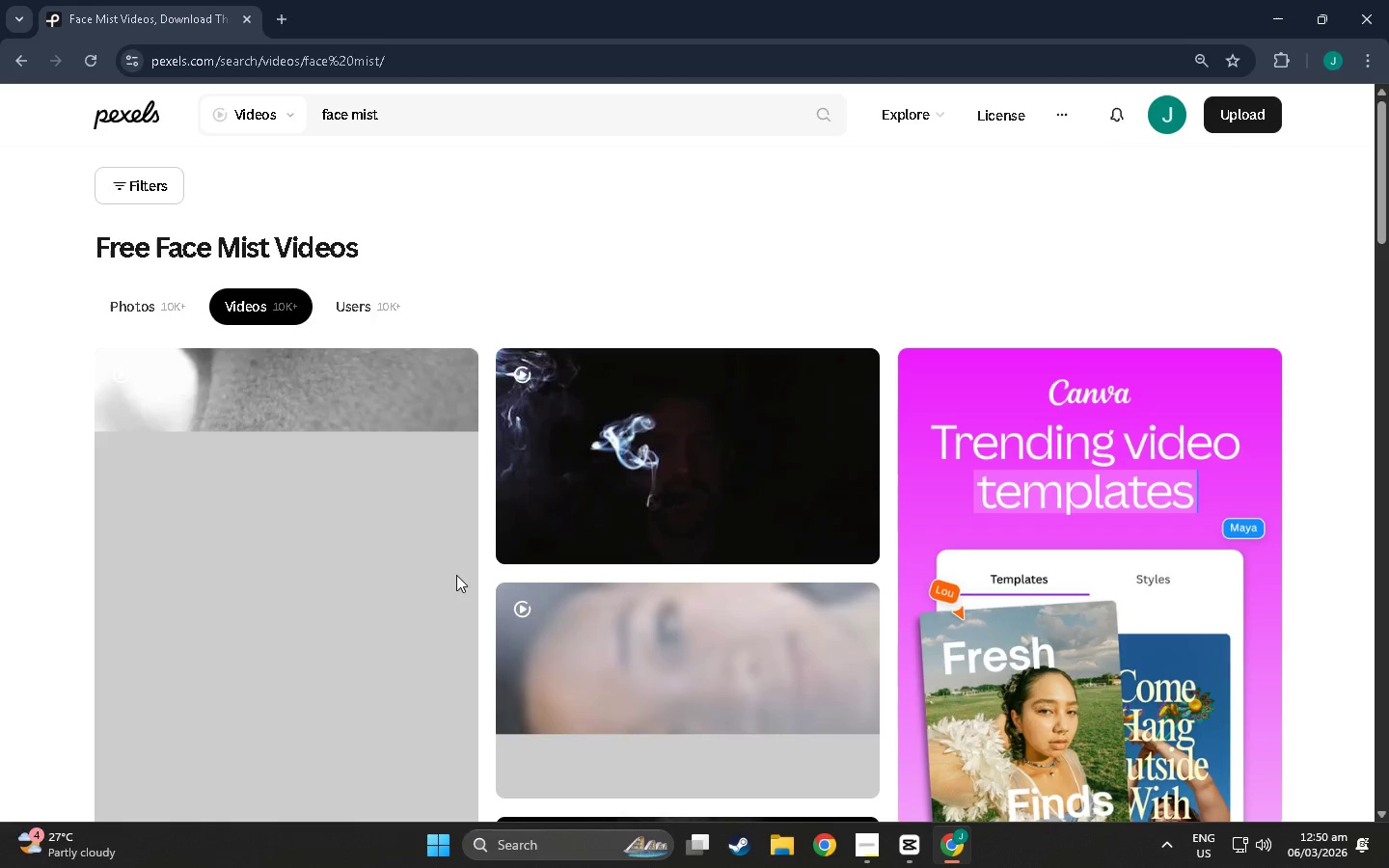 
scroll: coordinate [605, 507], scroll_direction: down, amount: 8.0
 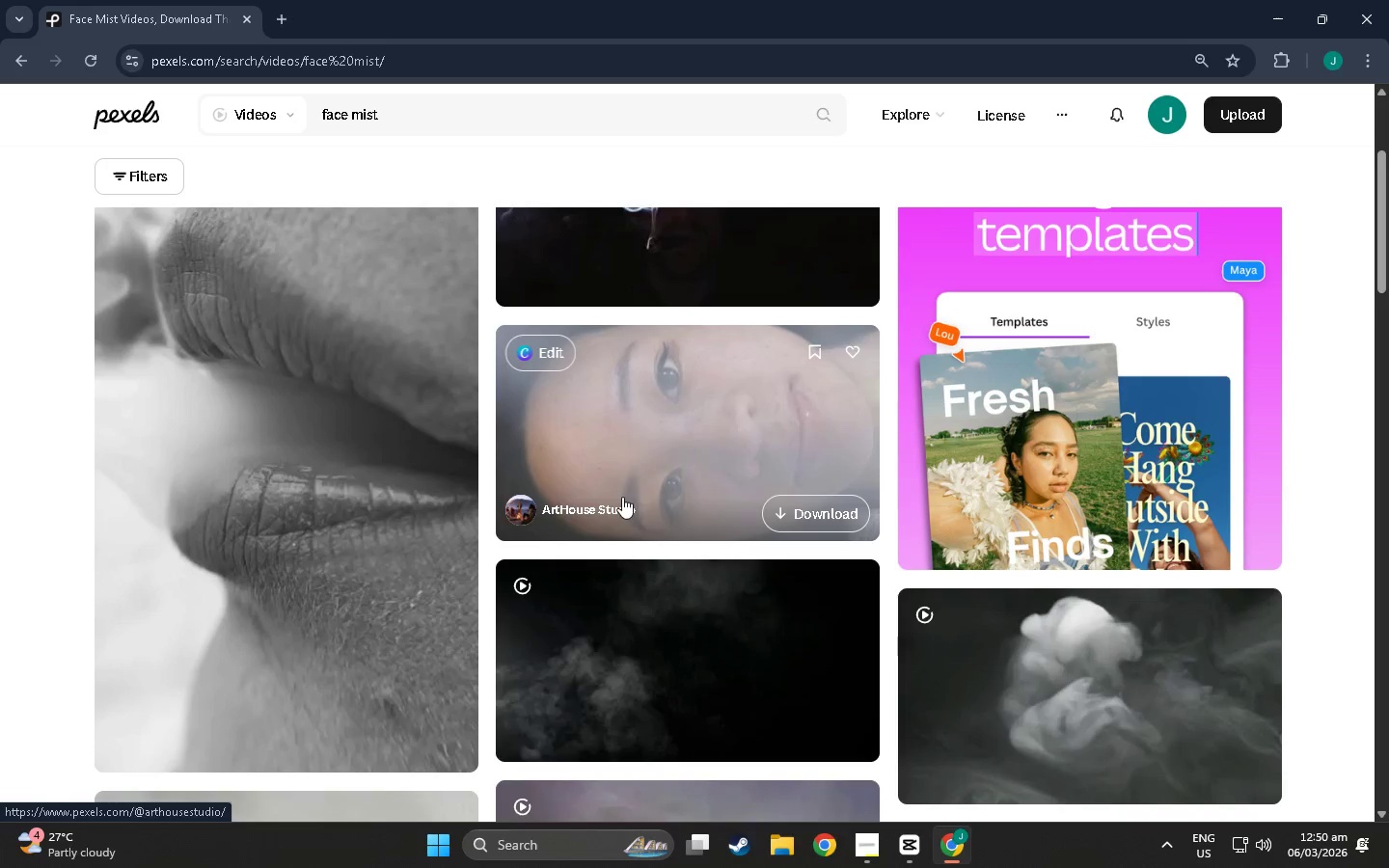 
scroll: coordinate [639, 484], scroll_direction: up, amount: 2.0
 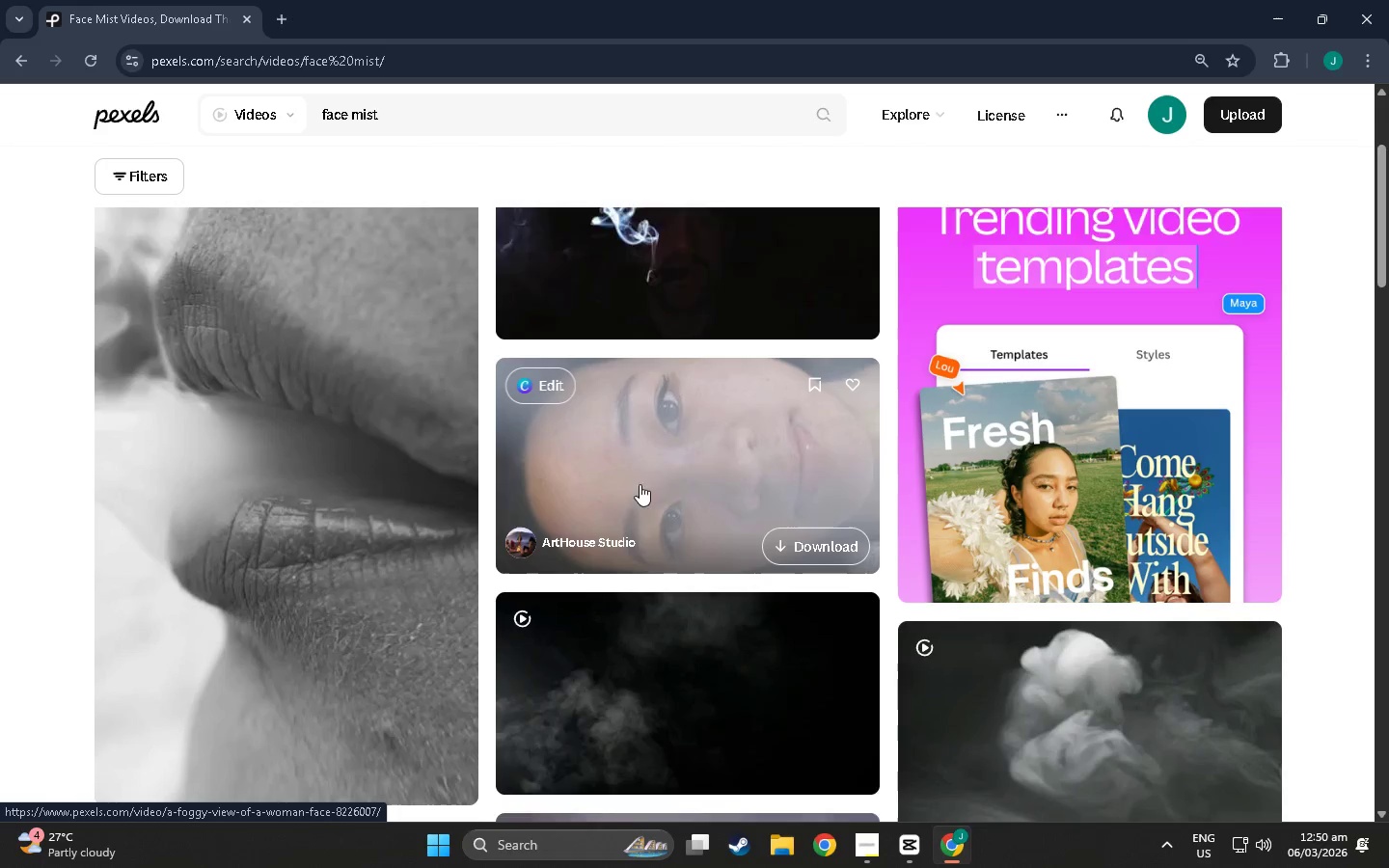 
scroll: coordinate [336, 535], scroll_direction: down, amount: 25.0
 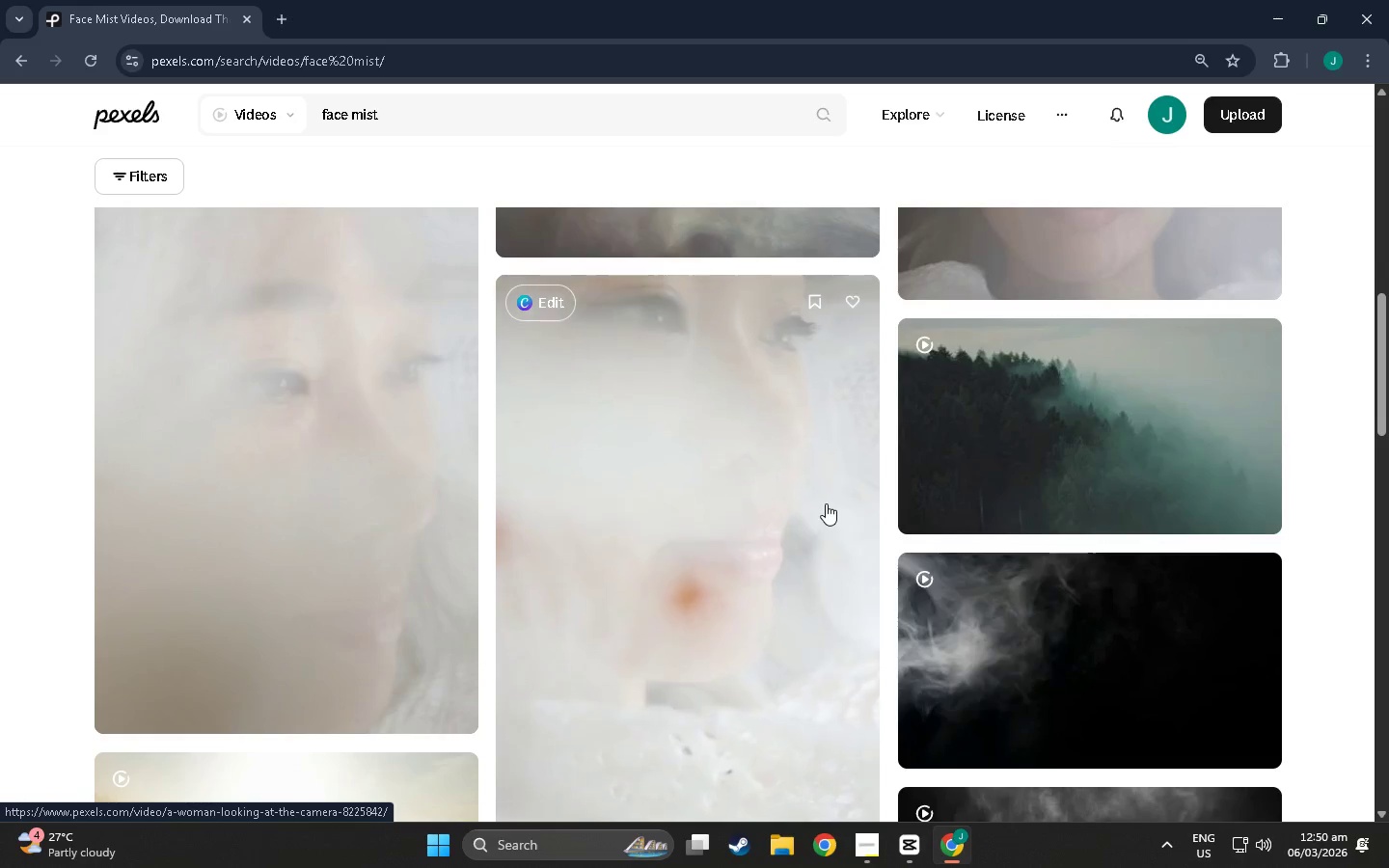 
wait(9.26)
 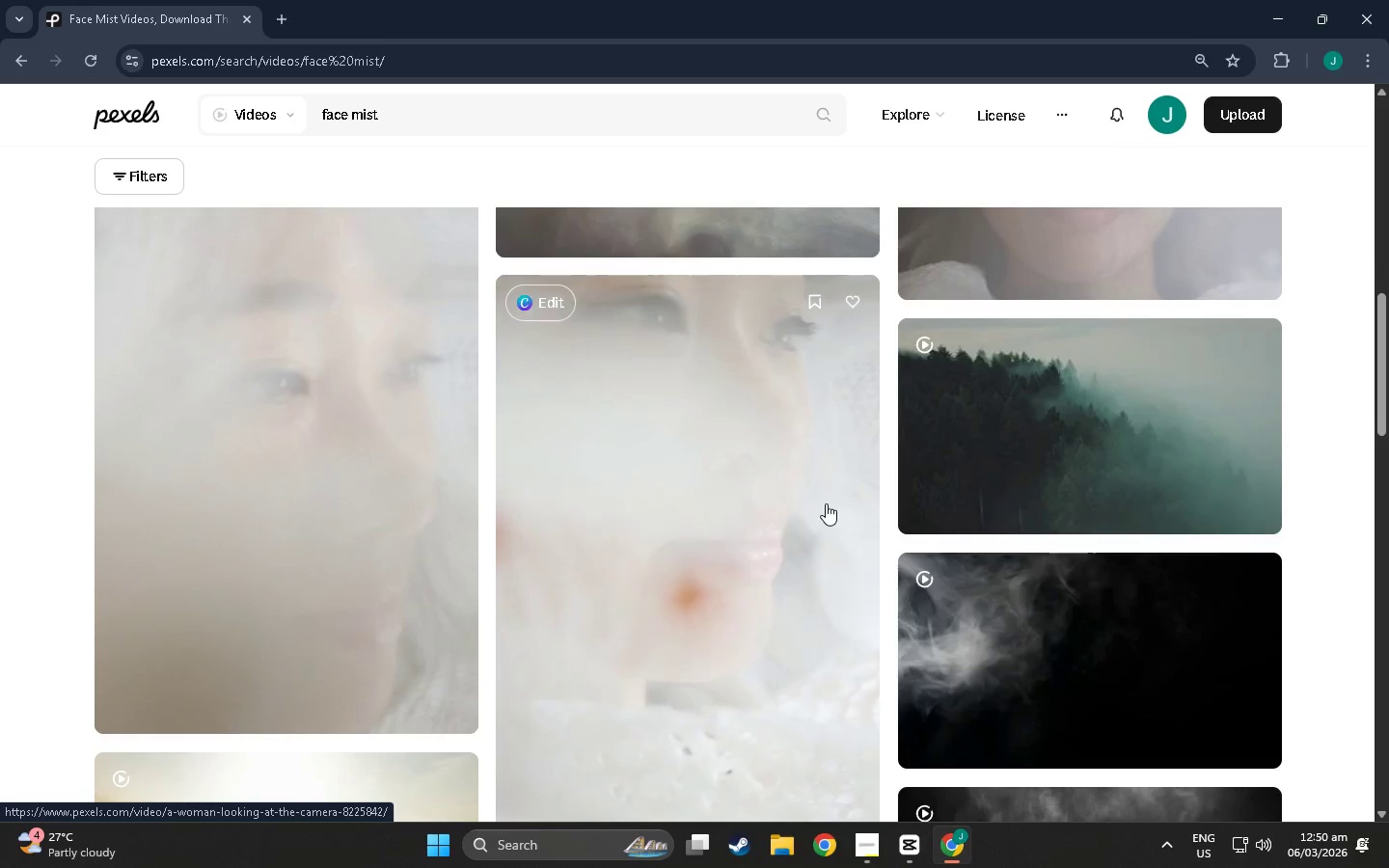 
scroll: coordinate [744, 543], scroll_direction: down, amount: 62.0
 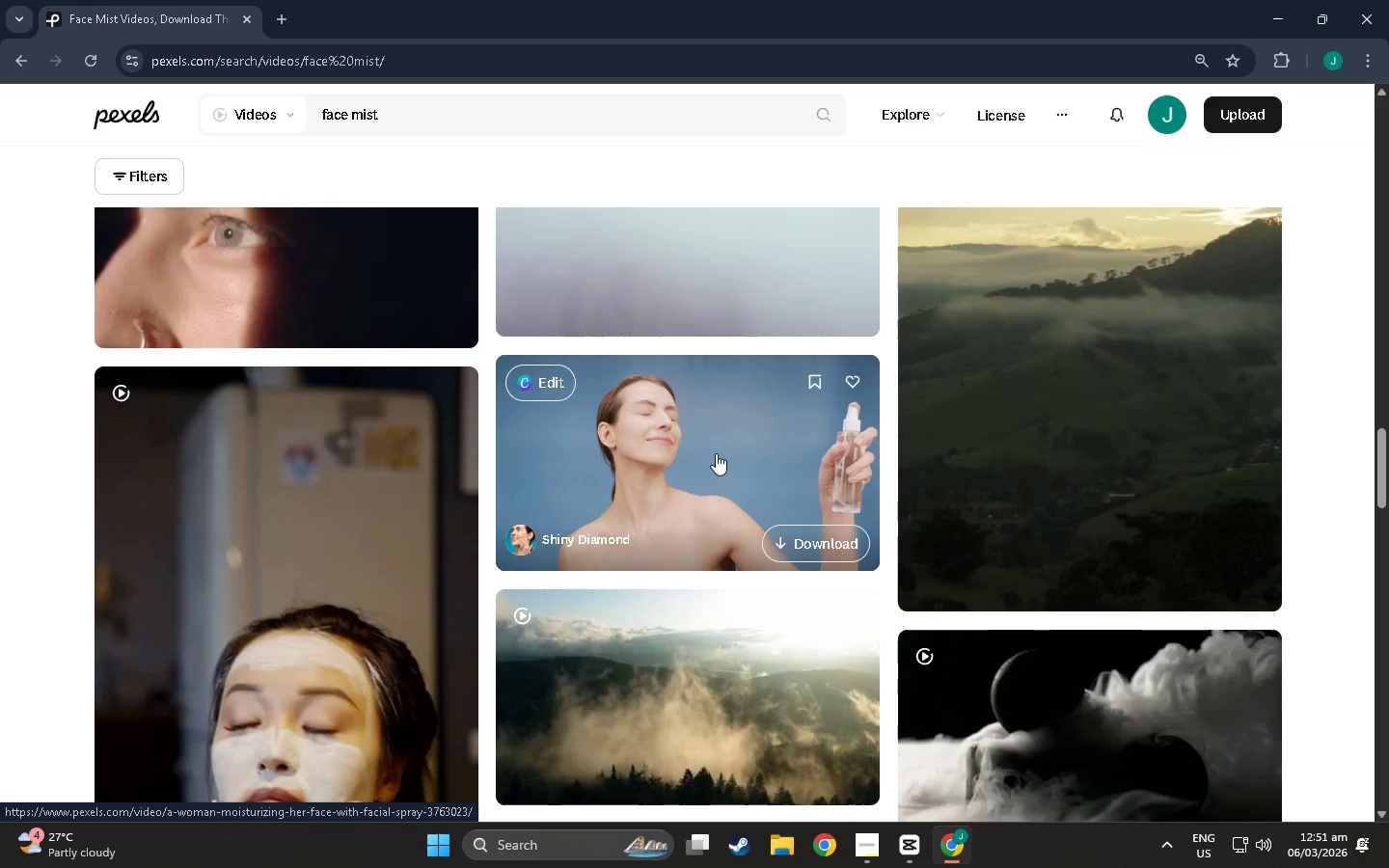 
scroll: coordinate [1332, 556], scroll_direction: down, amount: 46.0
 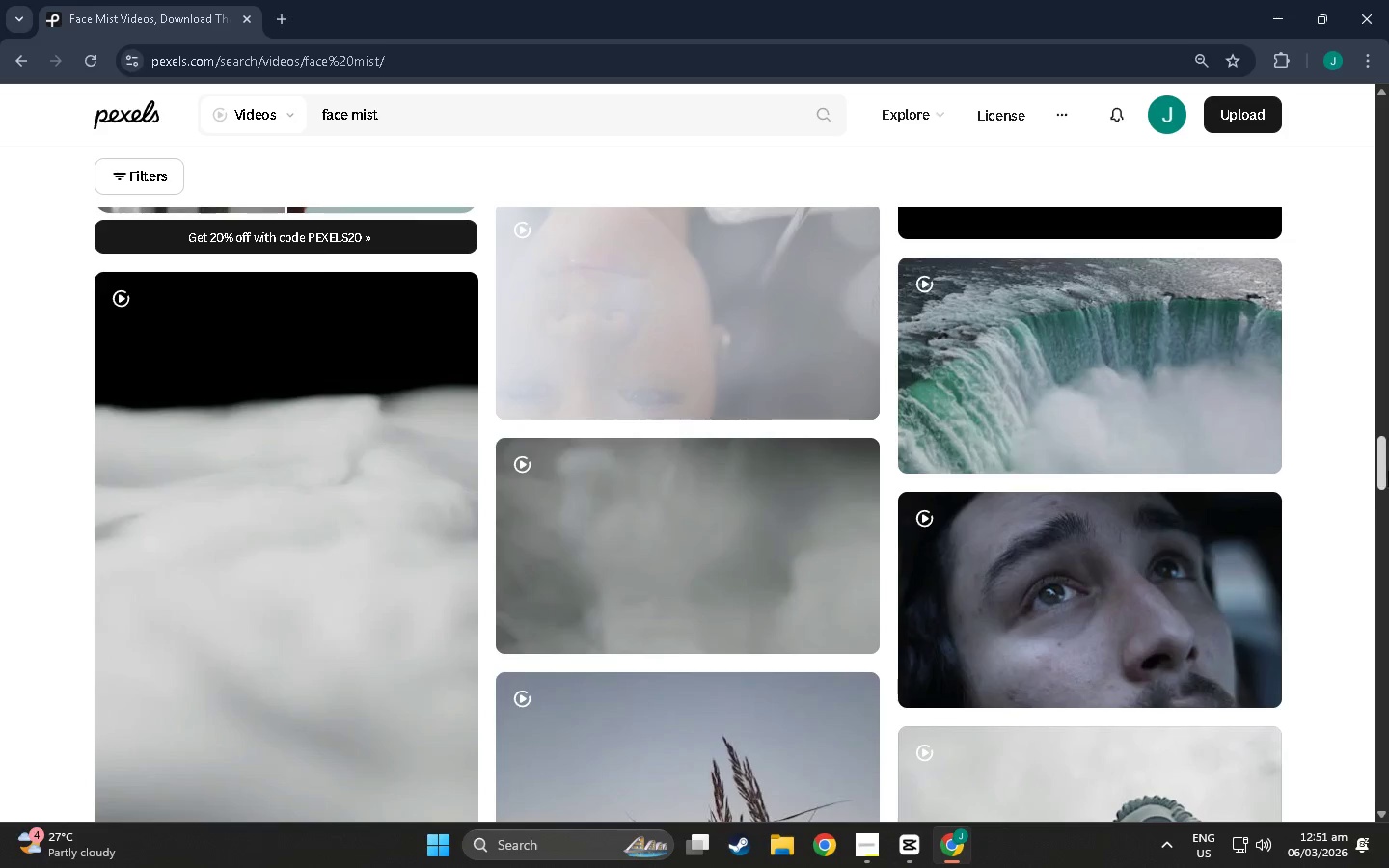 
left_click_drag(start_coordinate=[1388, 470], to_coordinate=[1350, 834])
 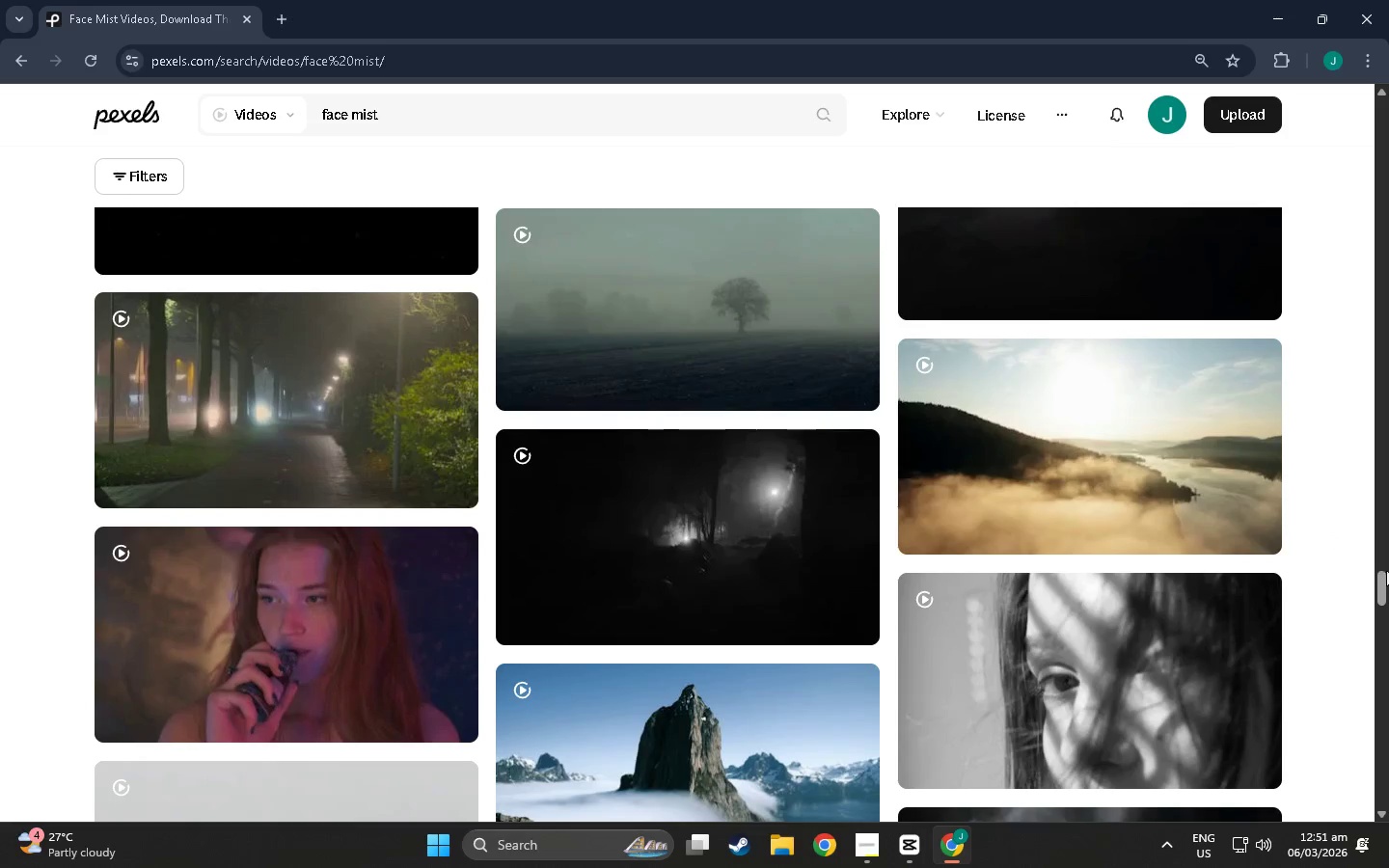 
left_click_drag(start_coordinate=[1384, 592], to_coordinate=[1333, 854])
 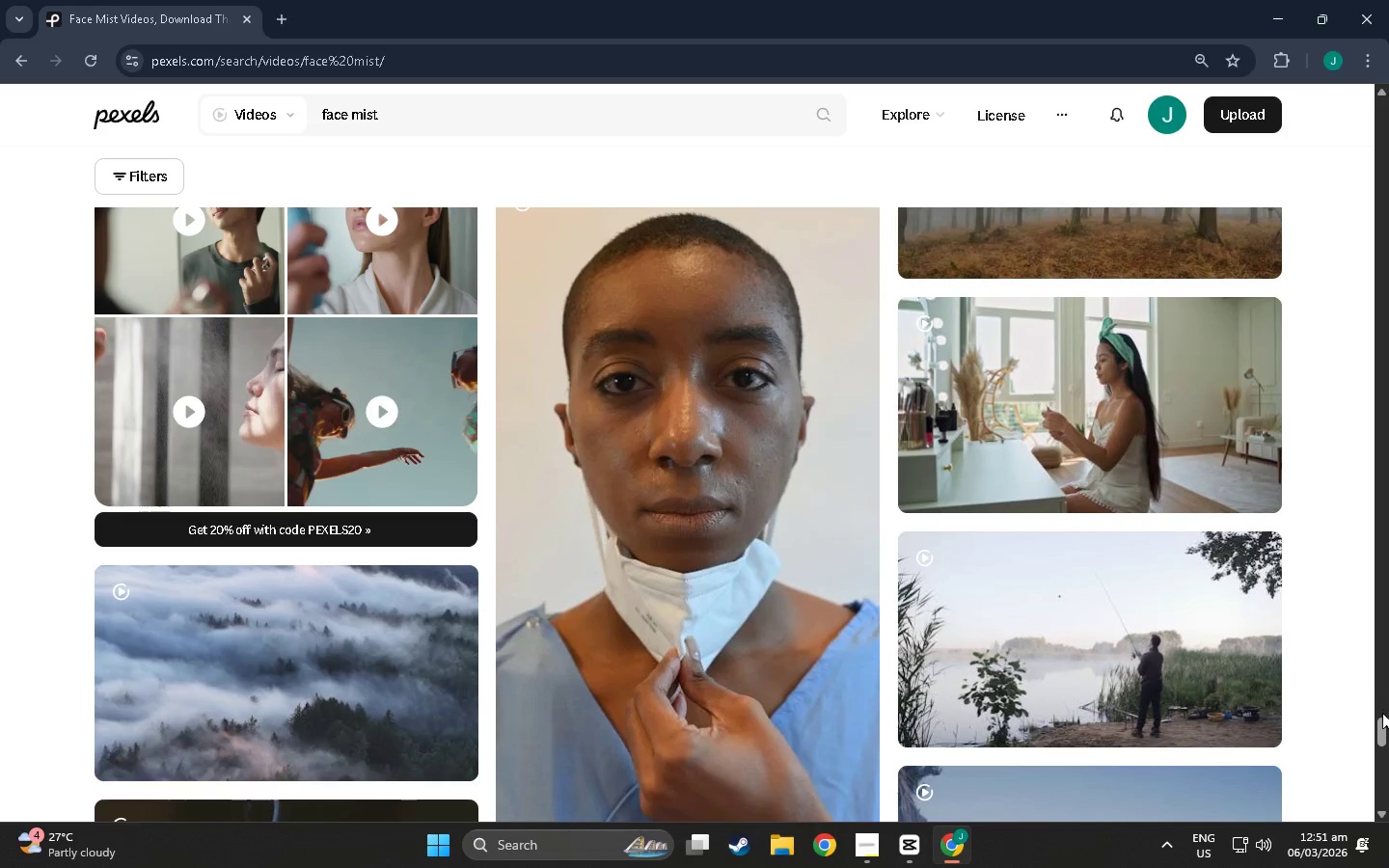 
left_click_drag(start_coordinate=[1381, 730], to_coordinate=[1368, 760])
 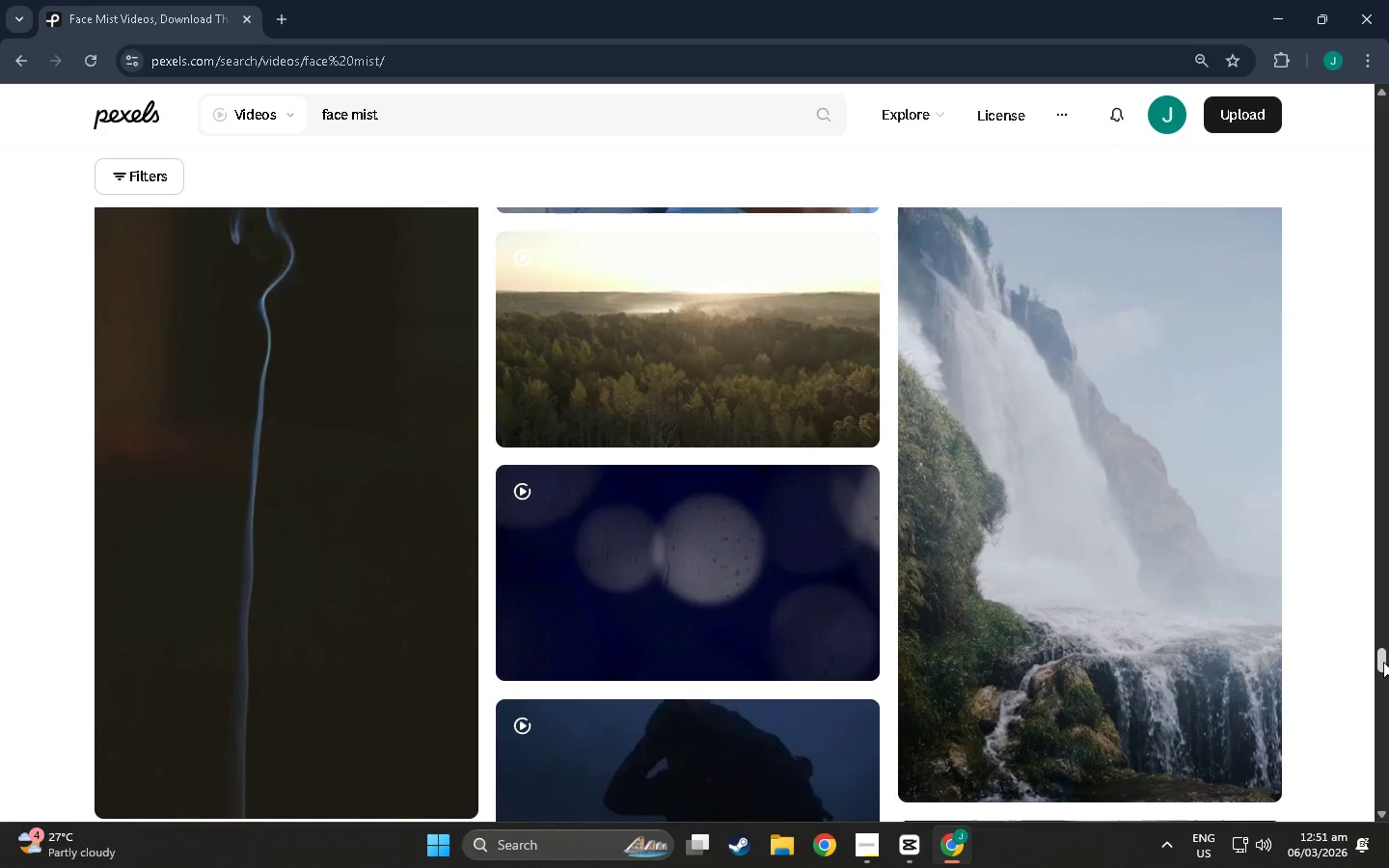 
left_click_drag(start_coordinate=[1383, 665], to_coordinate=[1227, 841])
 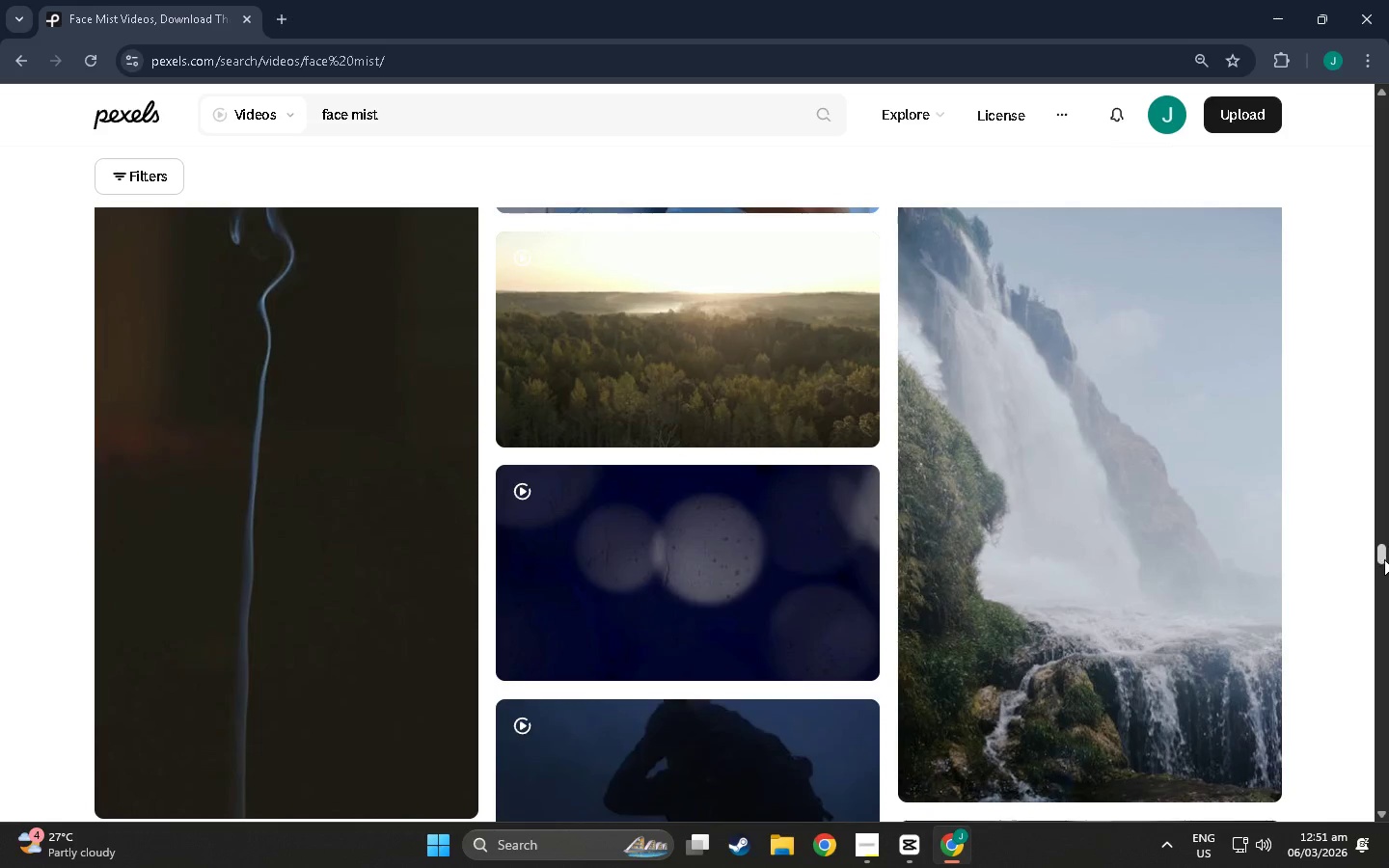 
left_click_drag(start_coordinate=[1384, 555], to_coordinate=[1369, 806])
 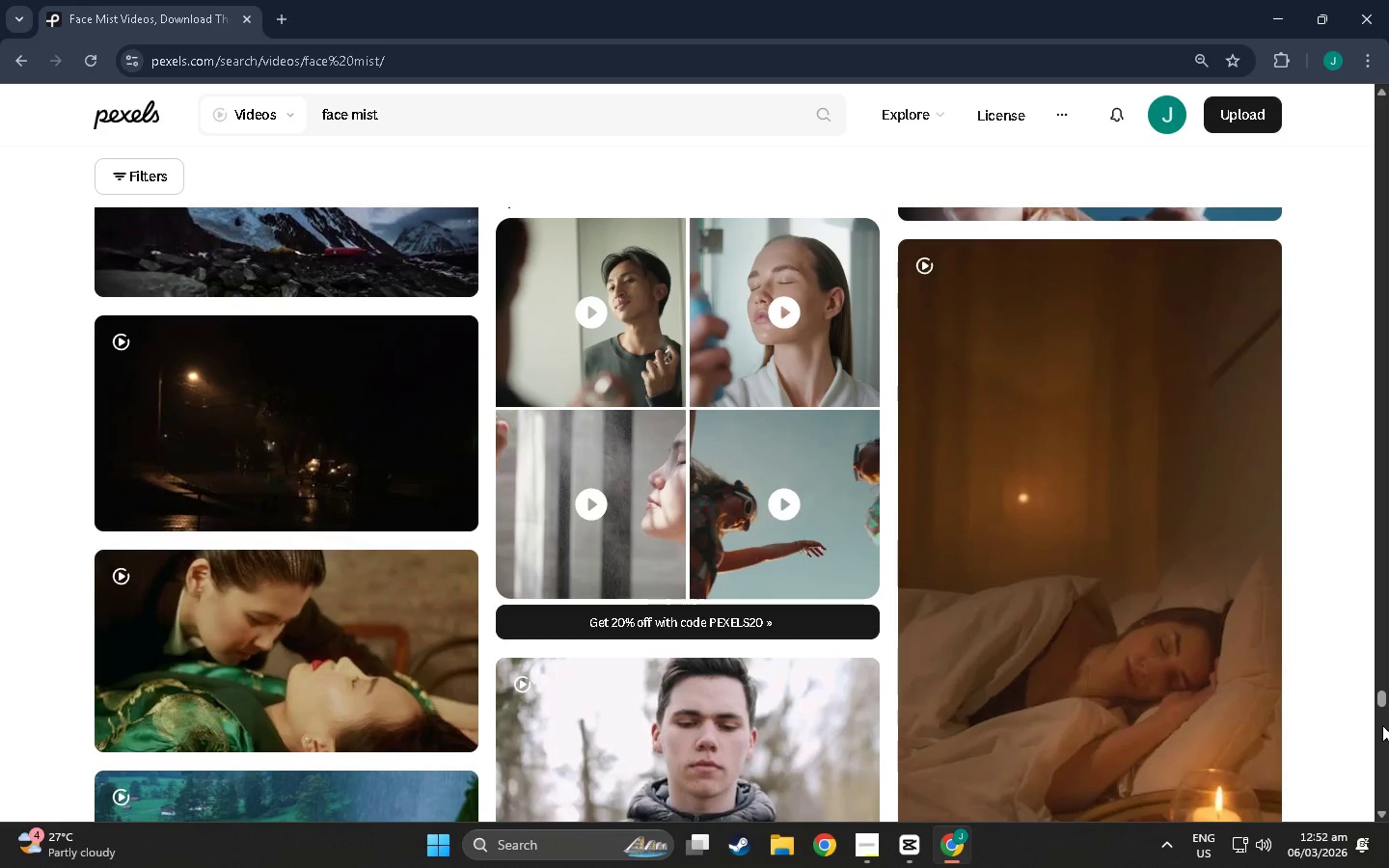 
left_click_drag(start_coordinate=[1381, 701], to_coordinate=[1371, 740])
 